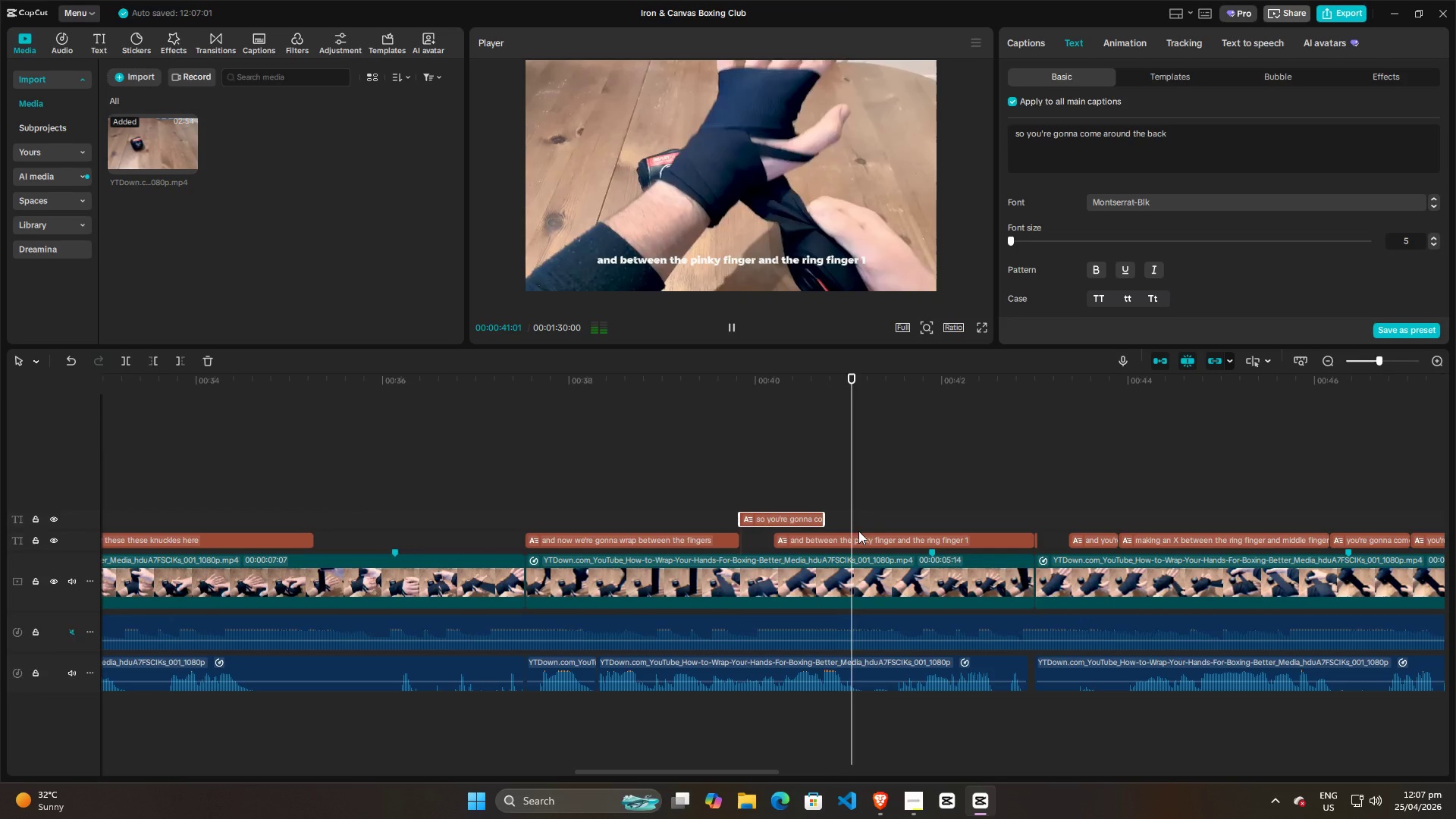 
key(Space)
 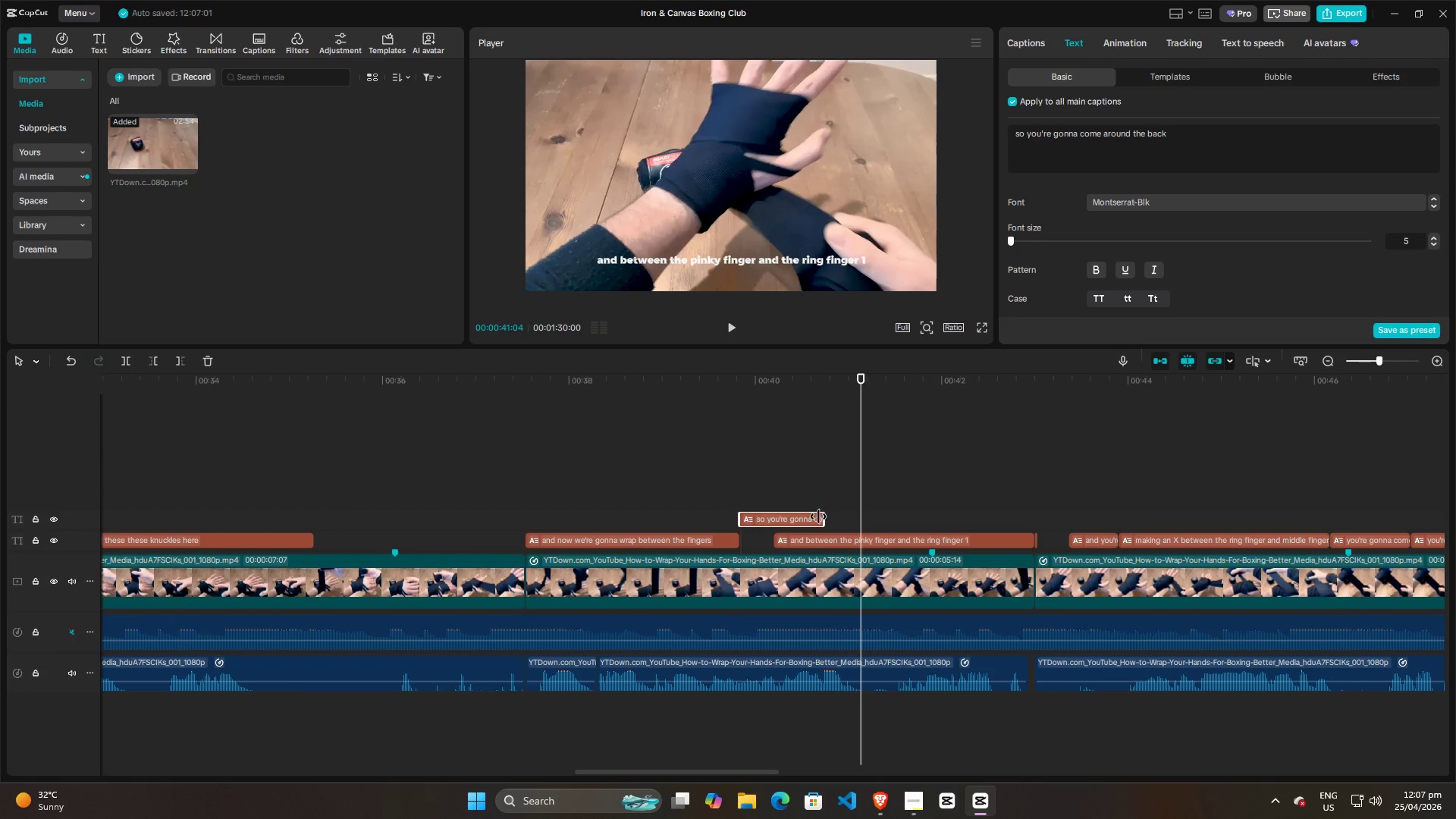 
key(Space)
 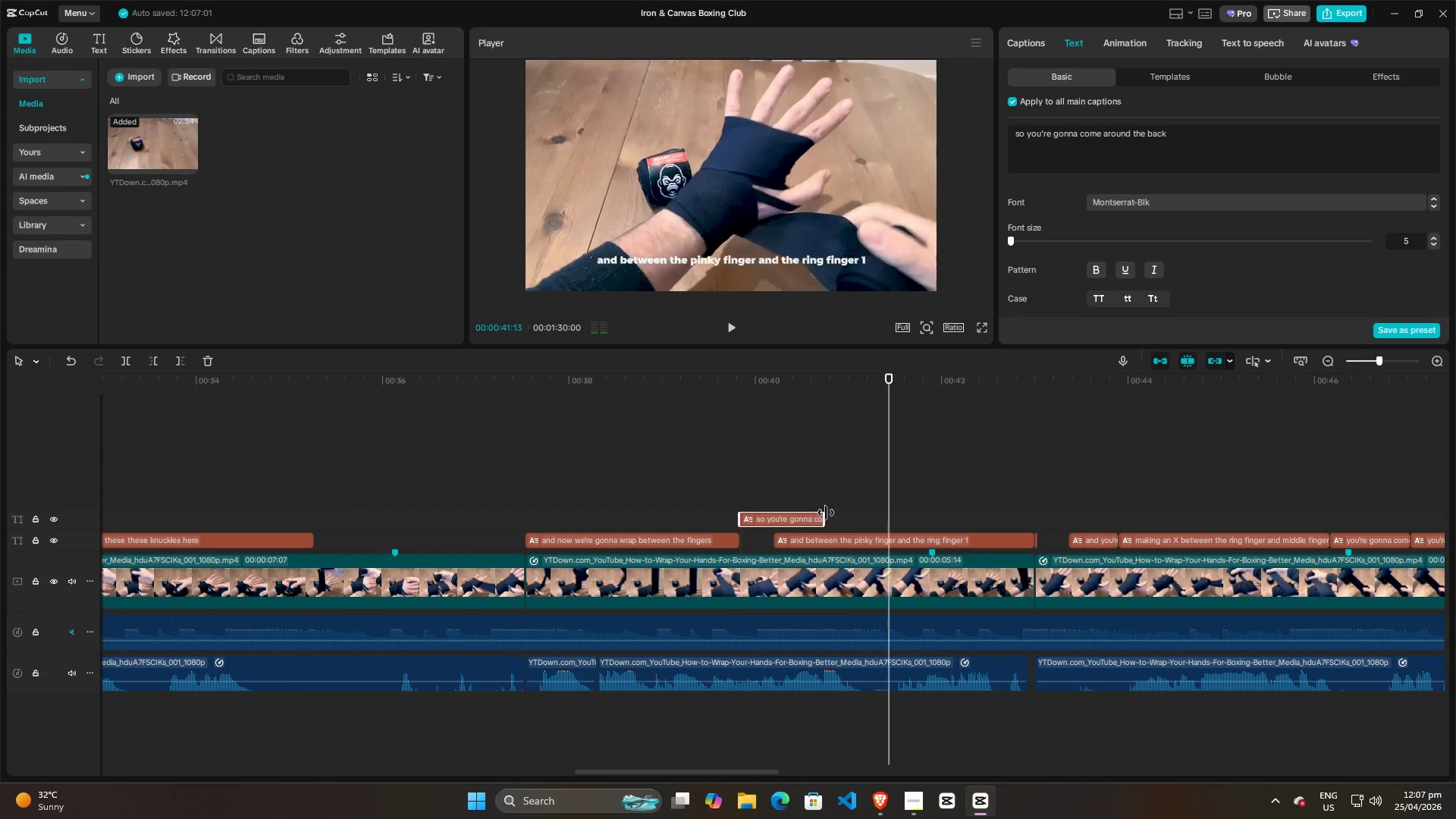 
key(Space)
 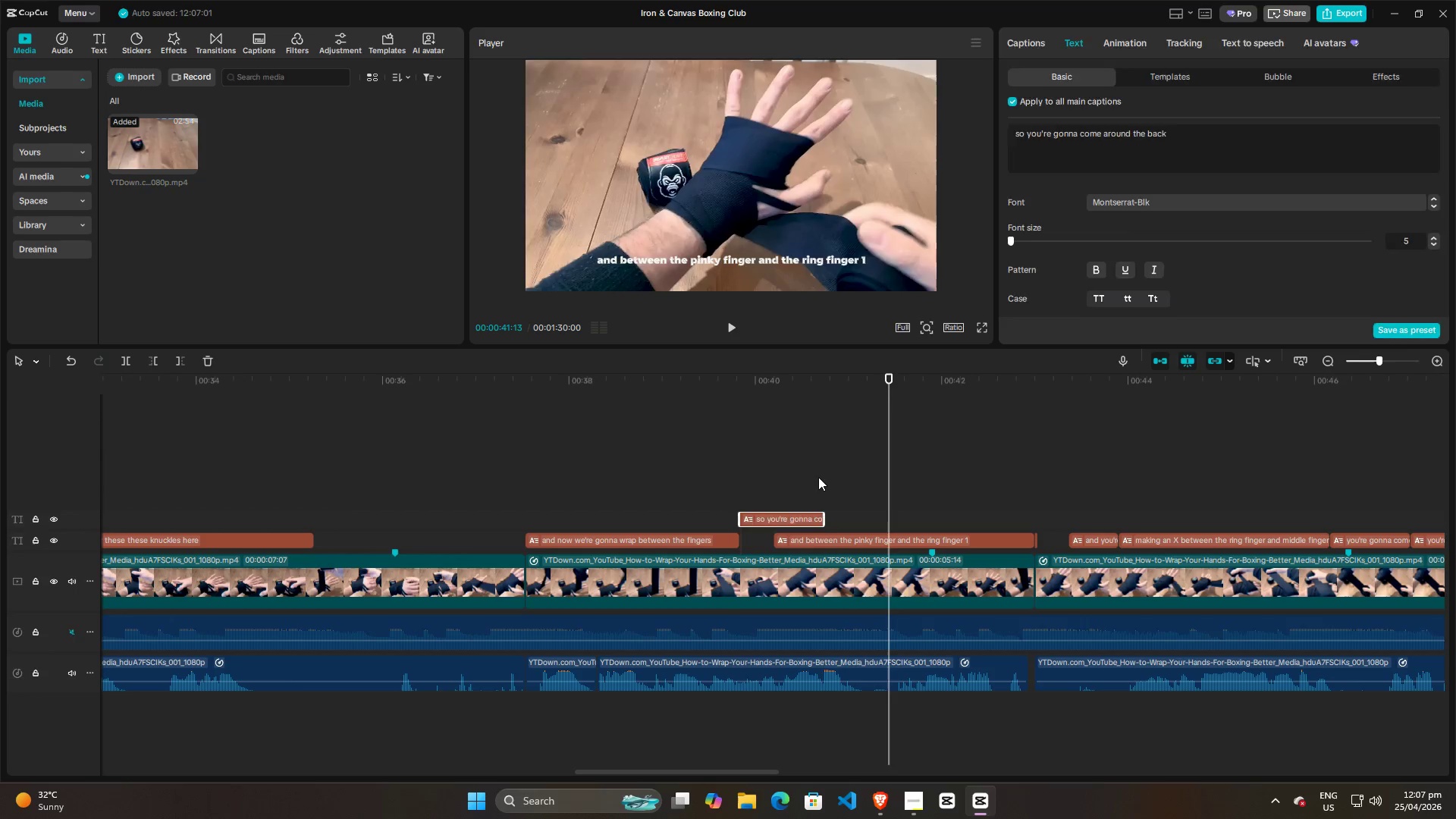 
left_click([818, 477])
 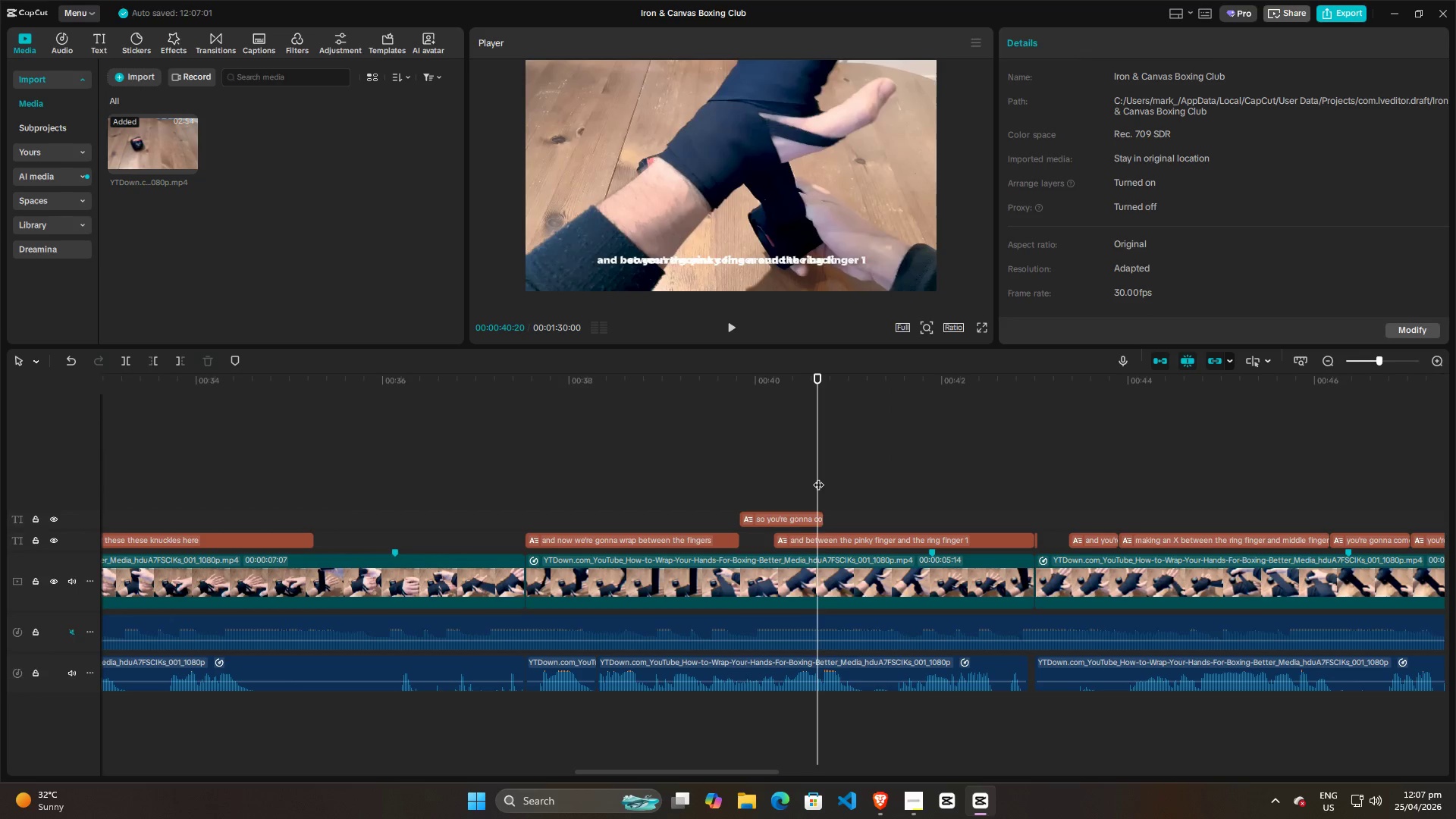 
key(Space)
 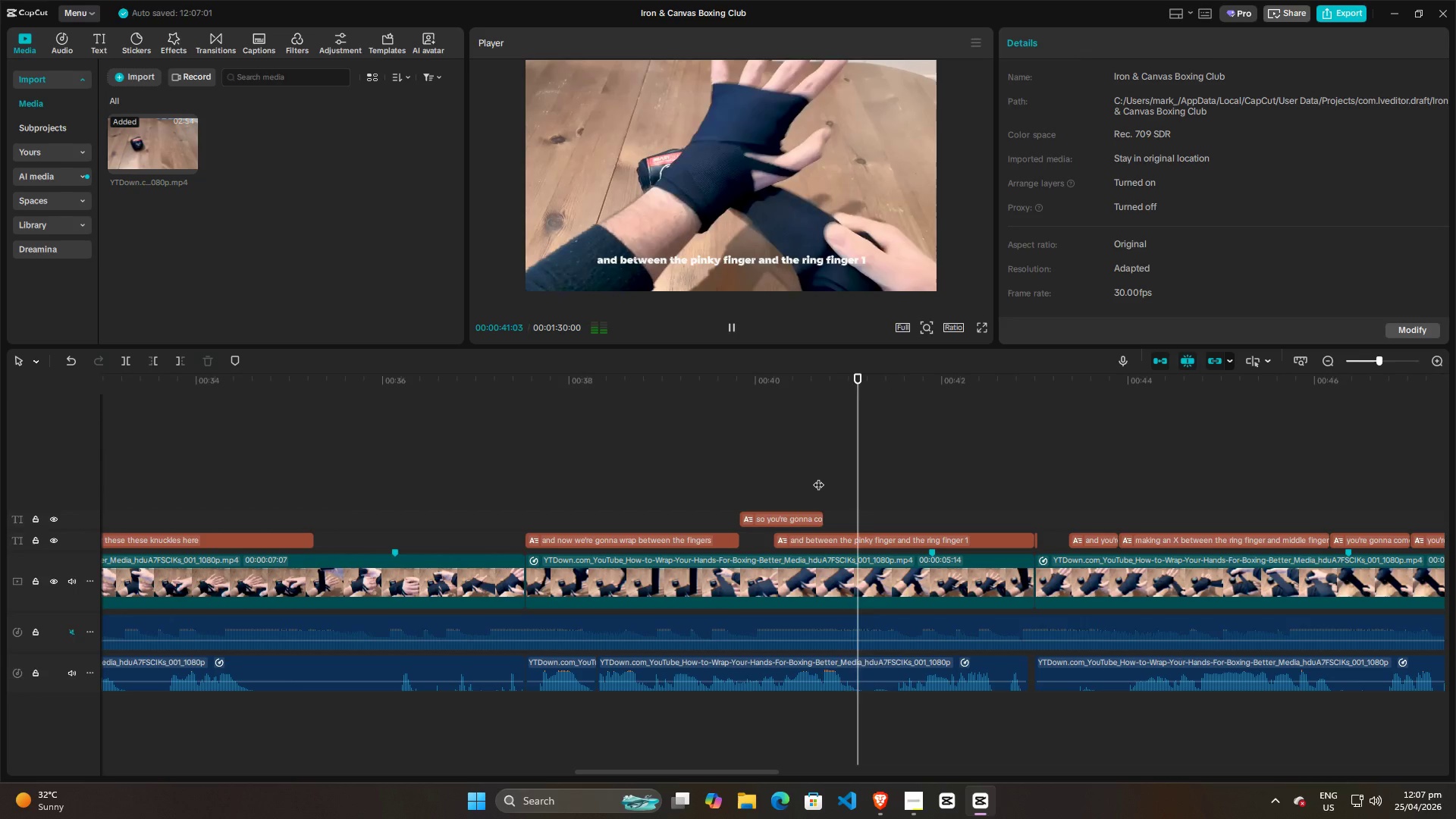 
key(Space)
 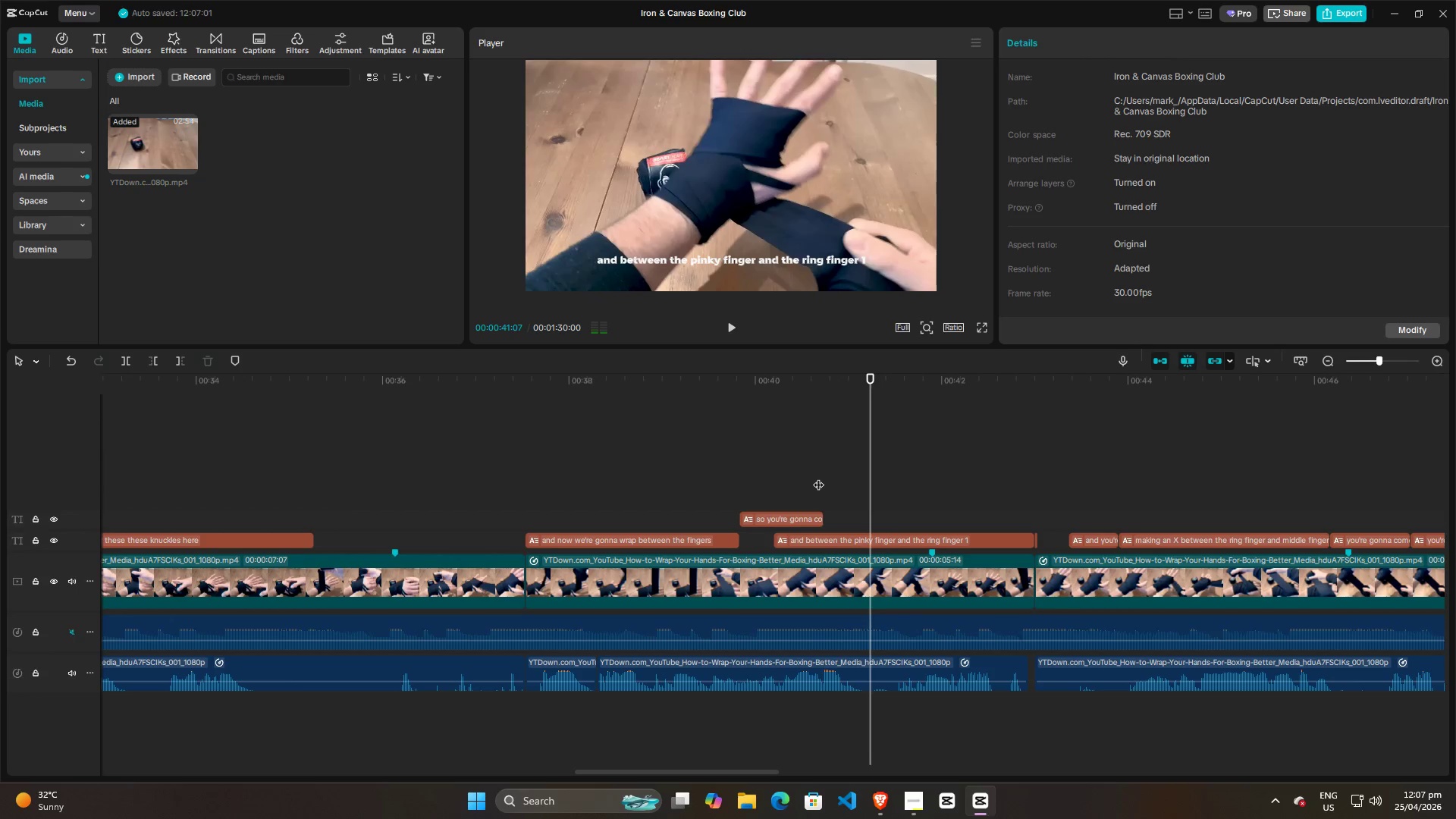 
left_click([818, 477])
 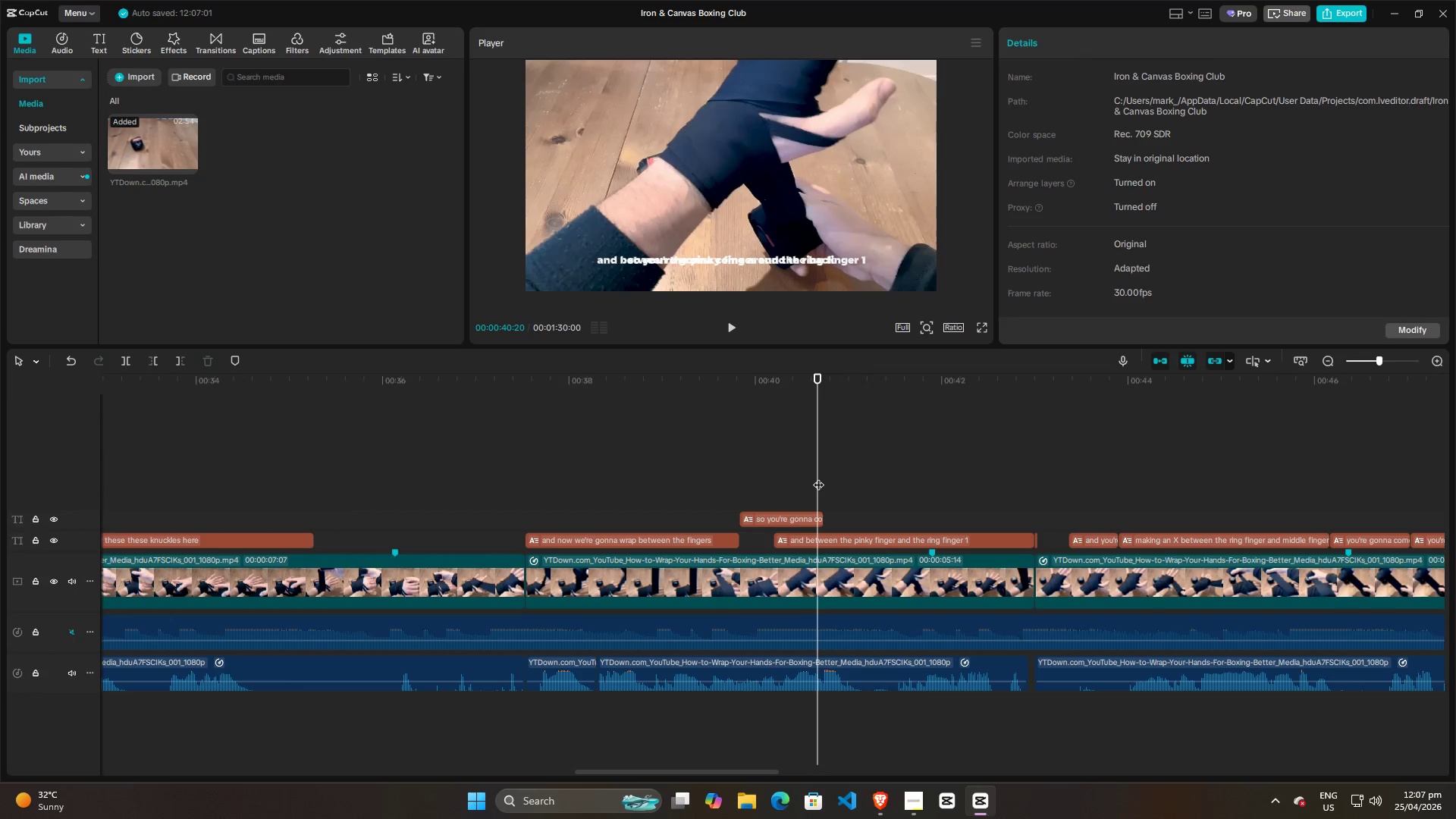 
key(Space)
 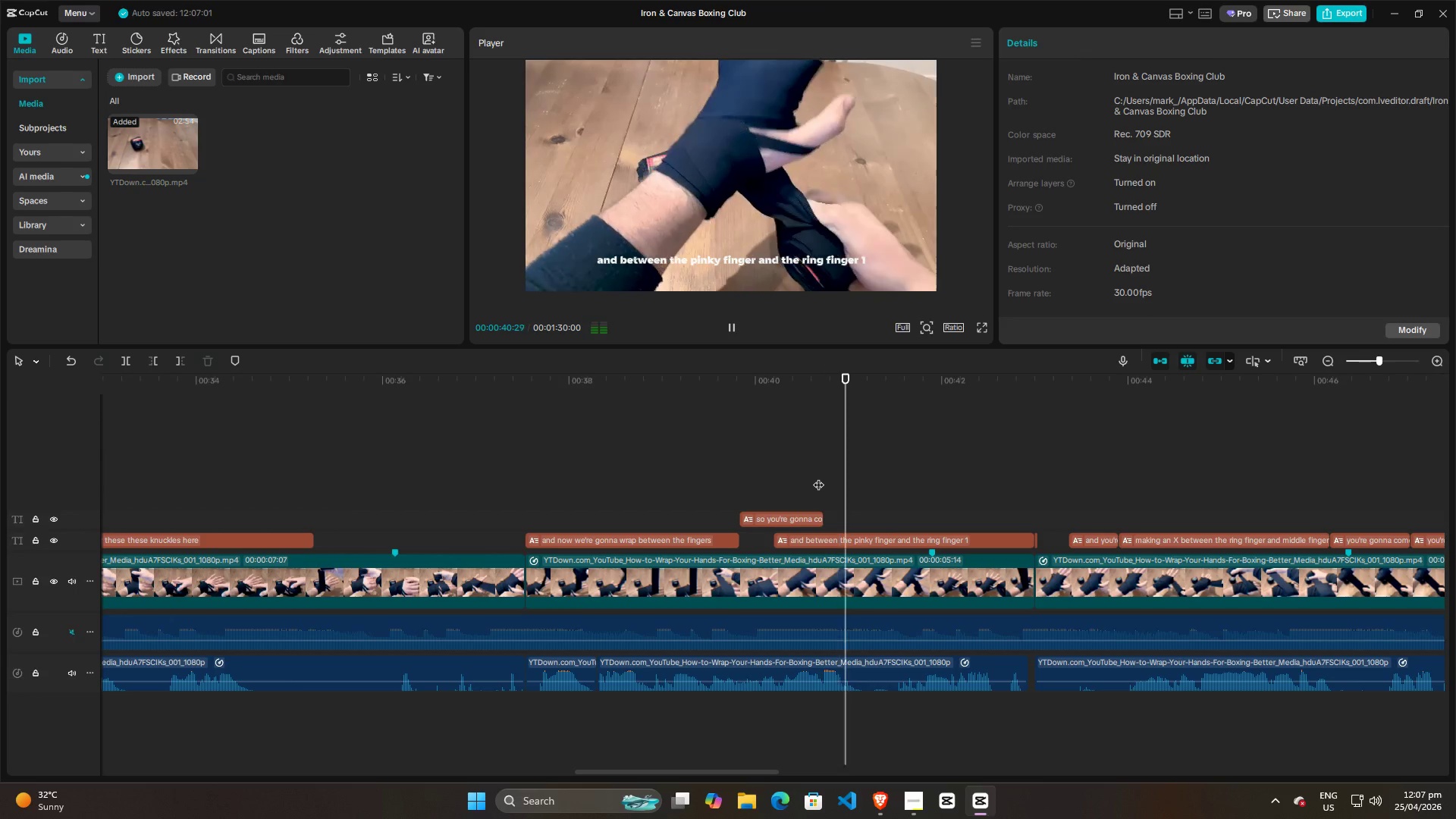 
key(Space)
 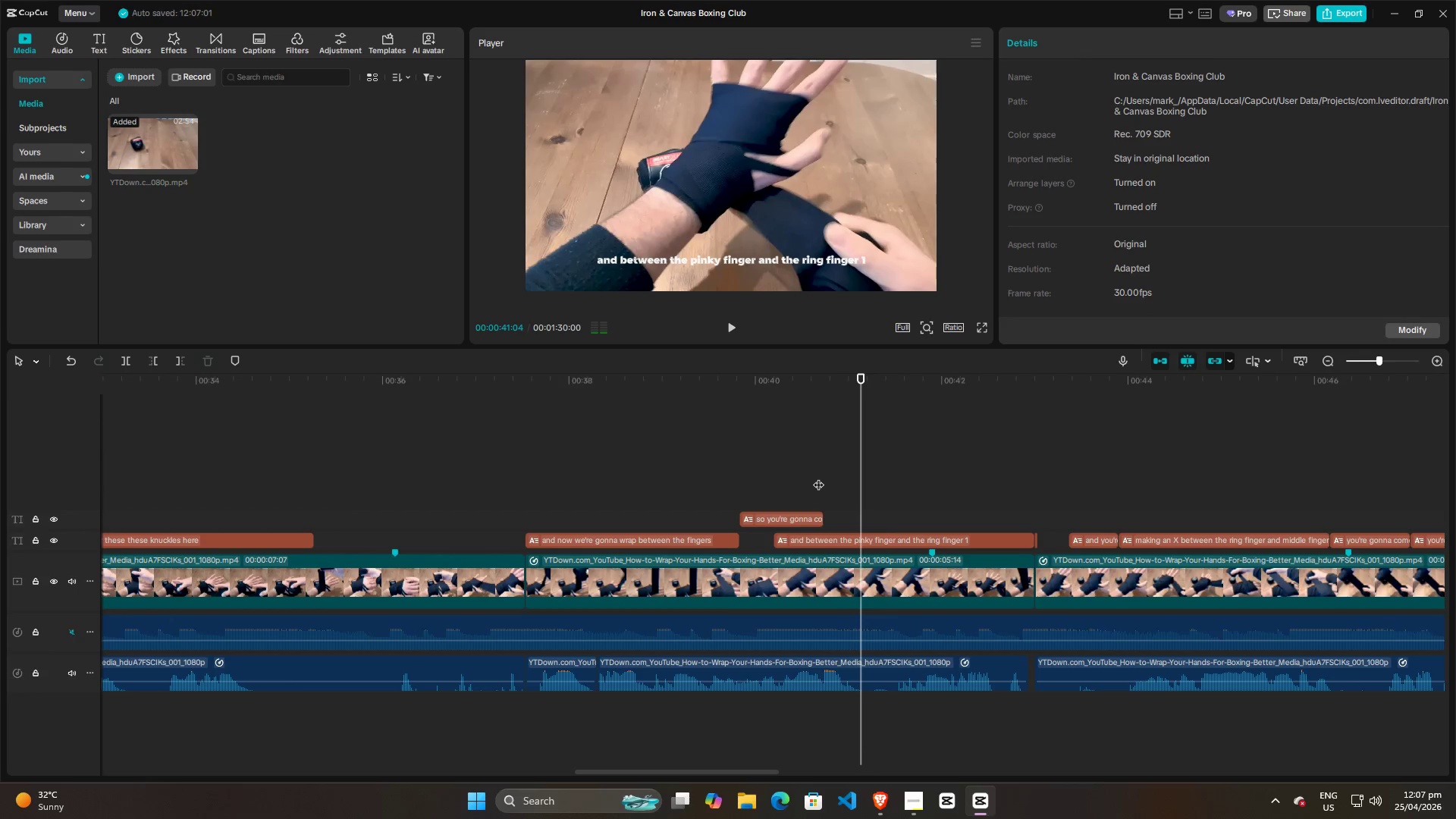 
key(Space)
 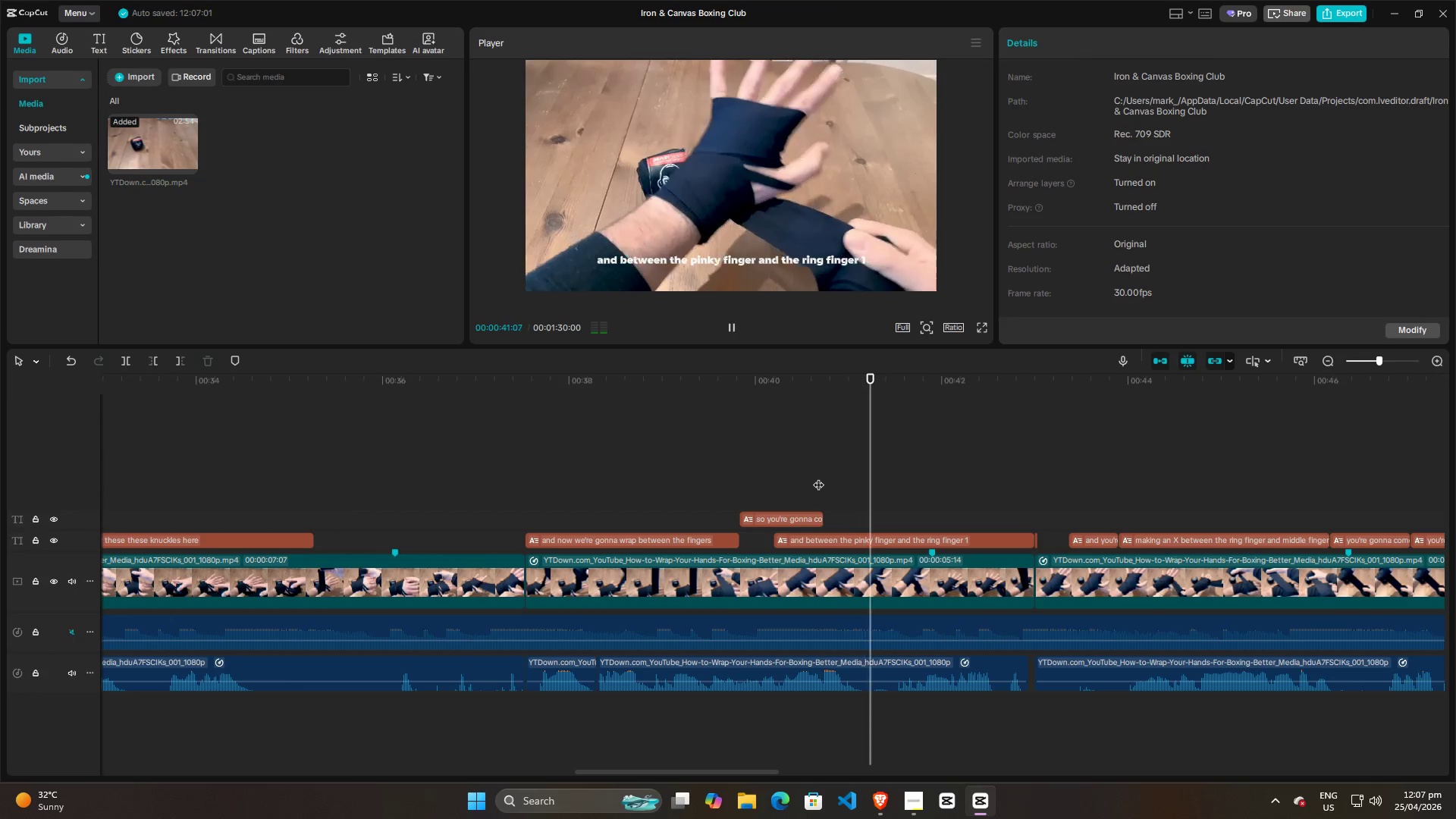 
key(Space)
 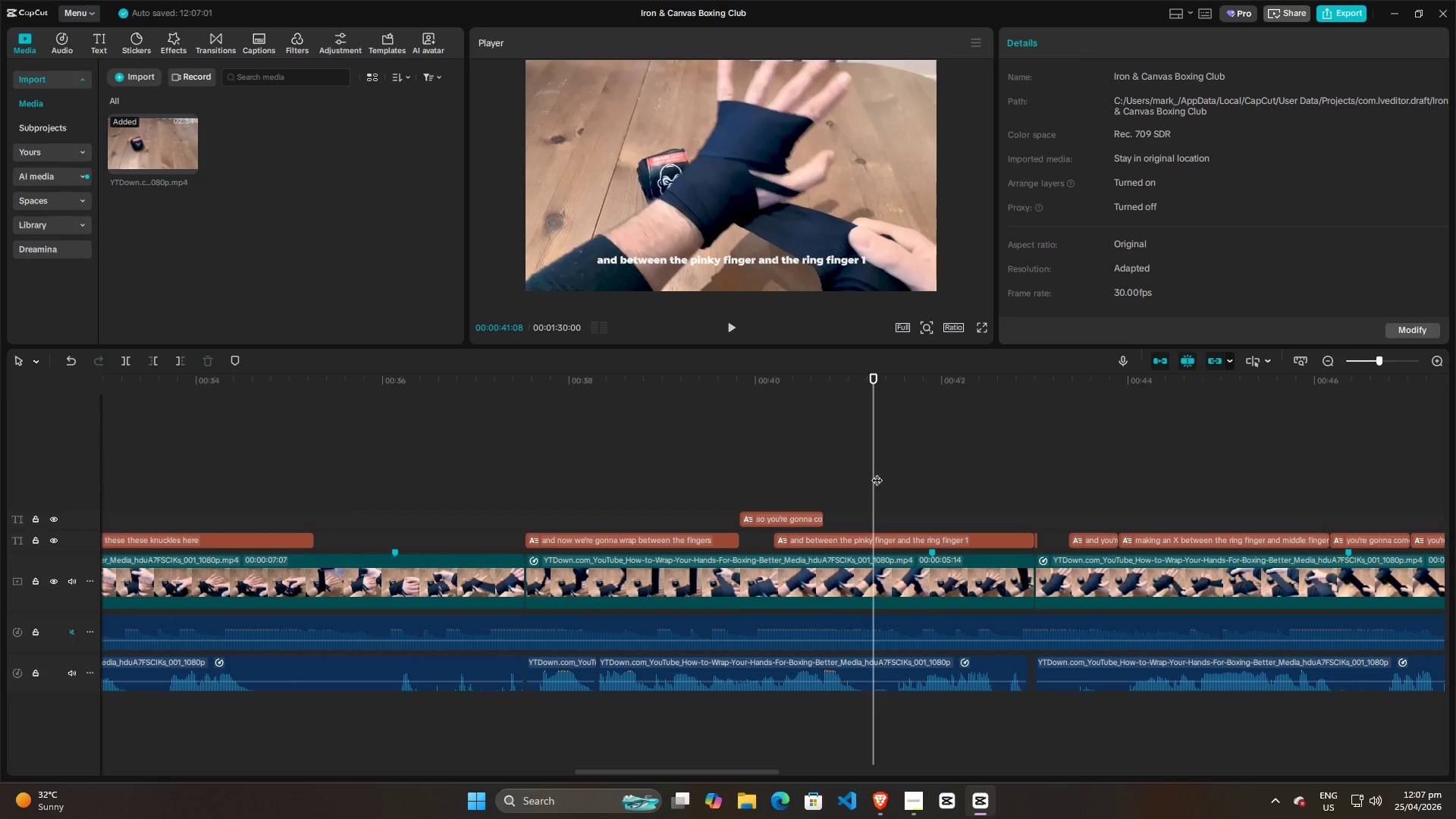 
left_click_drag(start_coordinate=[877, 472], to_coordinate=[869, 474])
 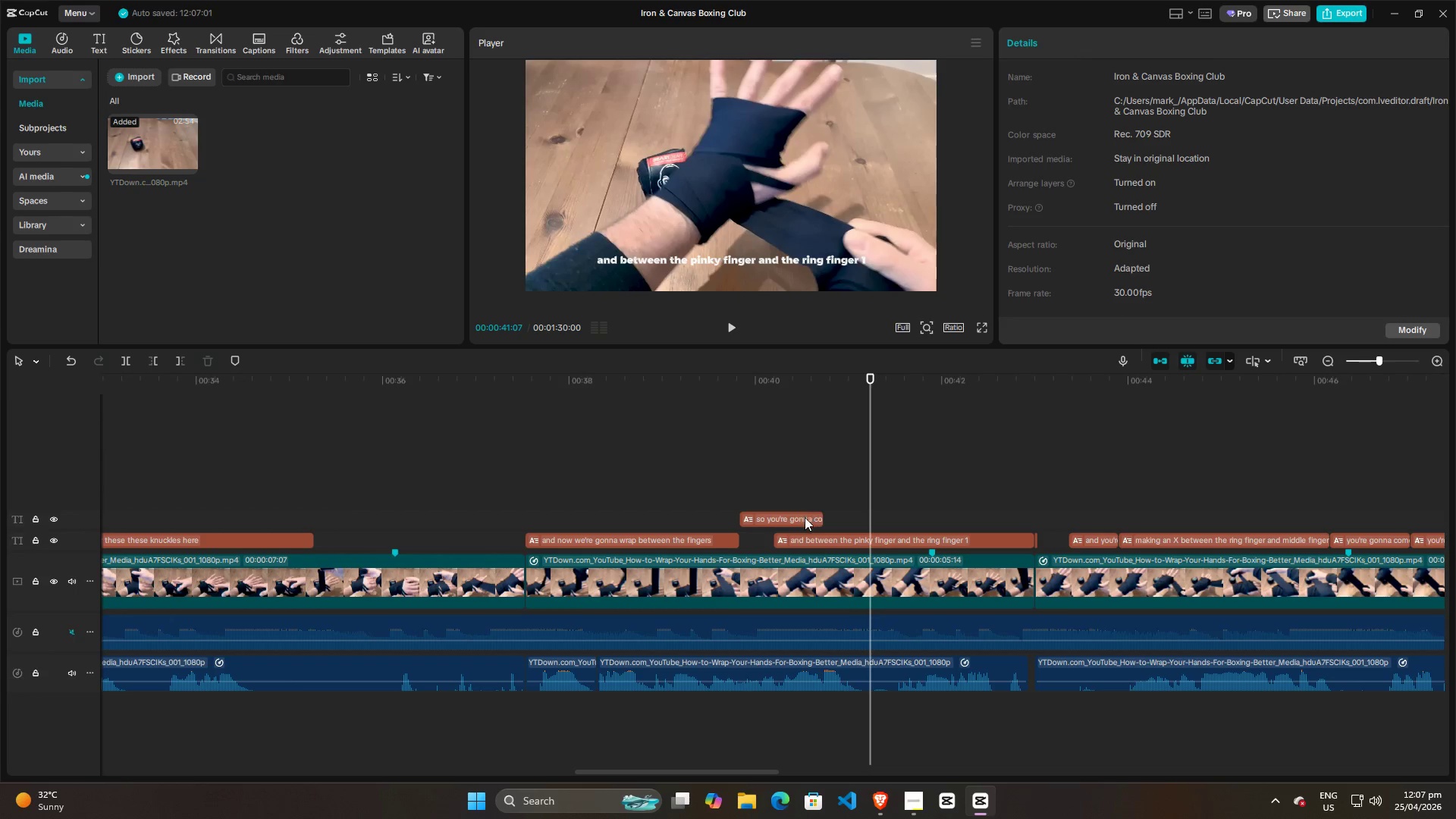 
left_click([804, 519])
 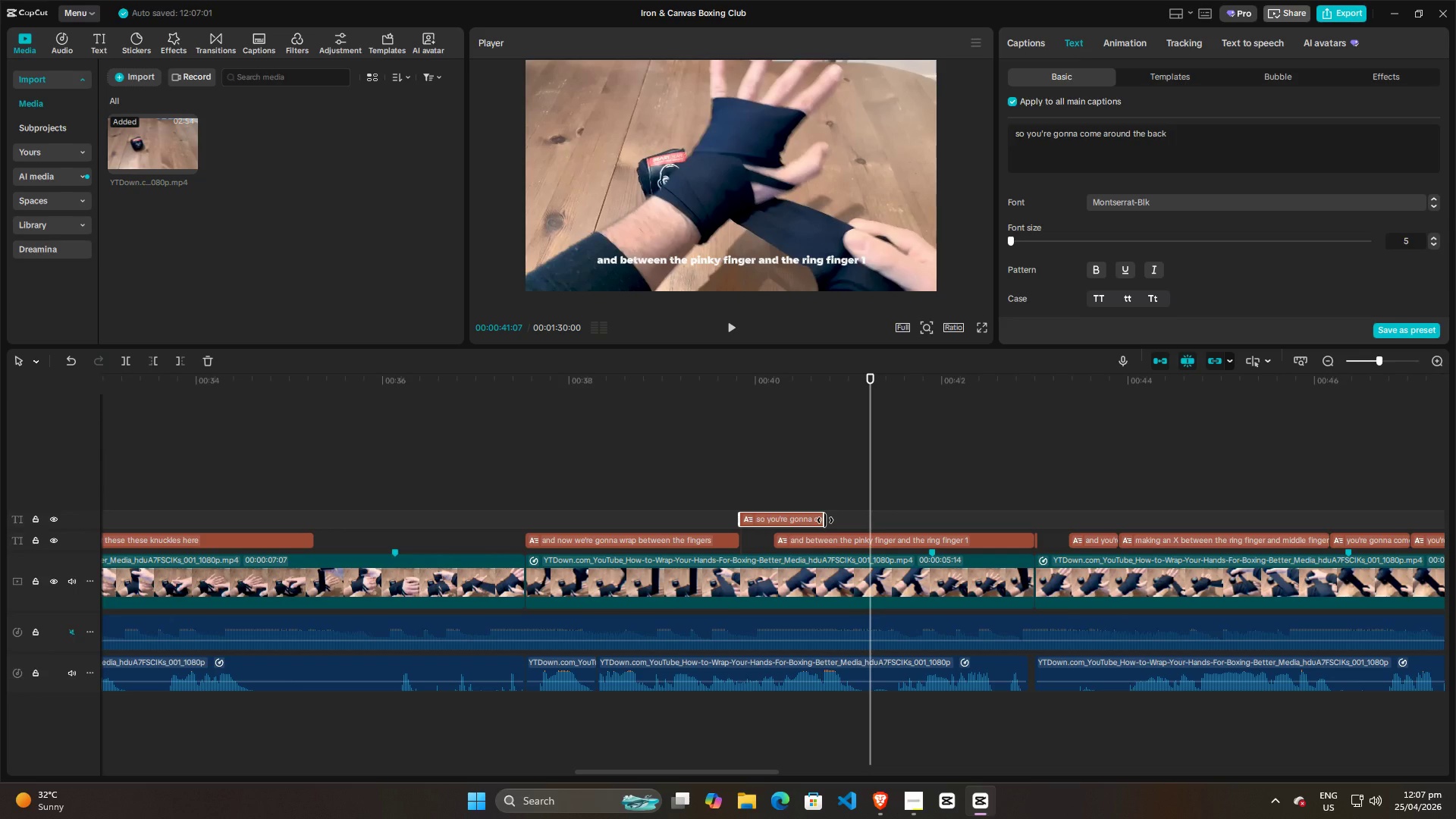 
left_click_drag(start_coordinate=[825, 520], to_coordinate=[868, 520])
 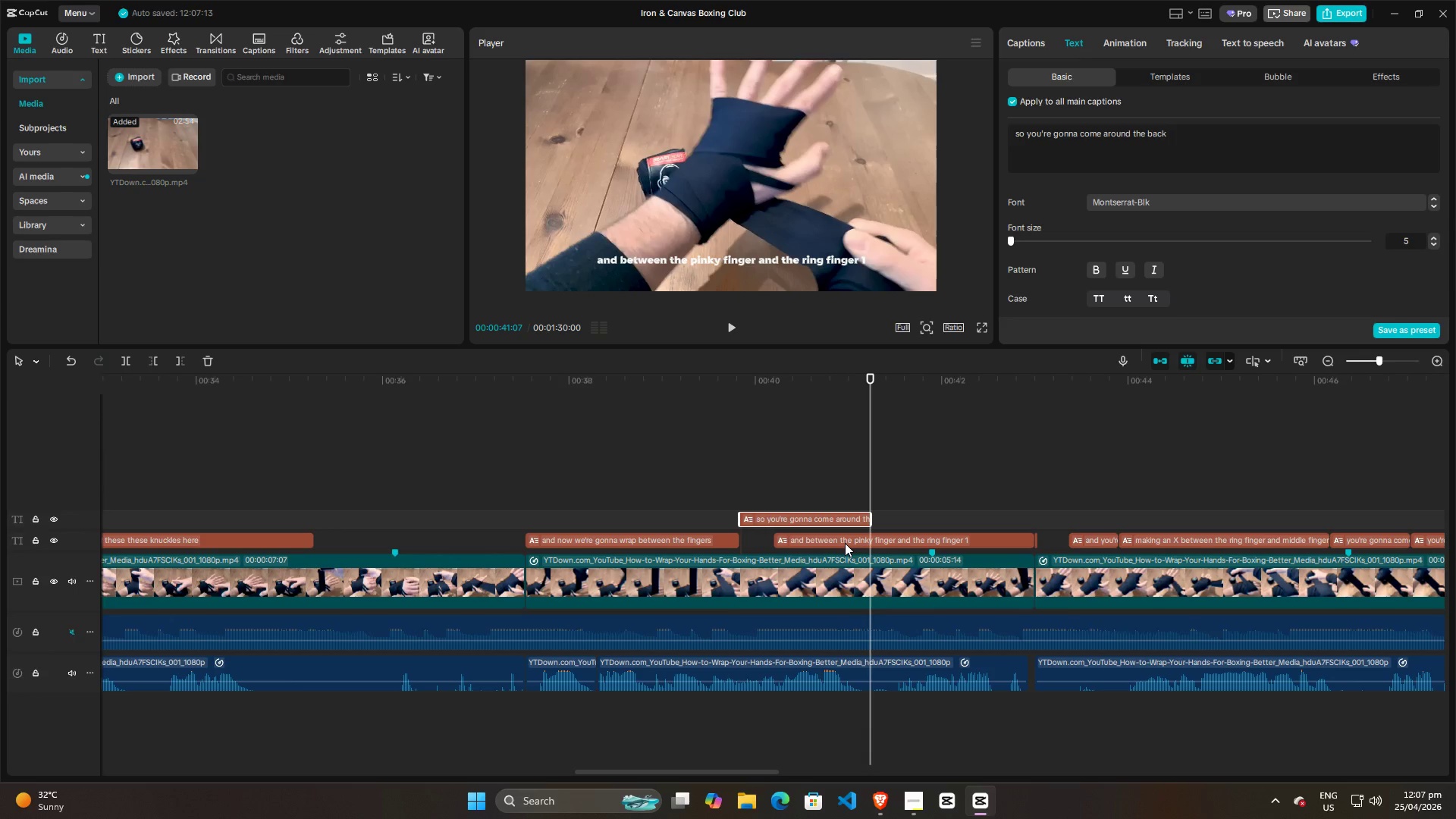 
left_click_drag(start_coordinate=[843, 545], to_coordinate=[940, 522])
 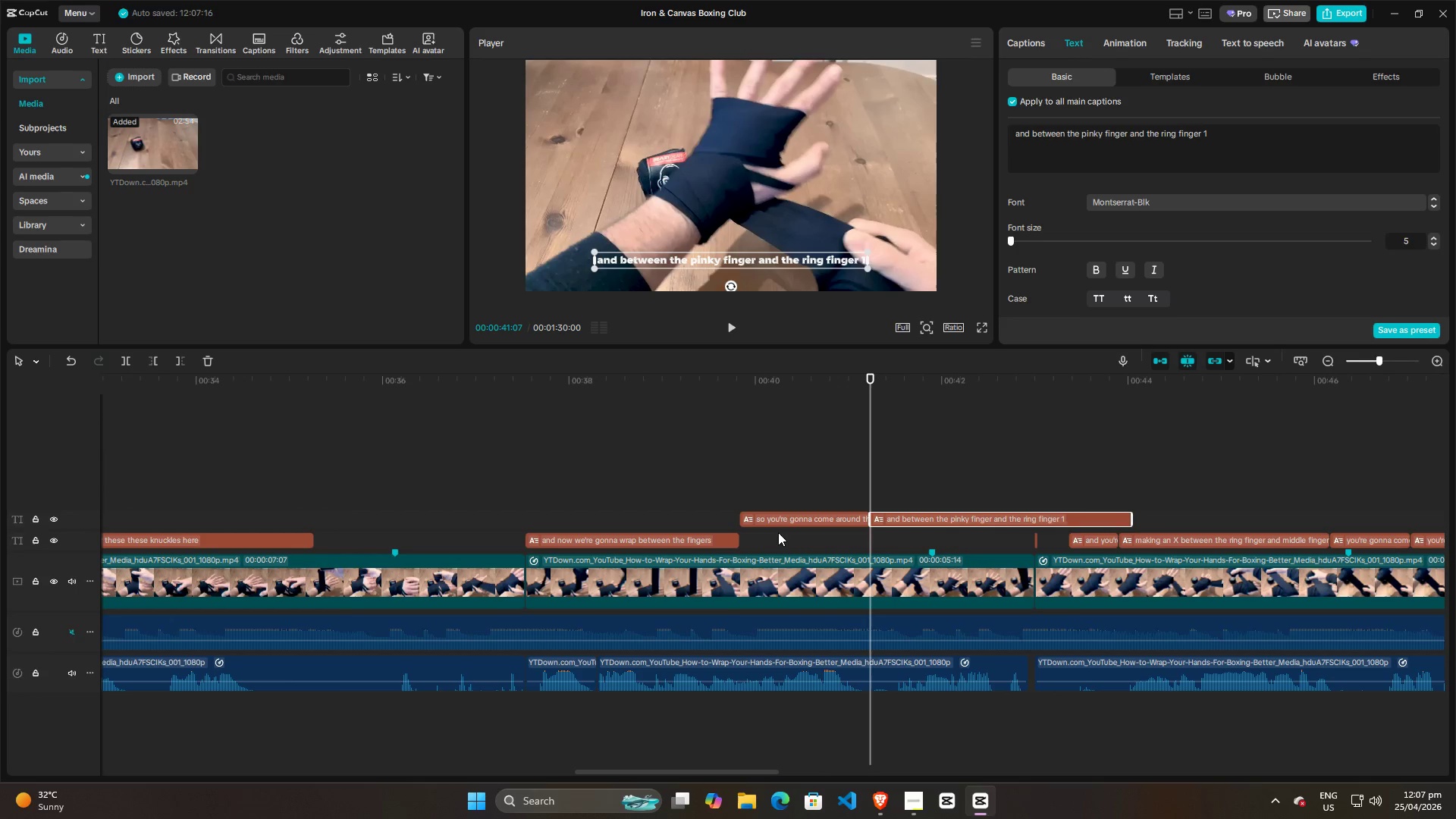 
left_click_drag(start_coordinate=[779, 541], to_coordinate=[937, 506])
 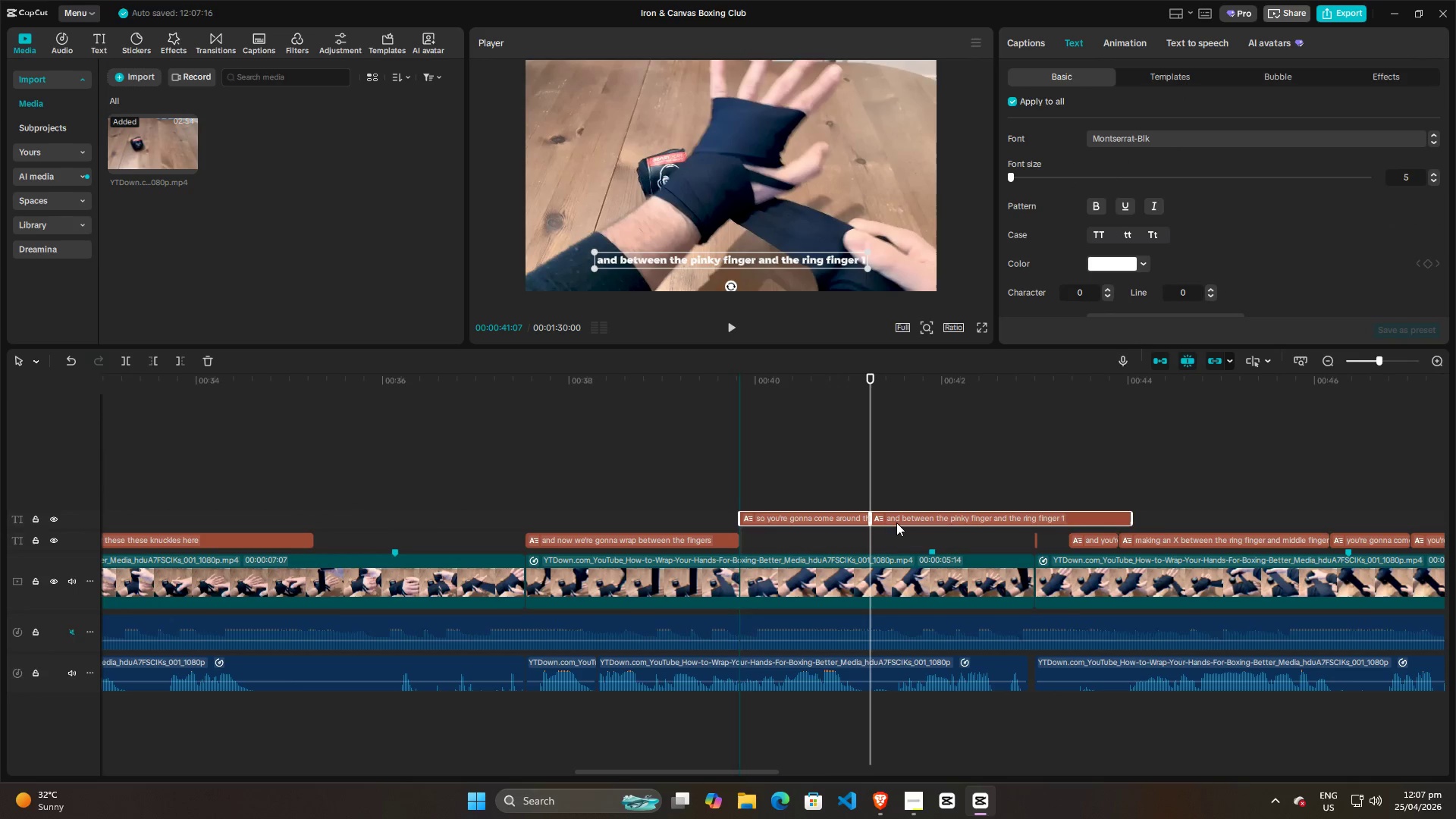 
left_click([750, 485])
 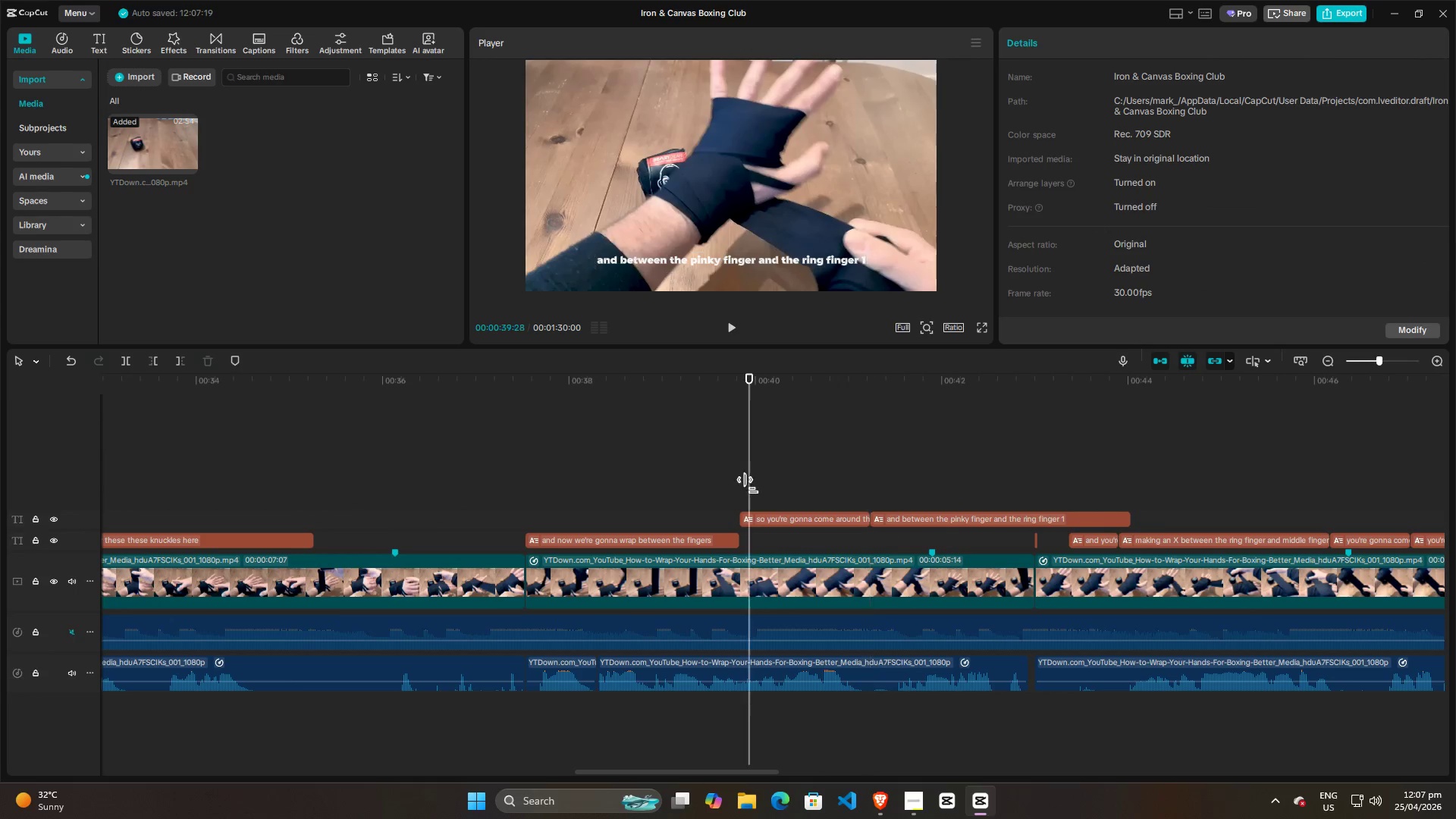 
key(Space)
 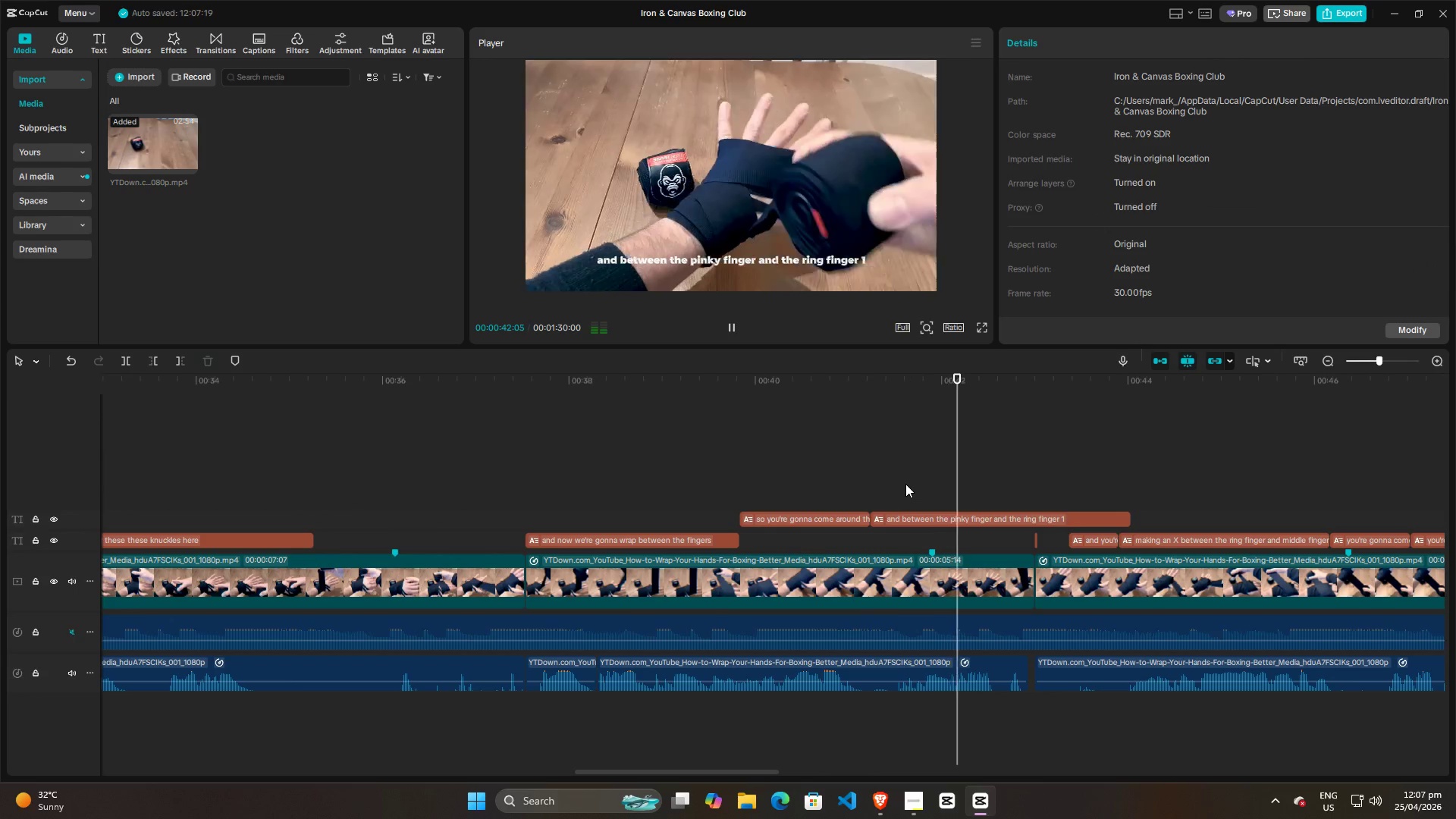 
key(Space)
 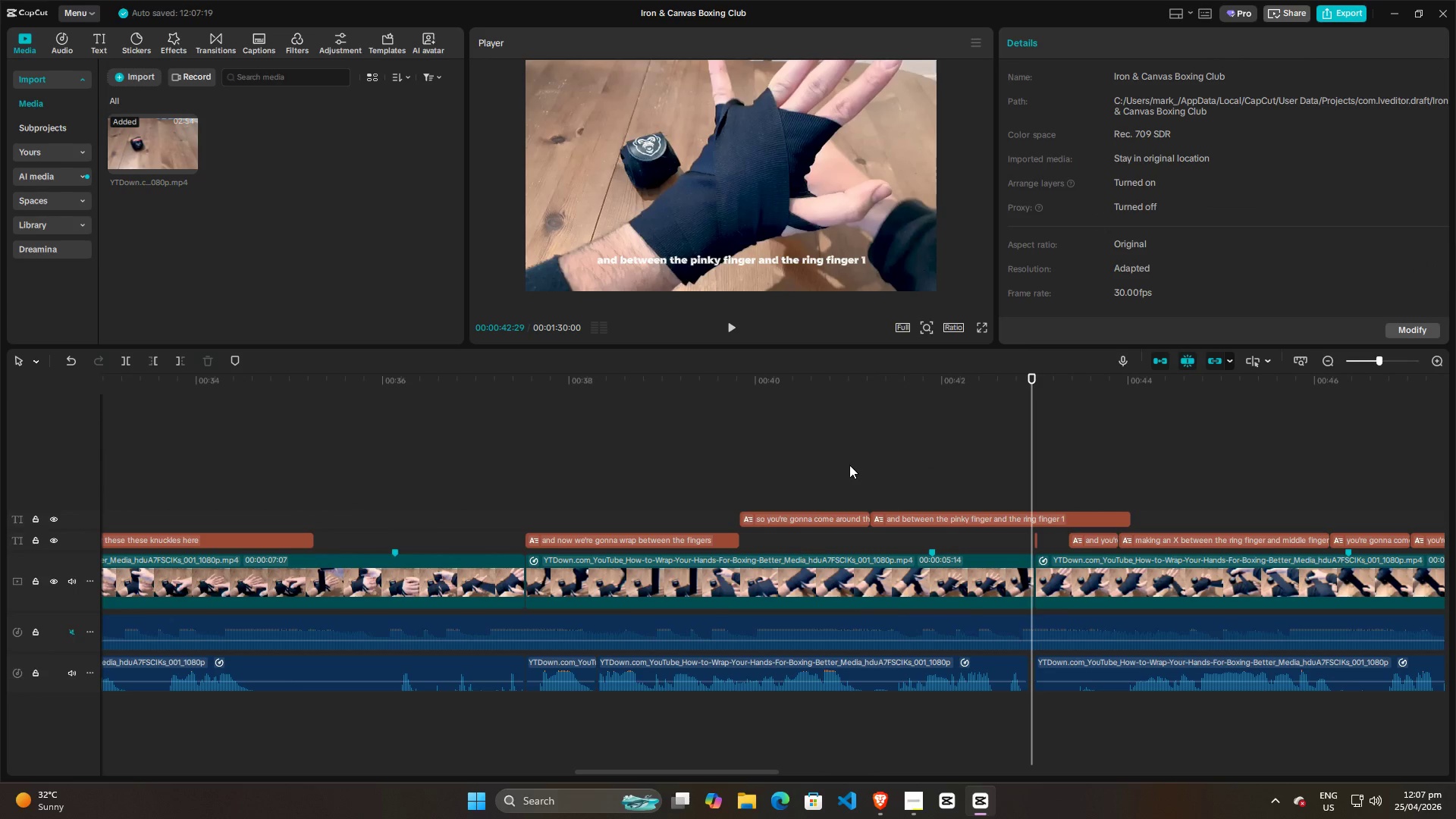 
left_click([762, 465])
 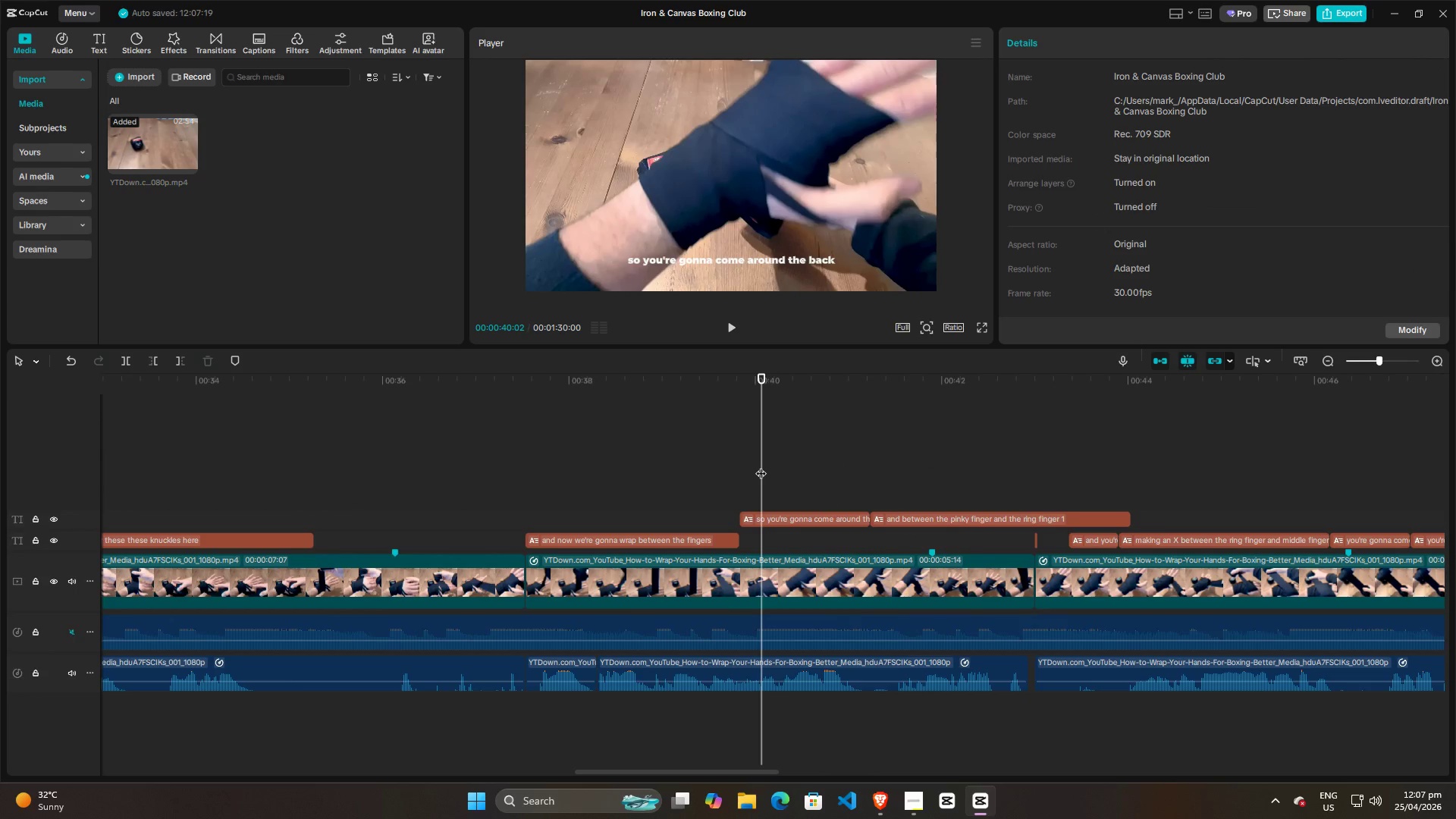 
left_click([715, 469])
 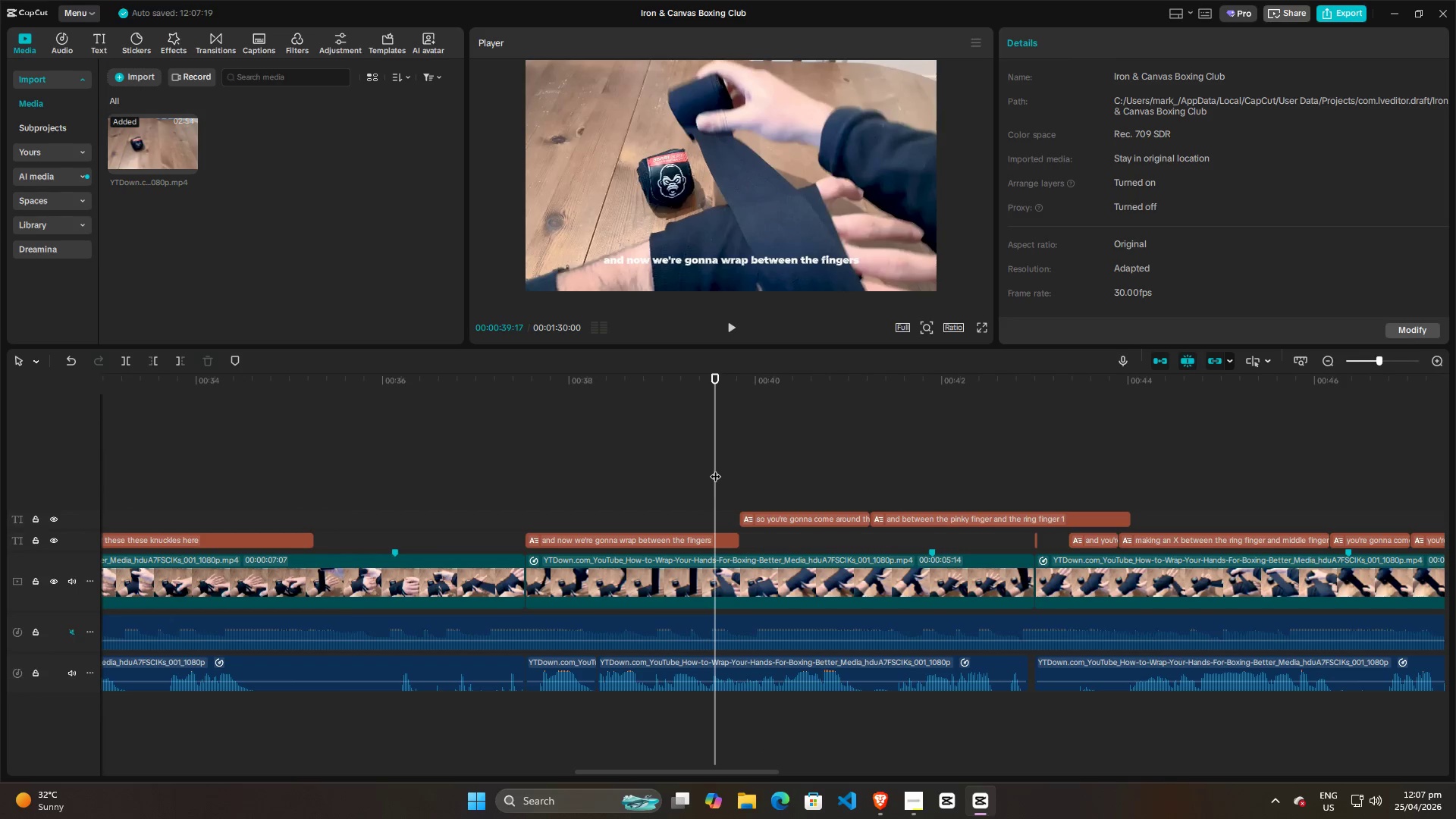 
key(Control+Z)
 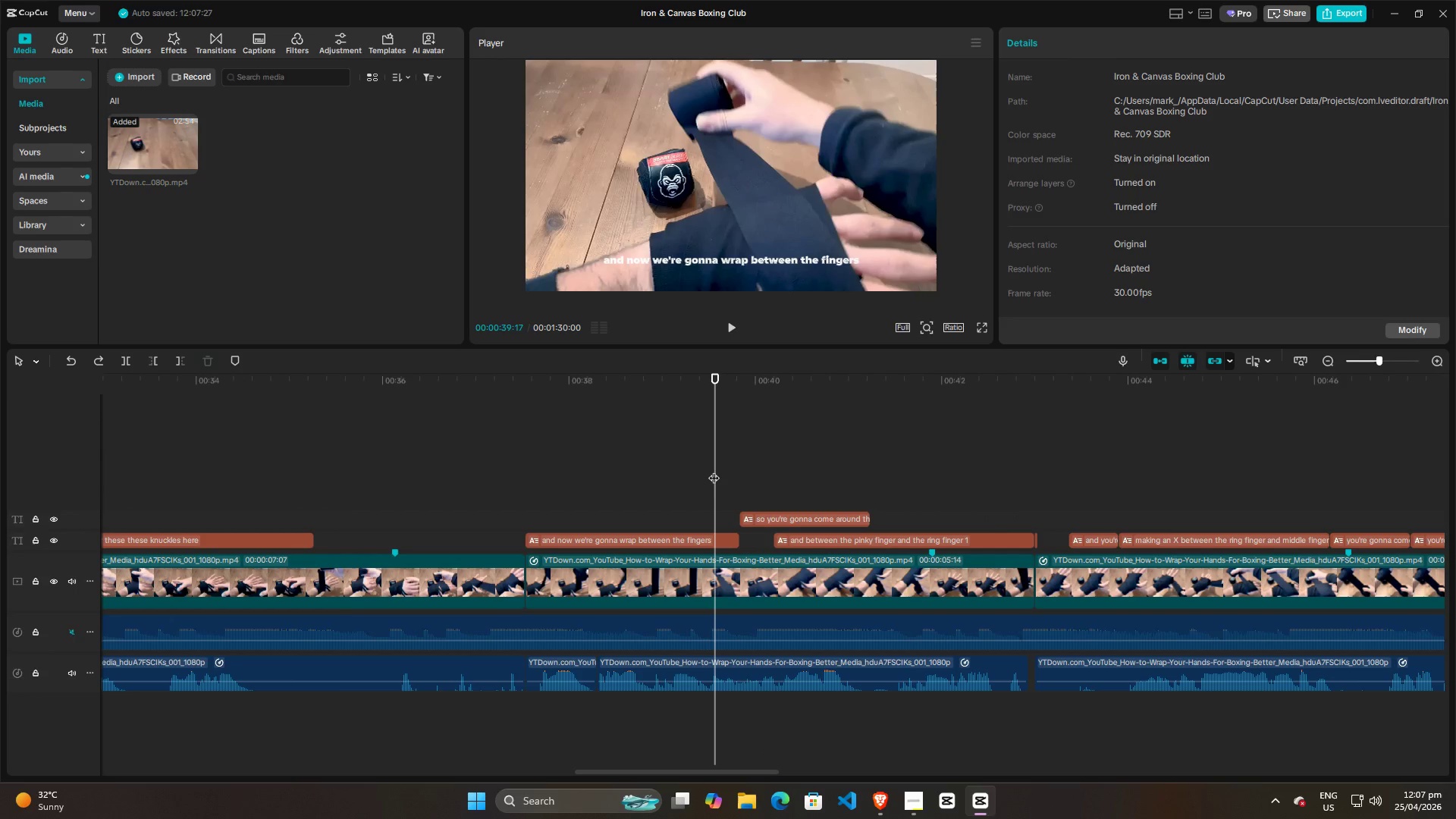 
key(Control+Z)
 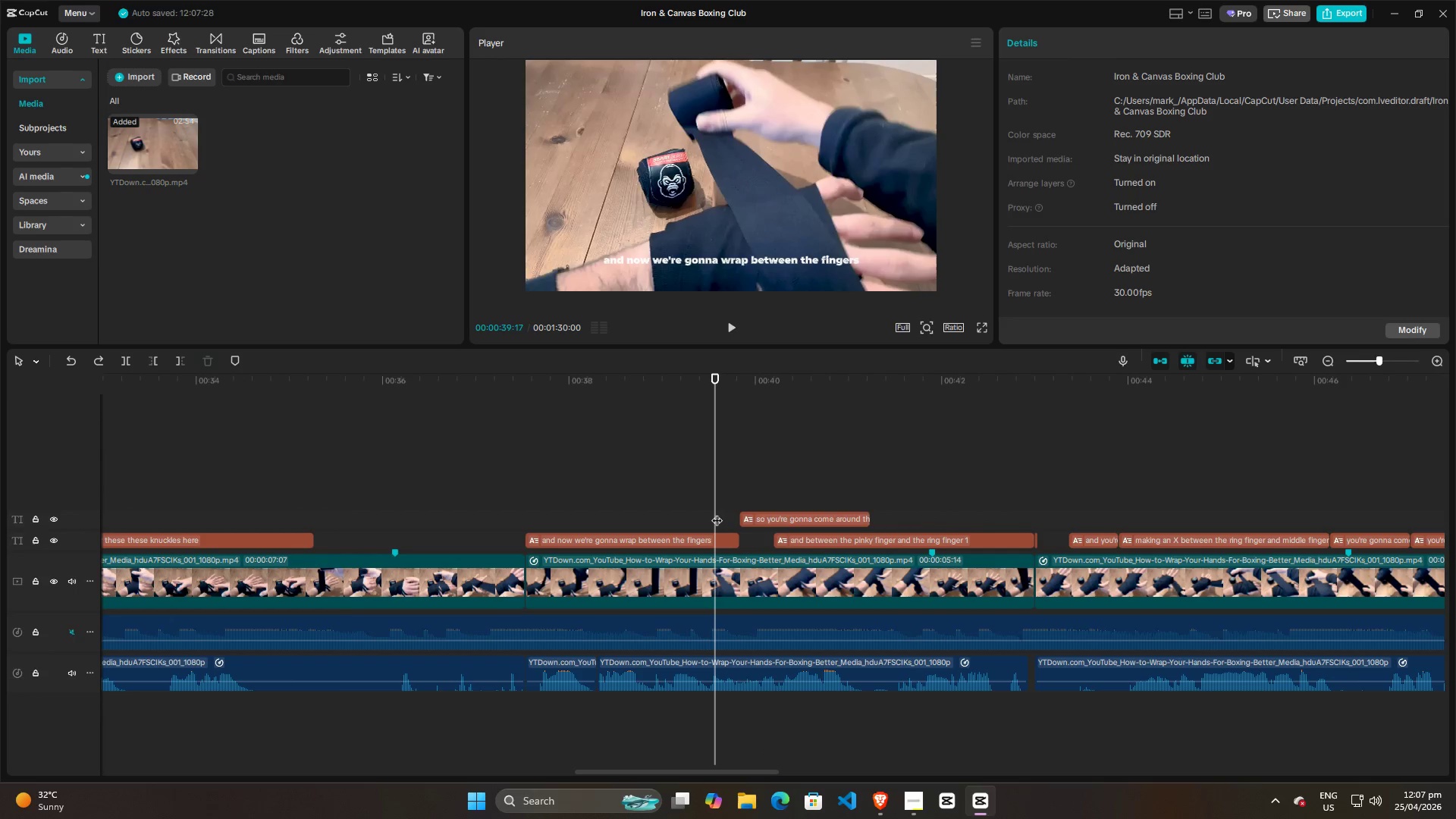 
key(Control+Z)
 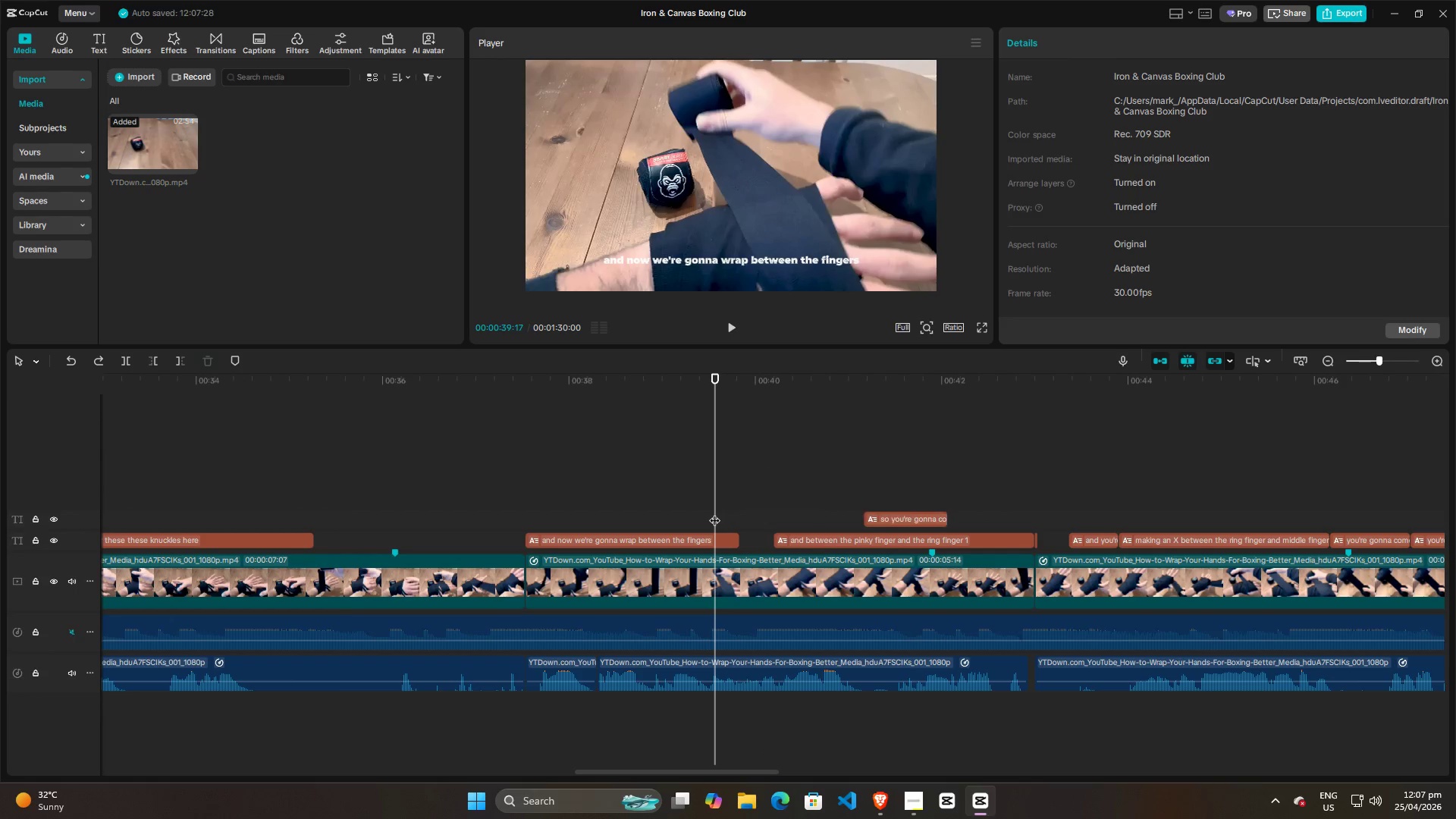 
key(Control+Z)
 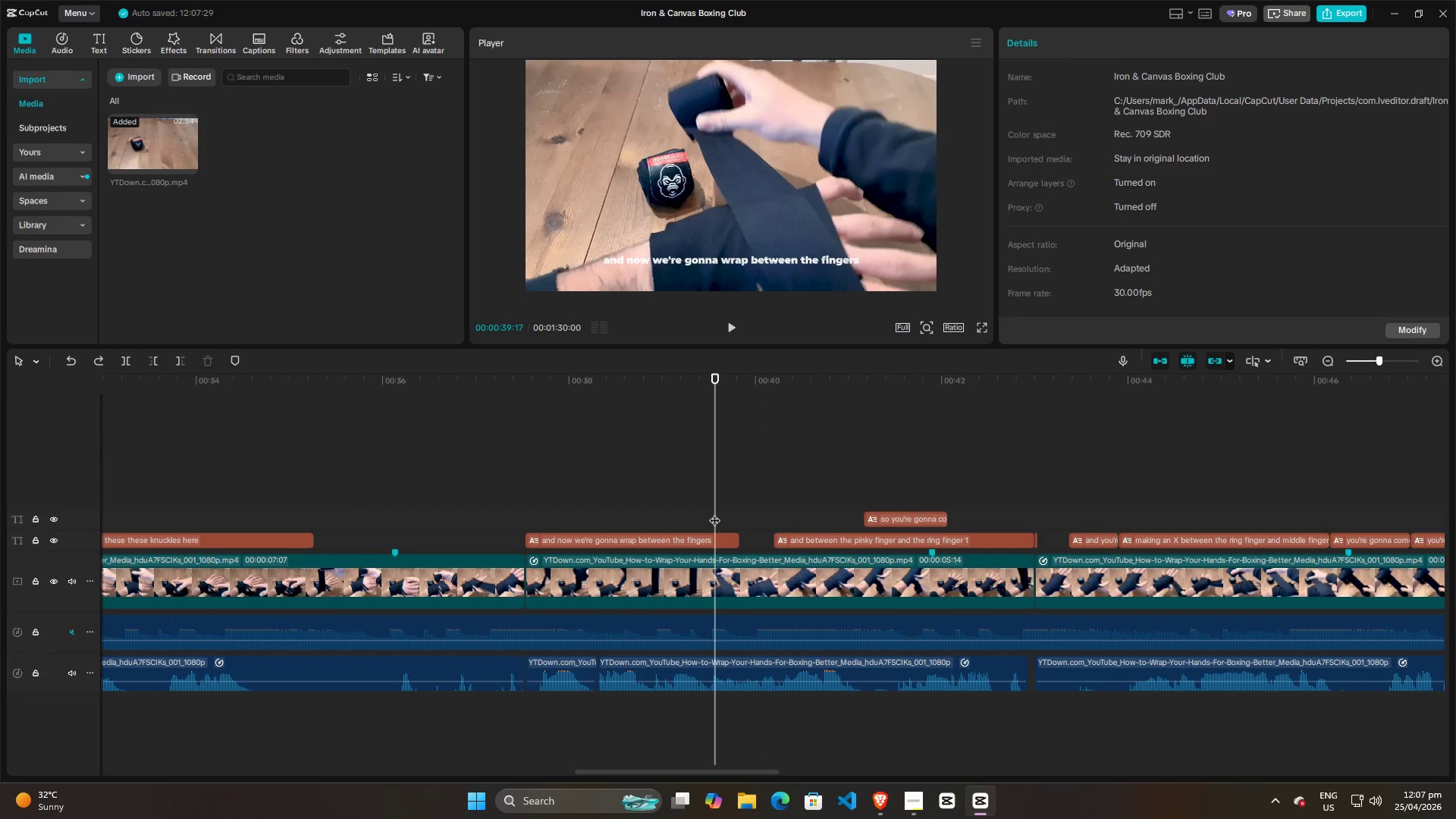 
key(Control+Z)
 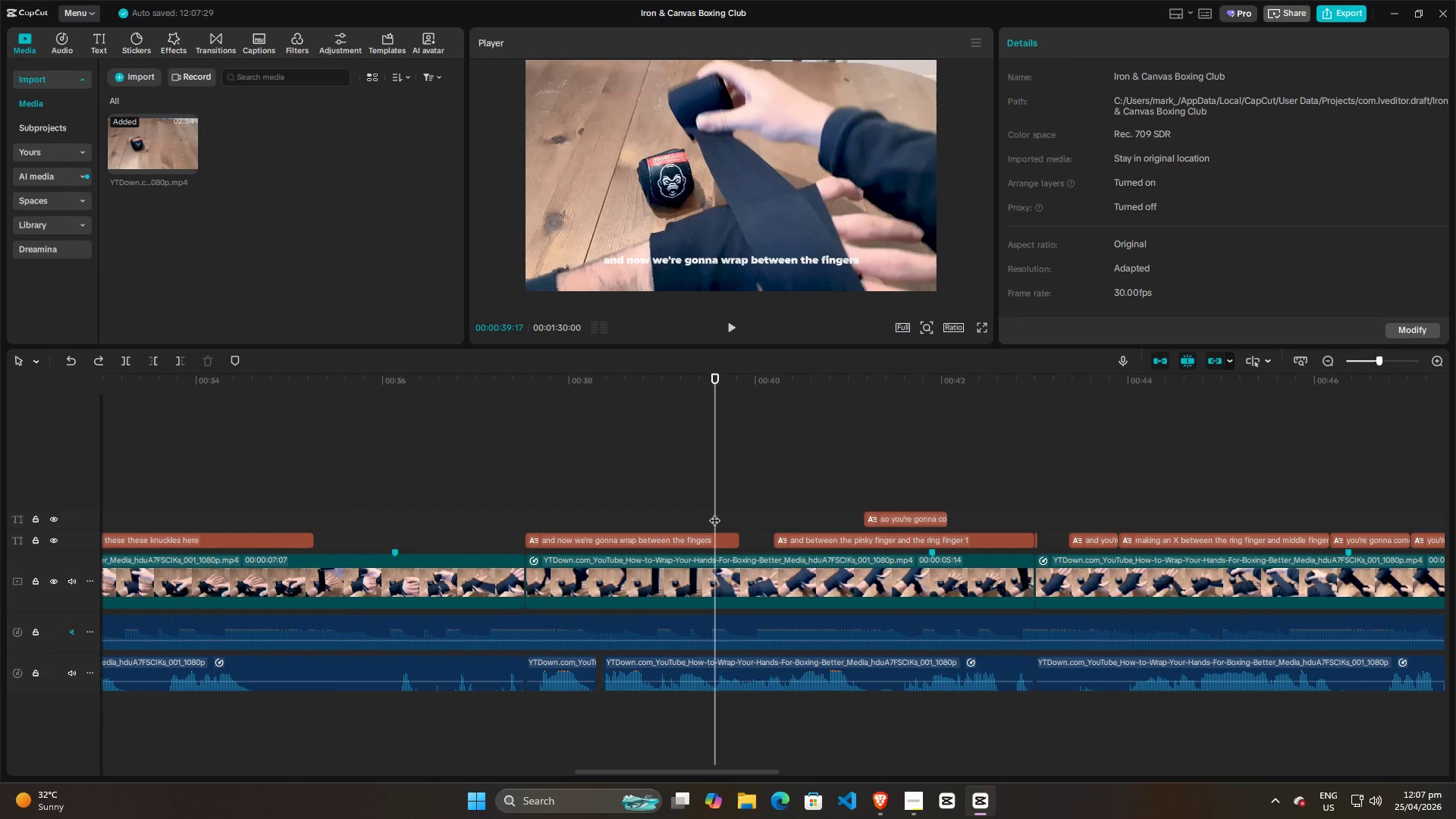 
key(Control+Z)
 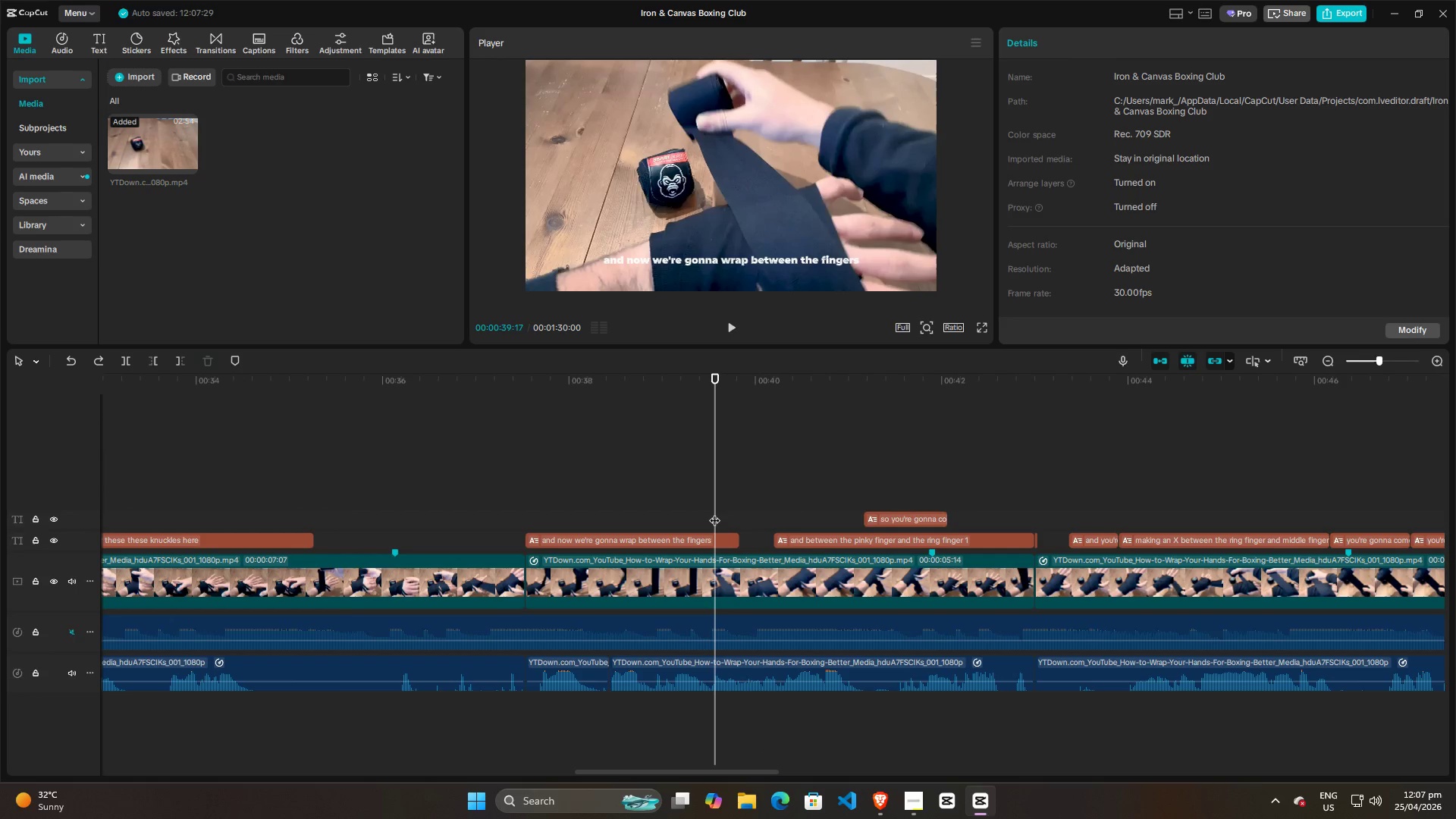 
key(Control+Z)
 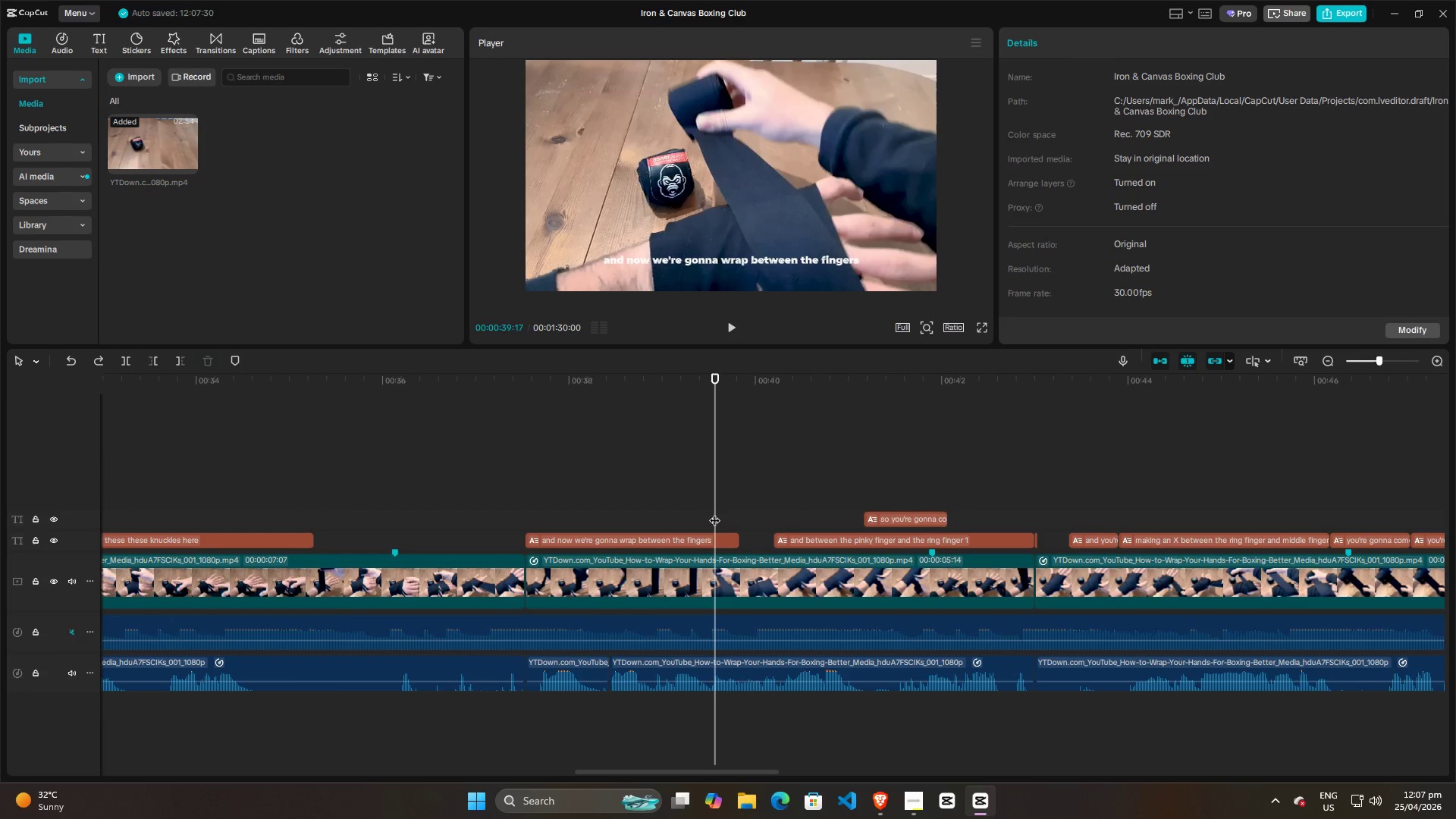 
key(Control+Z)
 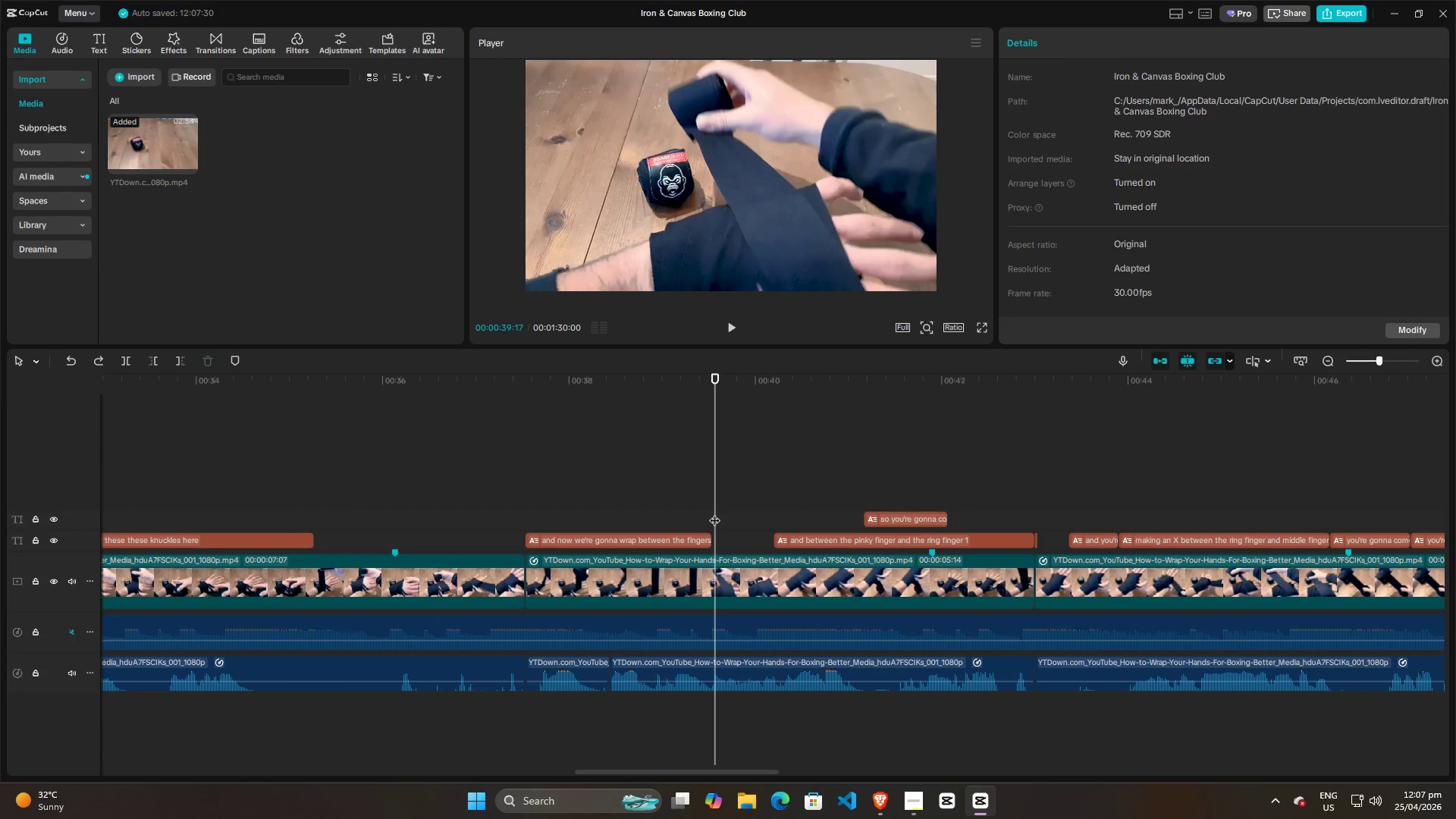 
key(Control+Z)
 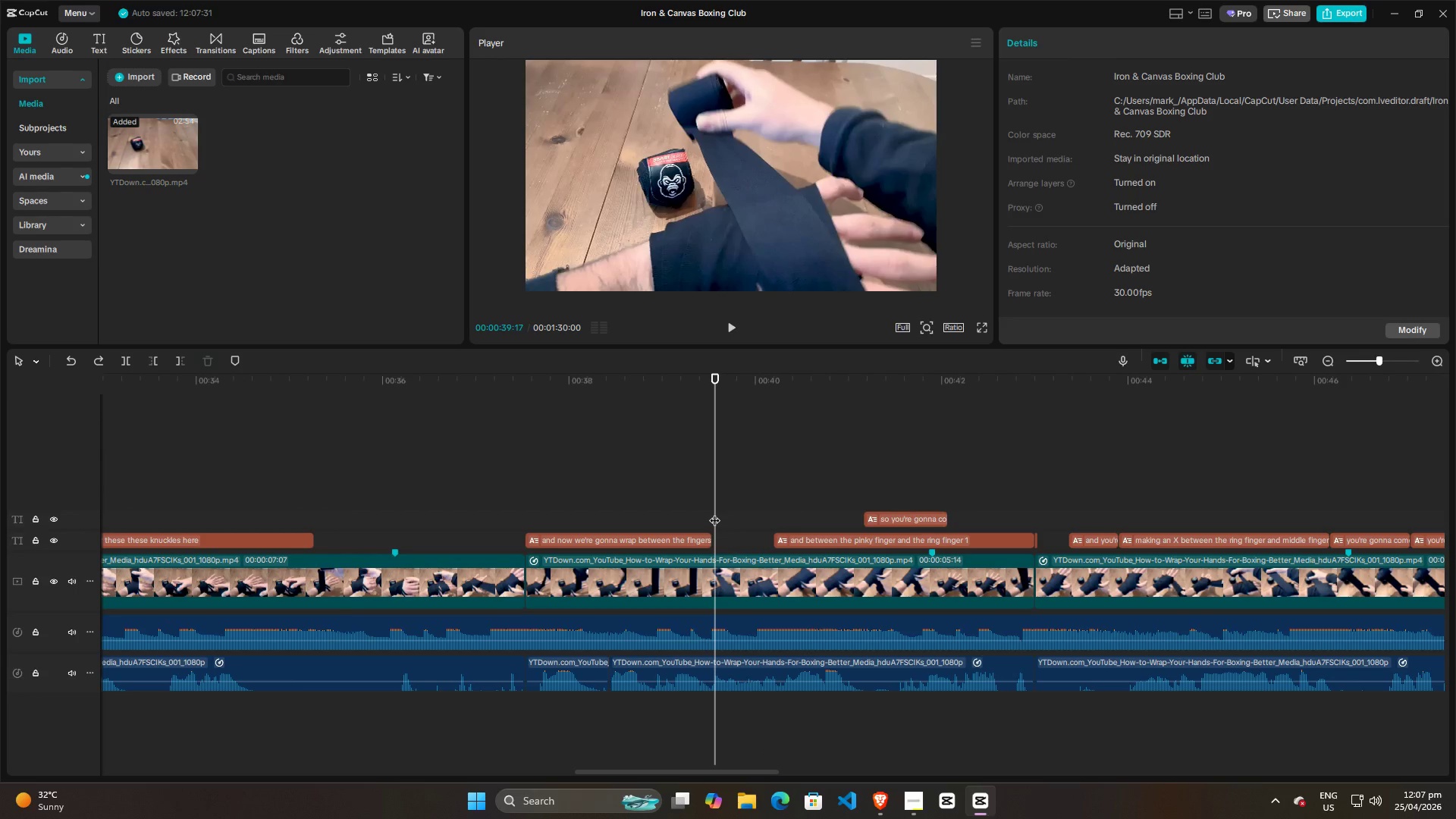 
key(Control+Z)
 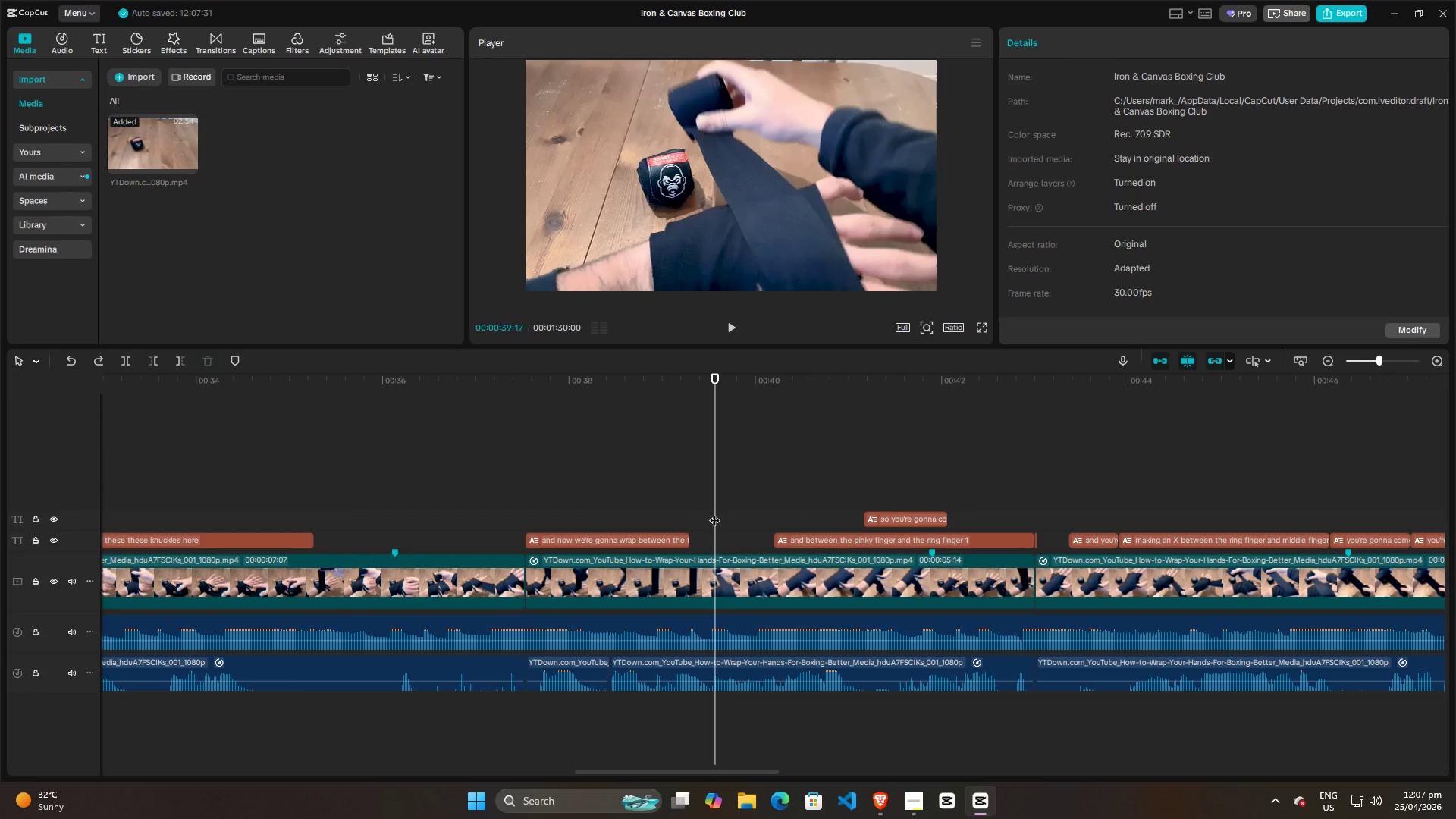 
key(Control+Z)
 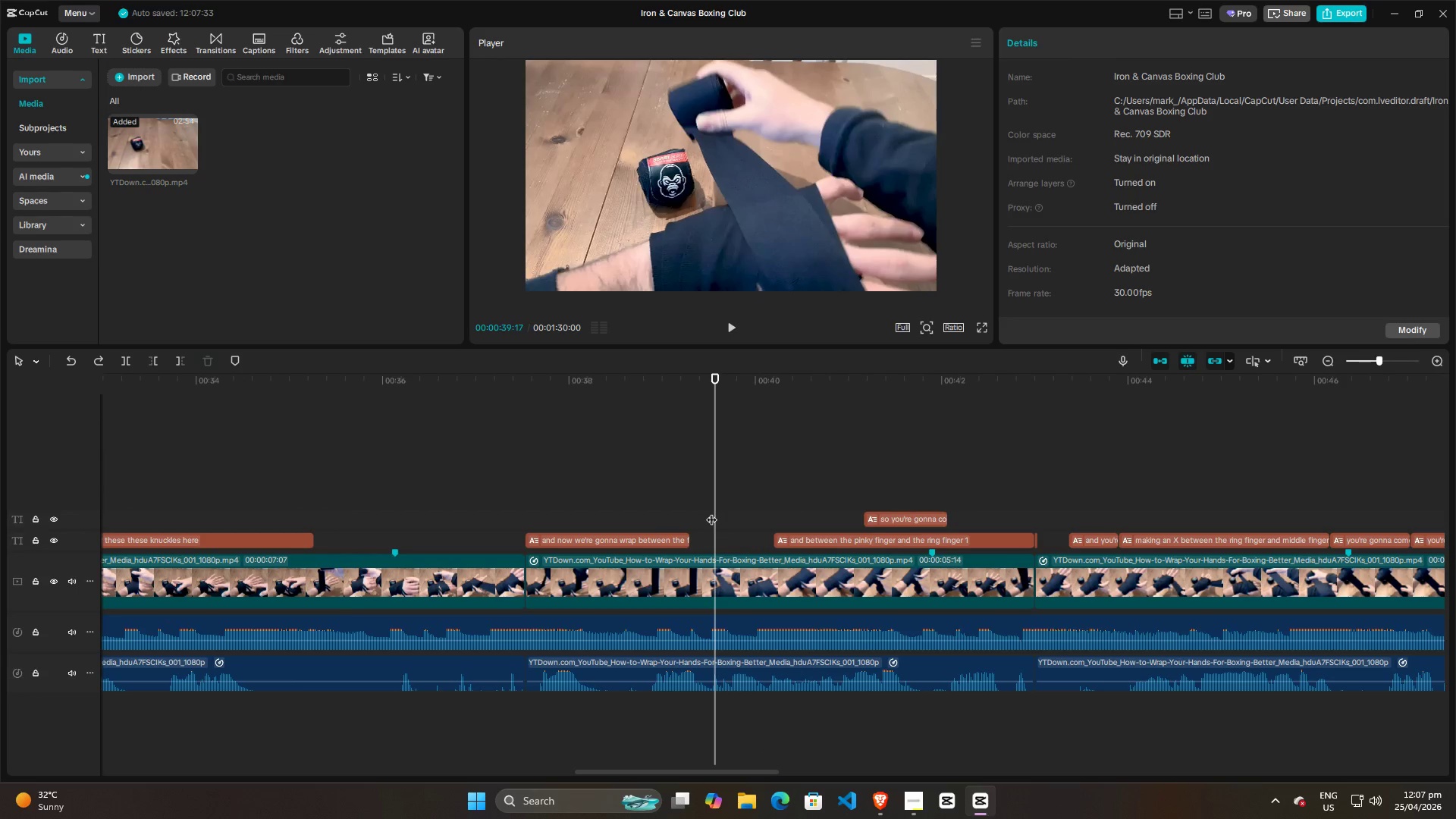 
left_click([613, 510])
 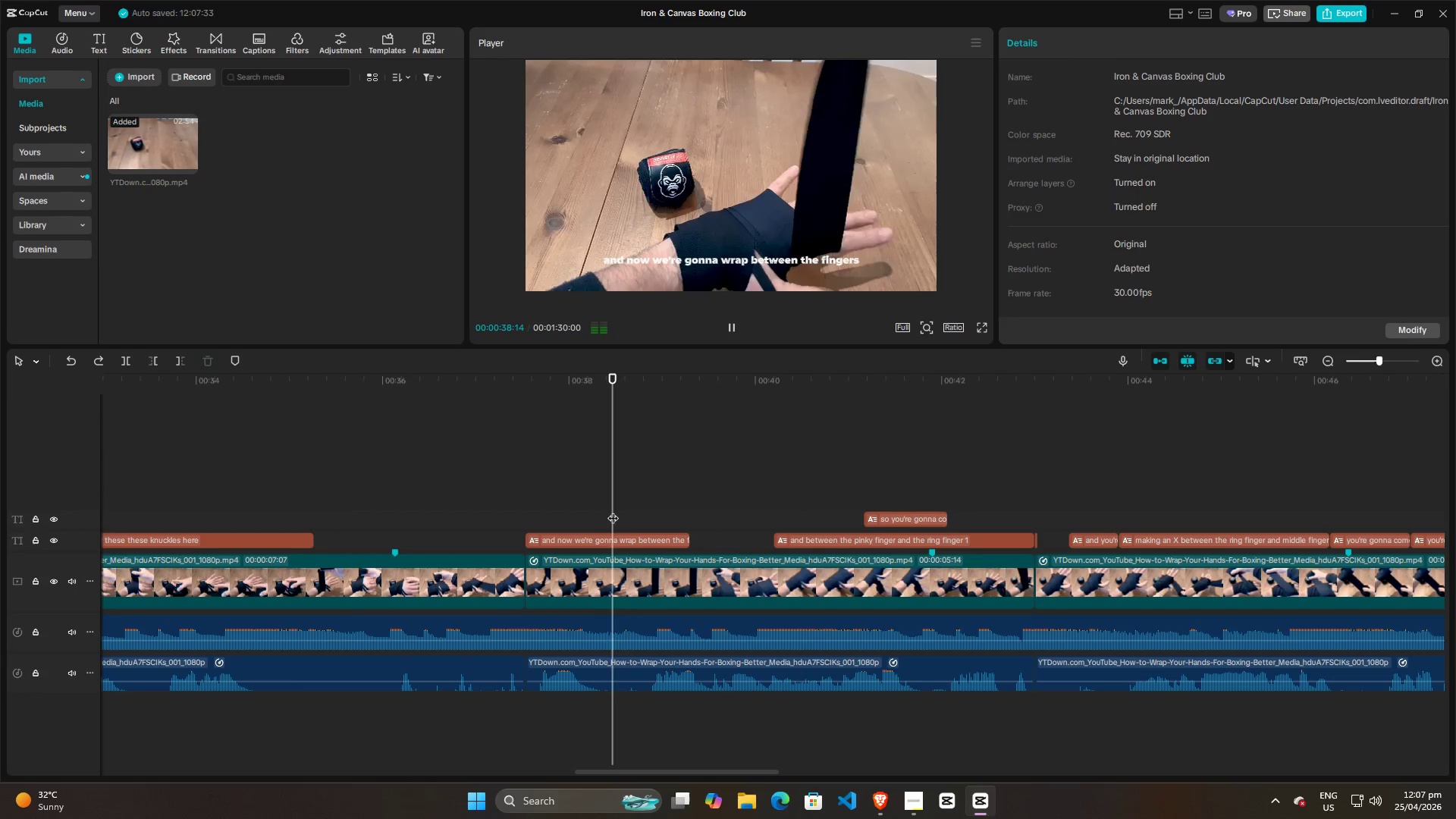 
key(Space)
 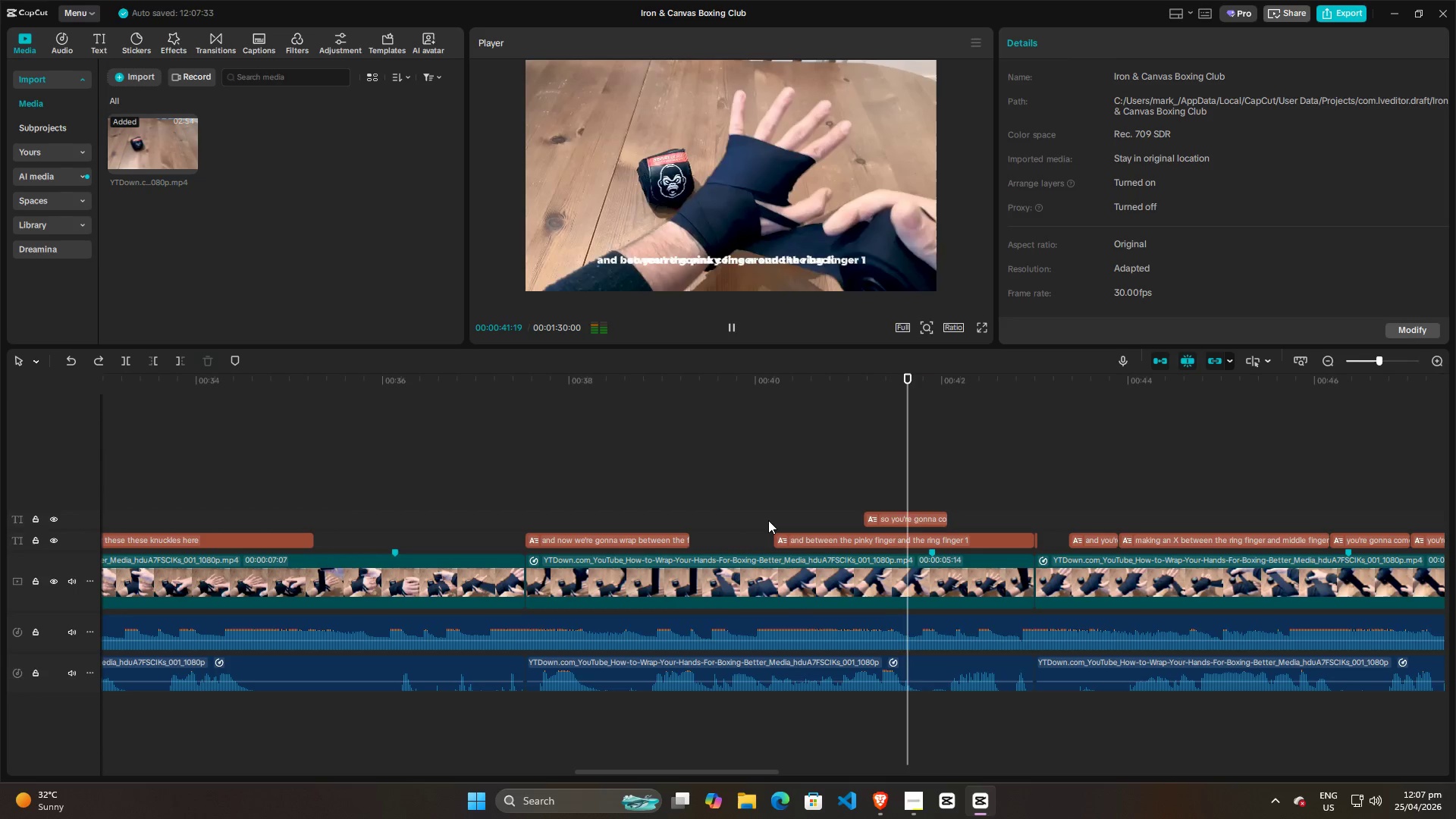 
key(Space)
 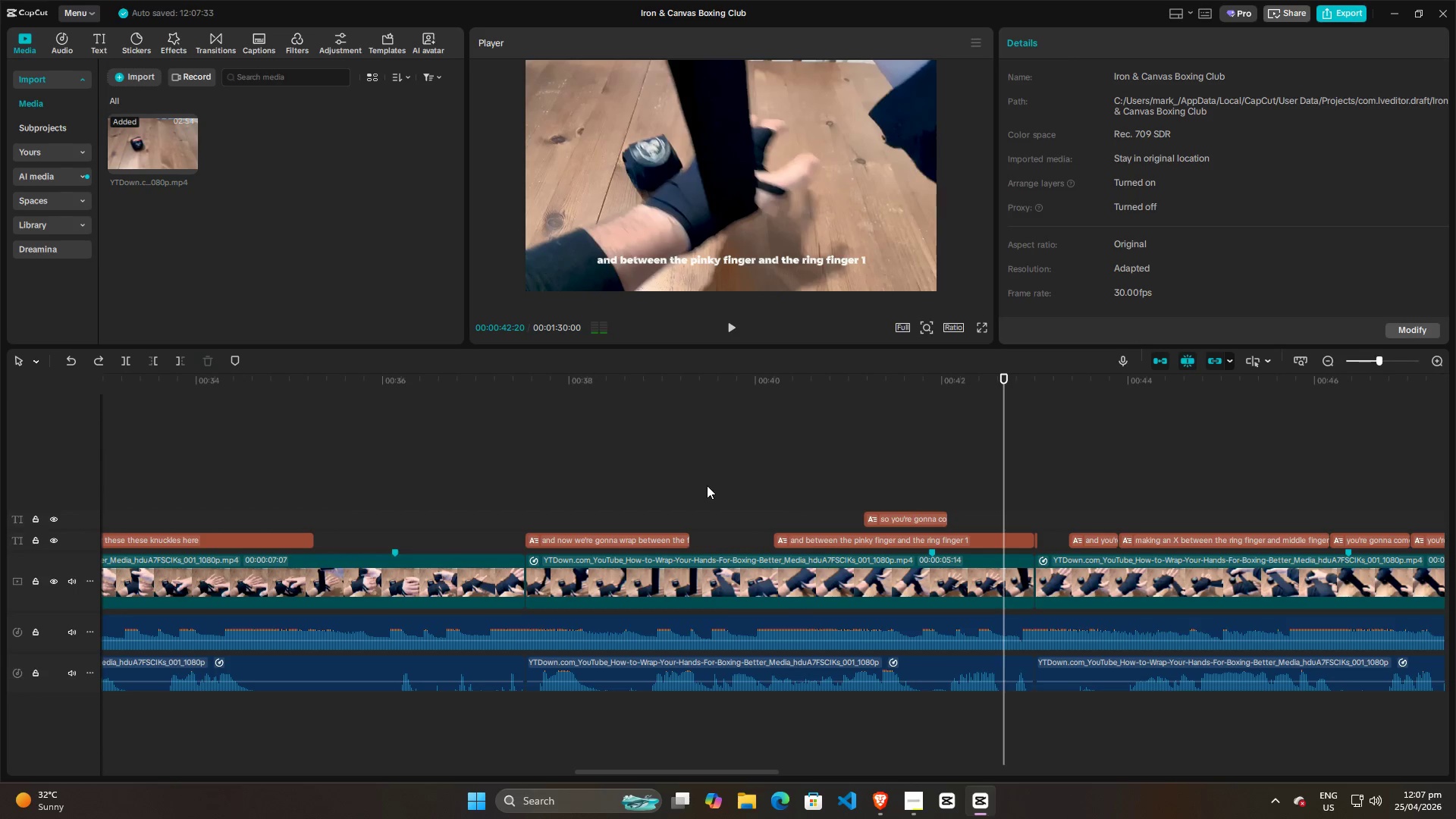 
left_click([707, 485])
 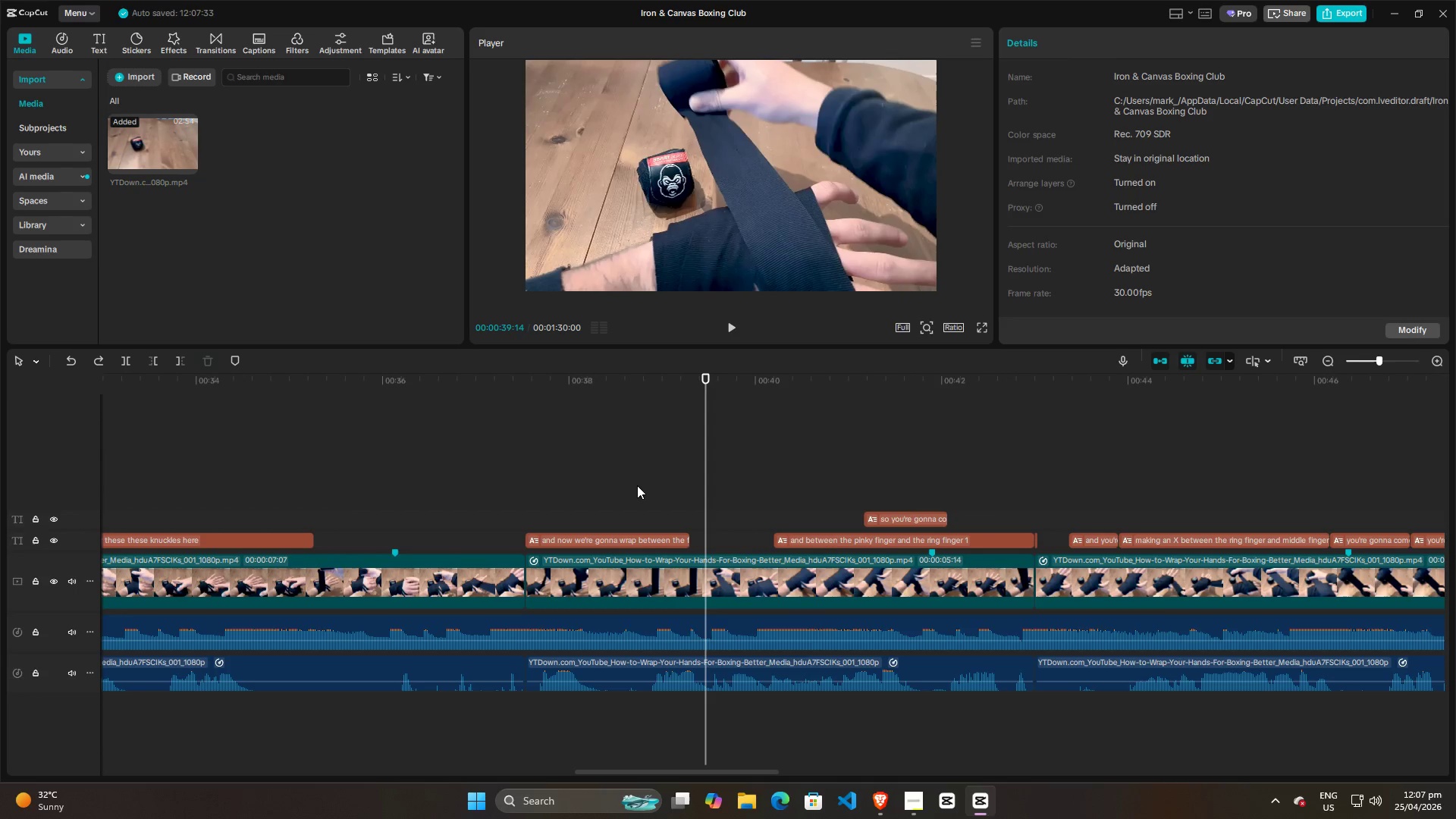 
left_click([637, 485])
 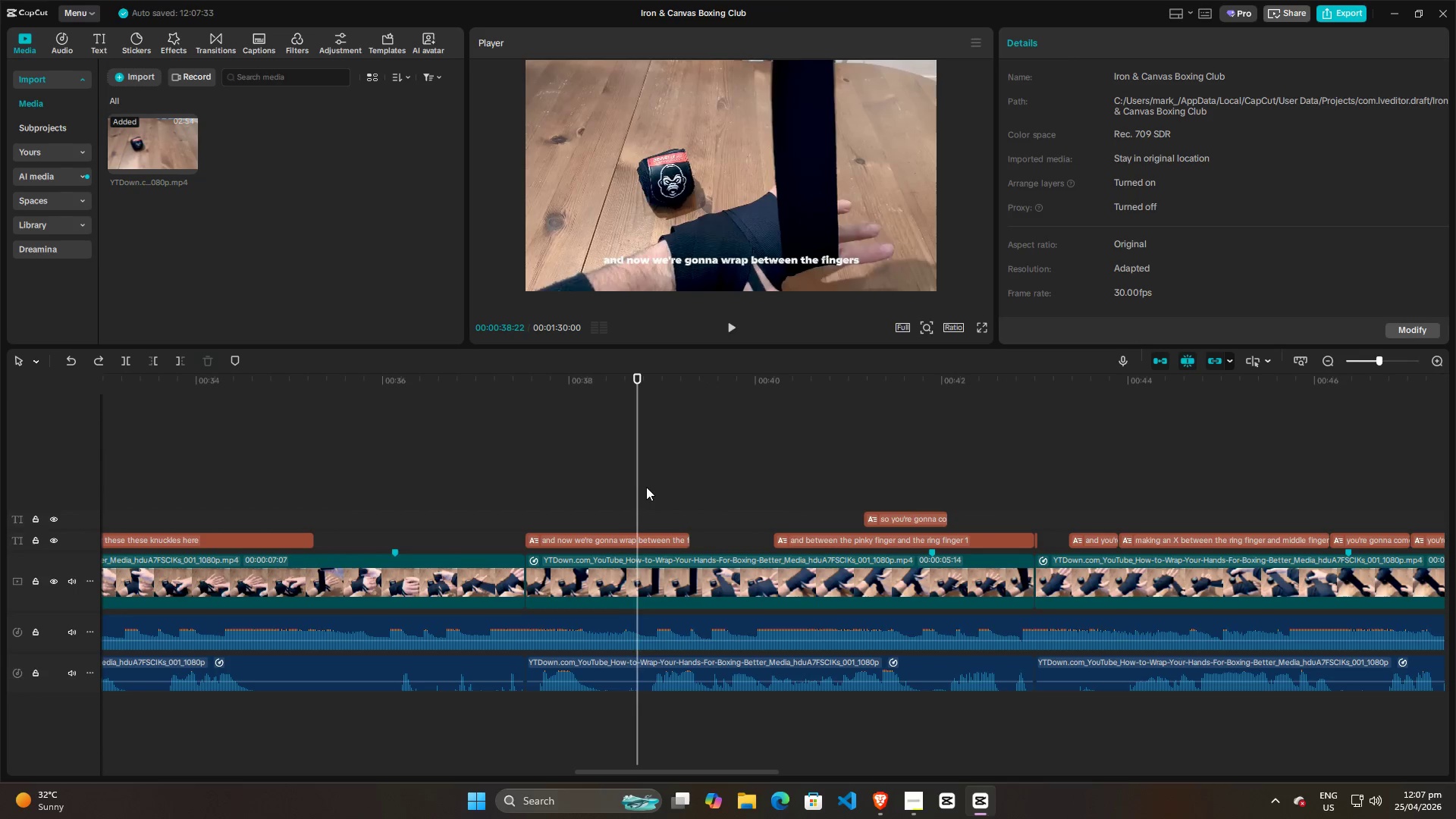 
key(Space)
 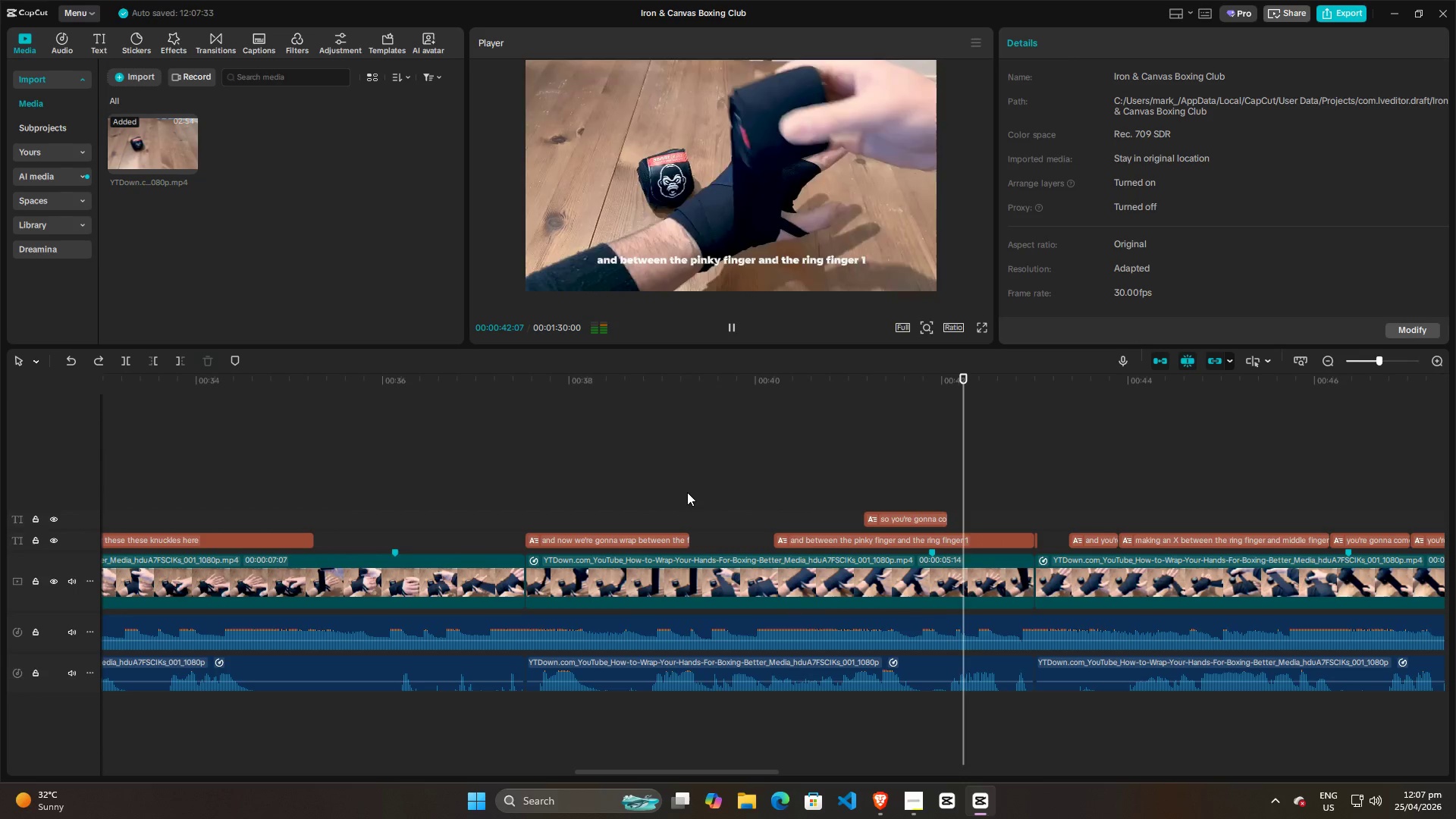 
key(Space)
 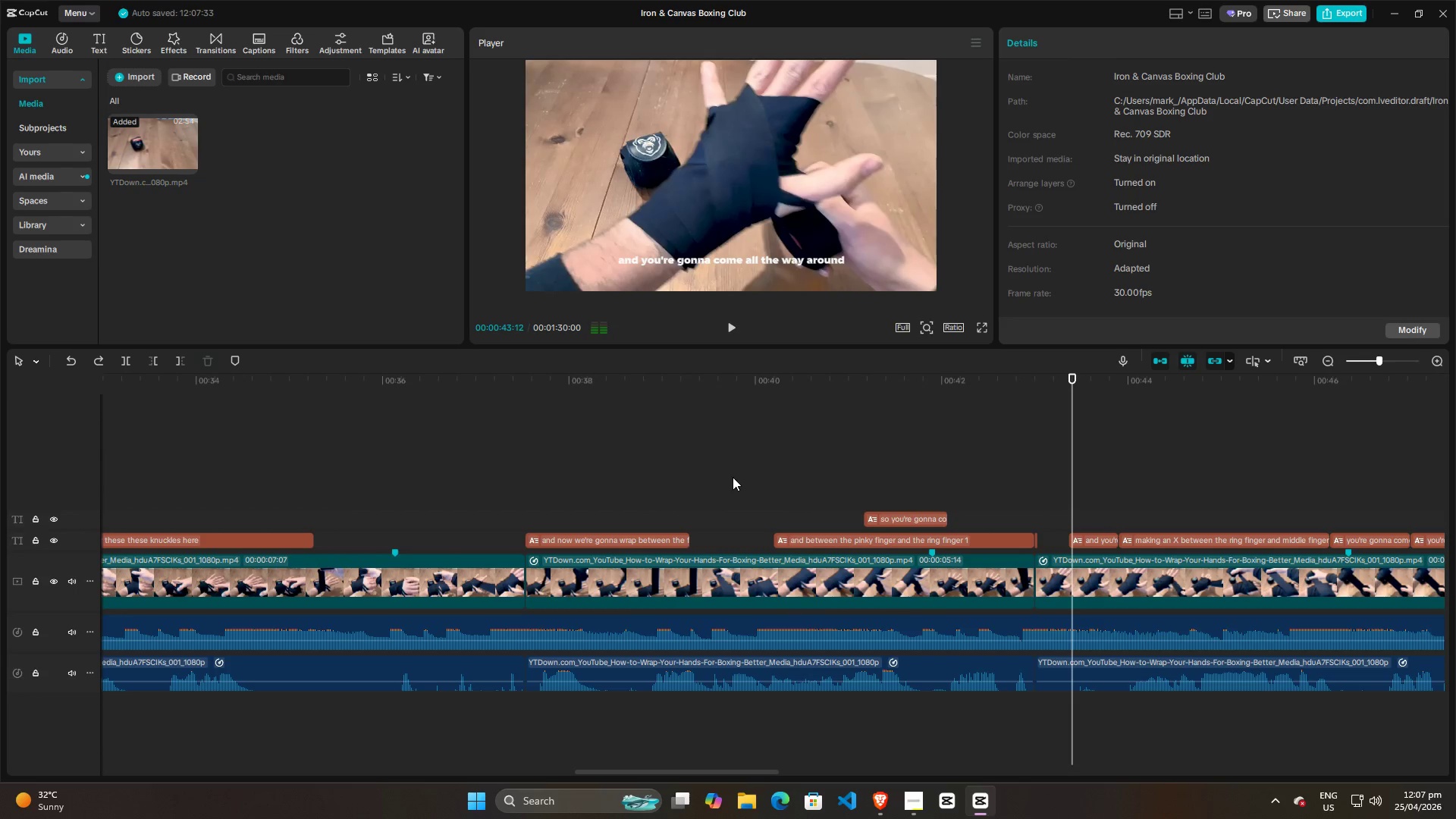 
left_click([733, 477])
 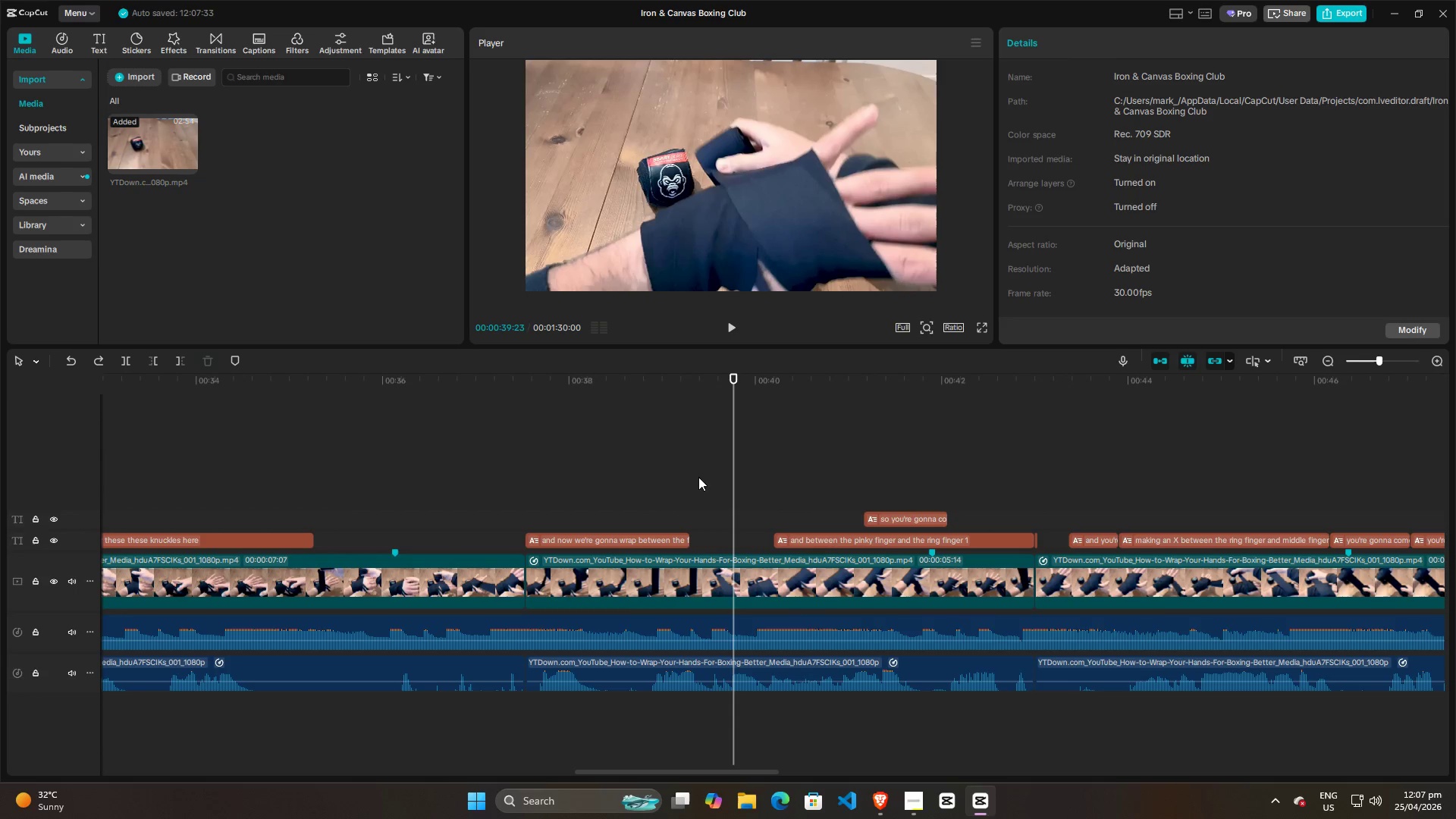 
left_click([657, 471])
 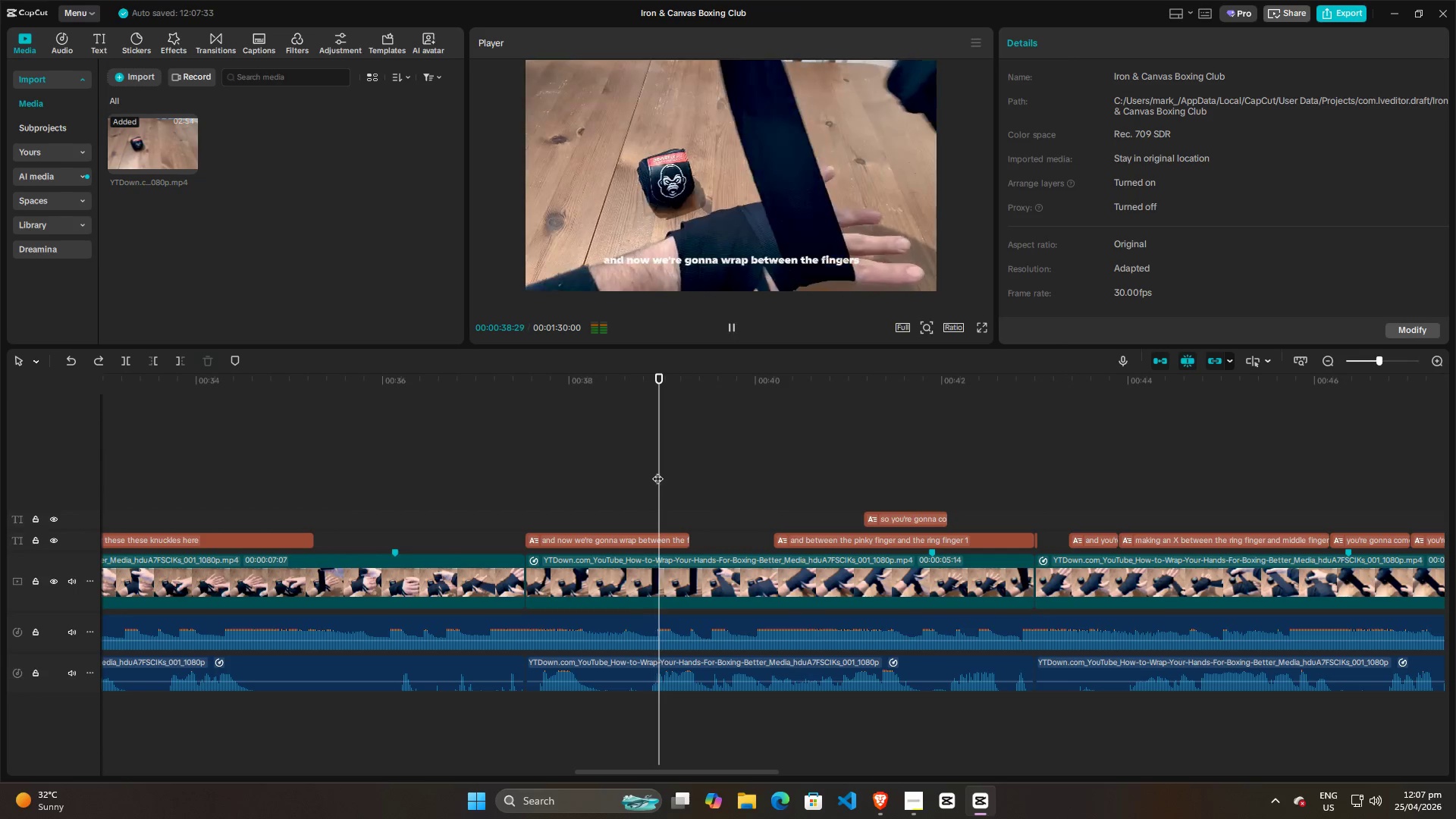 
key(Space)
 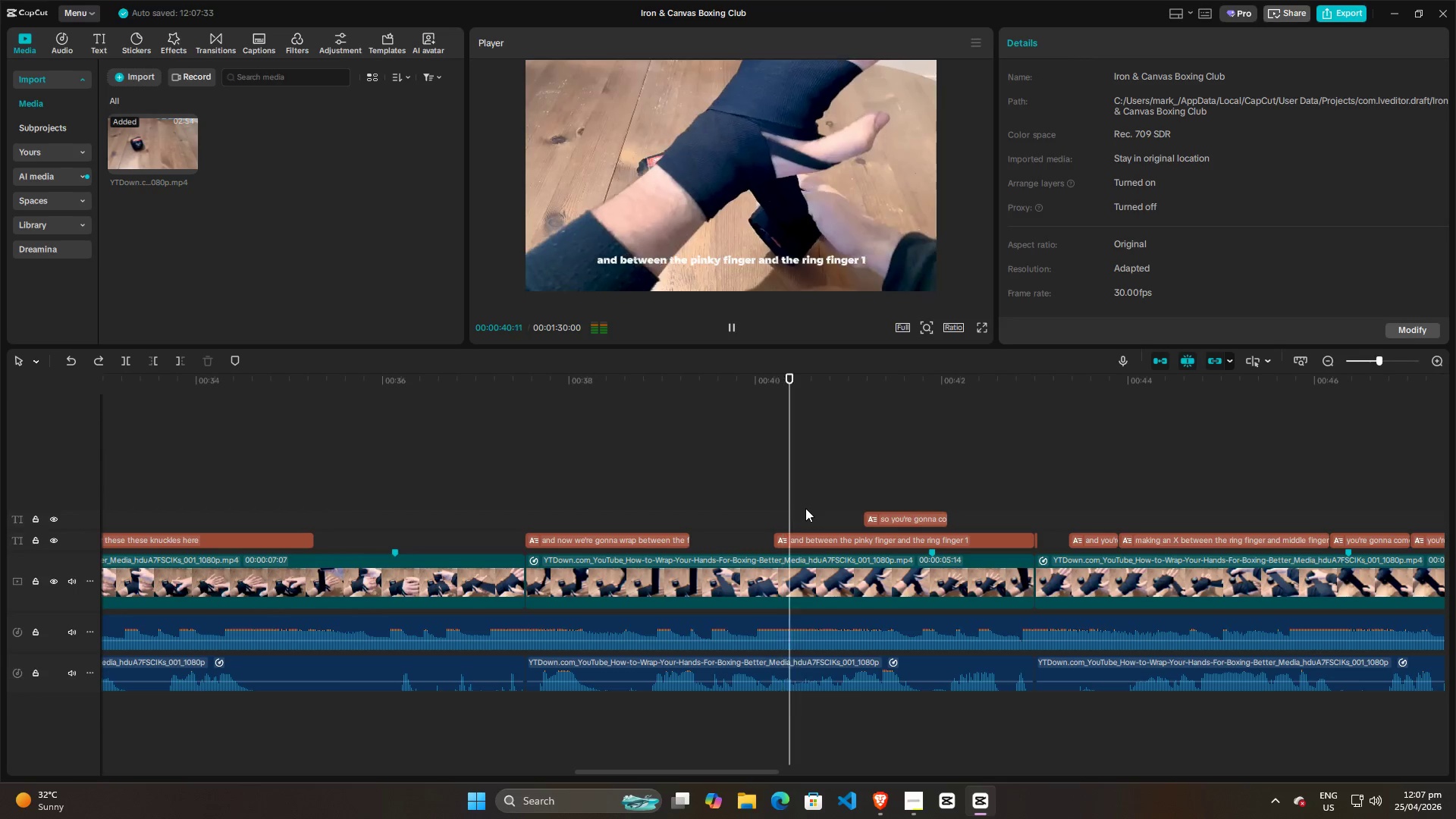 
key(Space)
 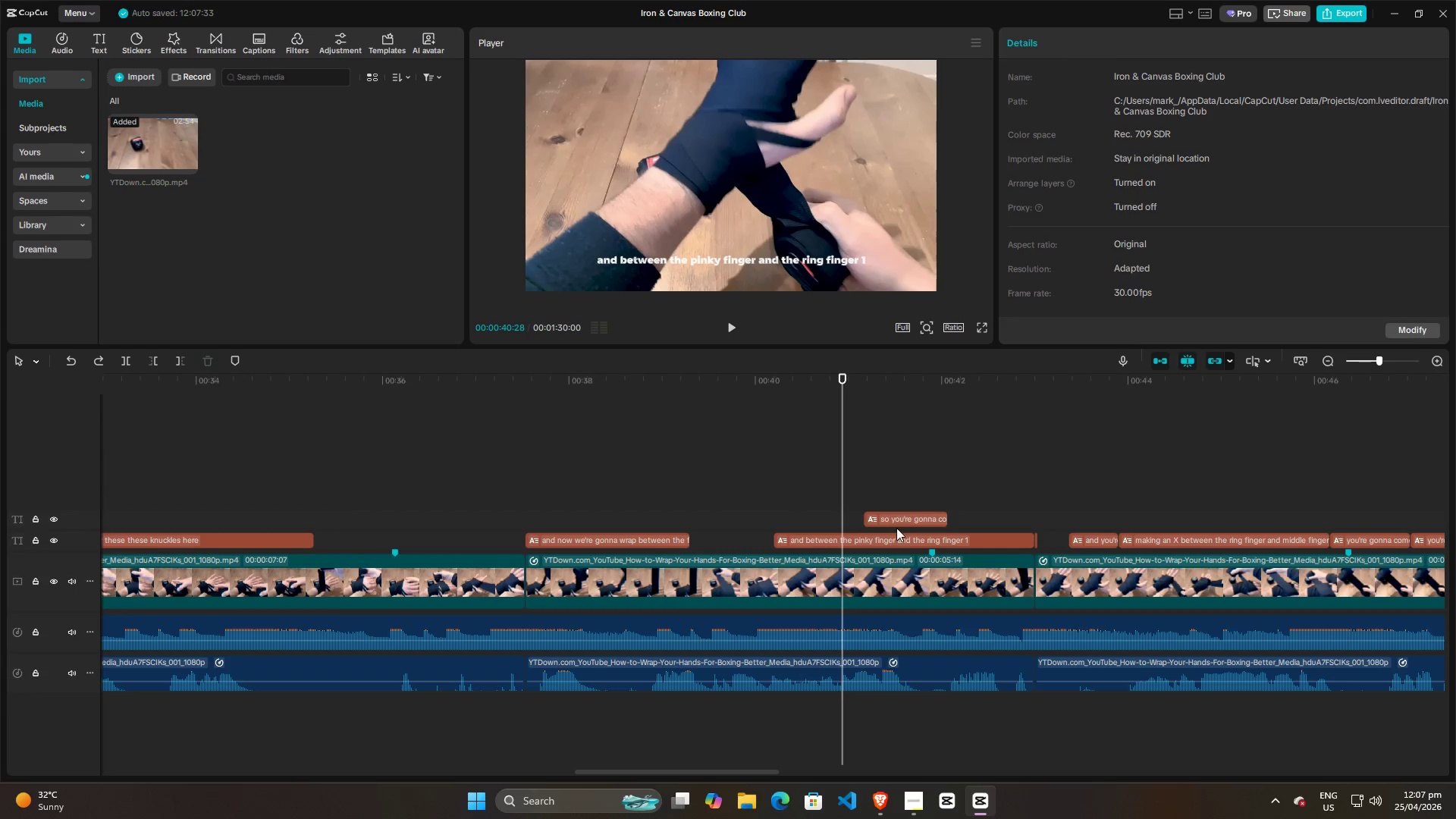 
left_click_drag(start_coordinate=[908, 516], to_coordinate=[904, 488])
 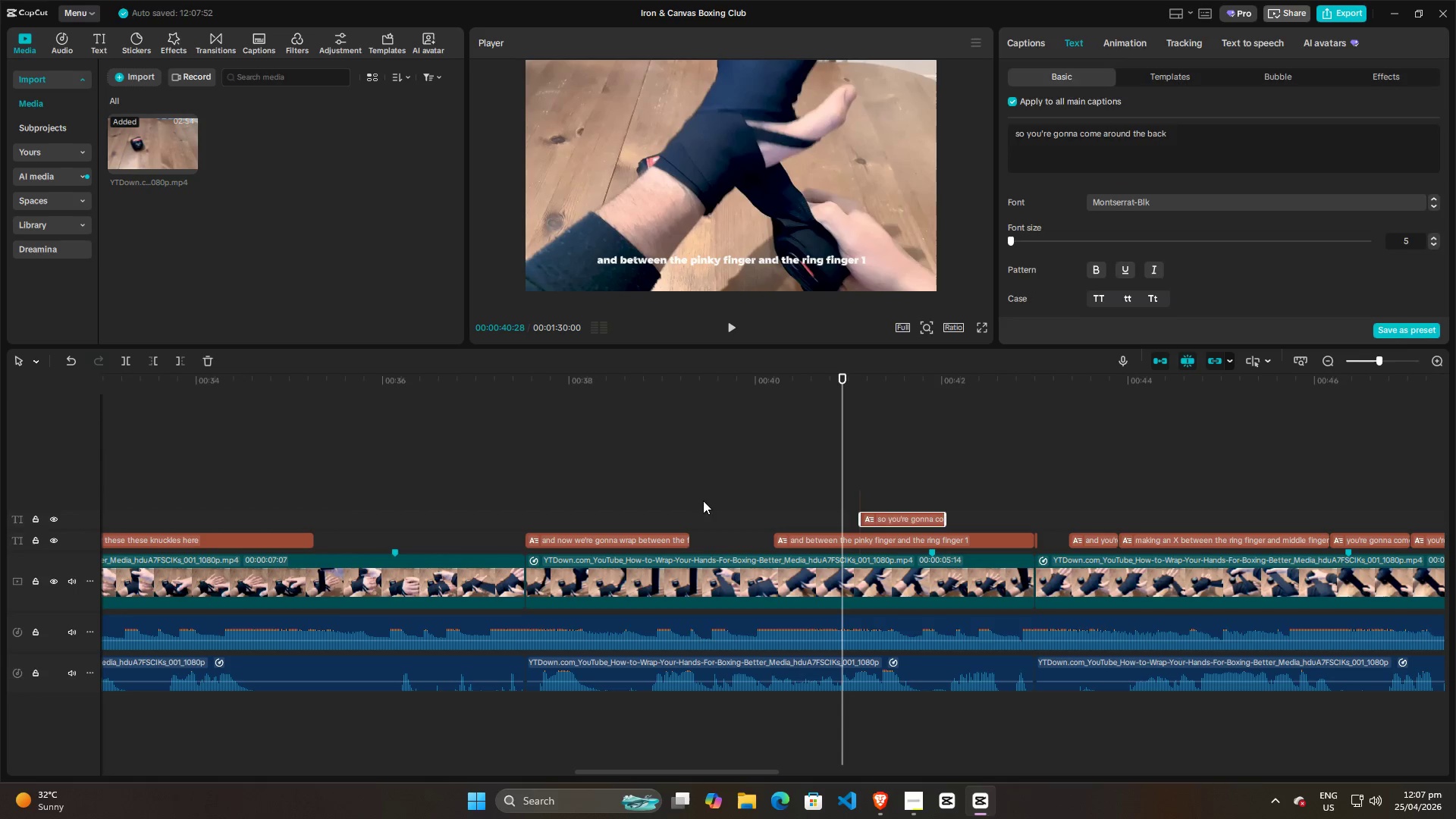 
left_click([698, 494])
 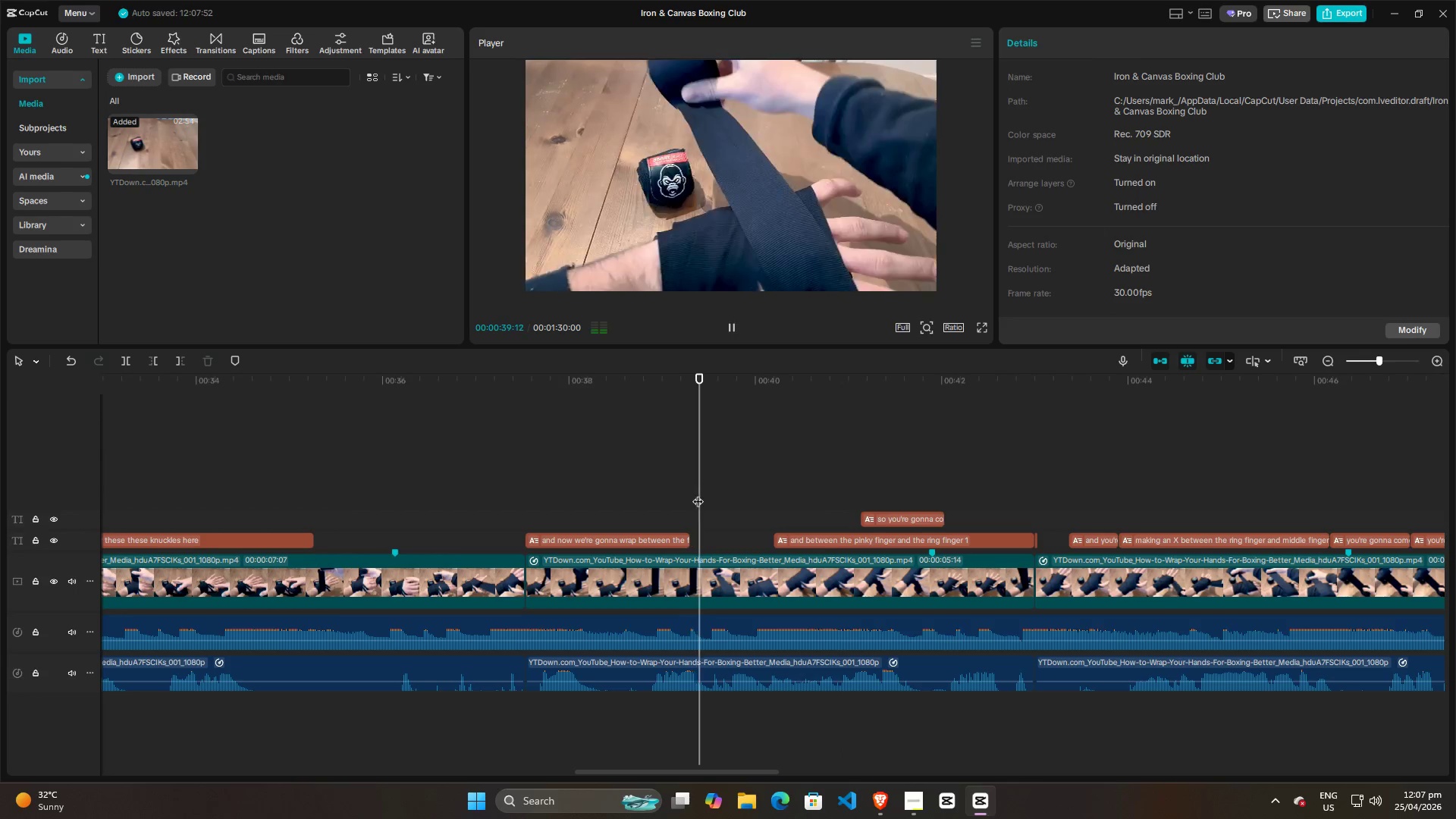 
key(Space)
 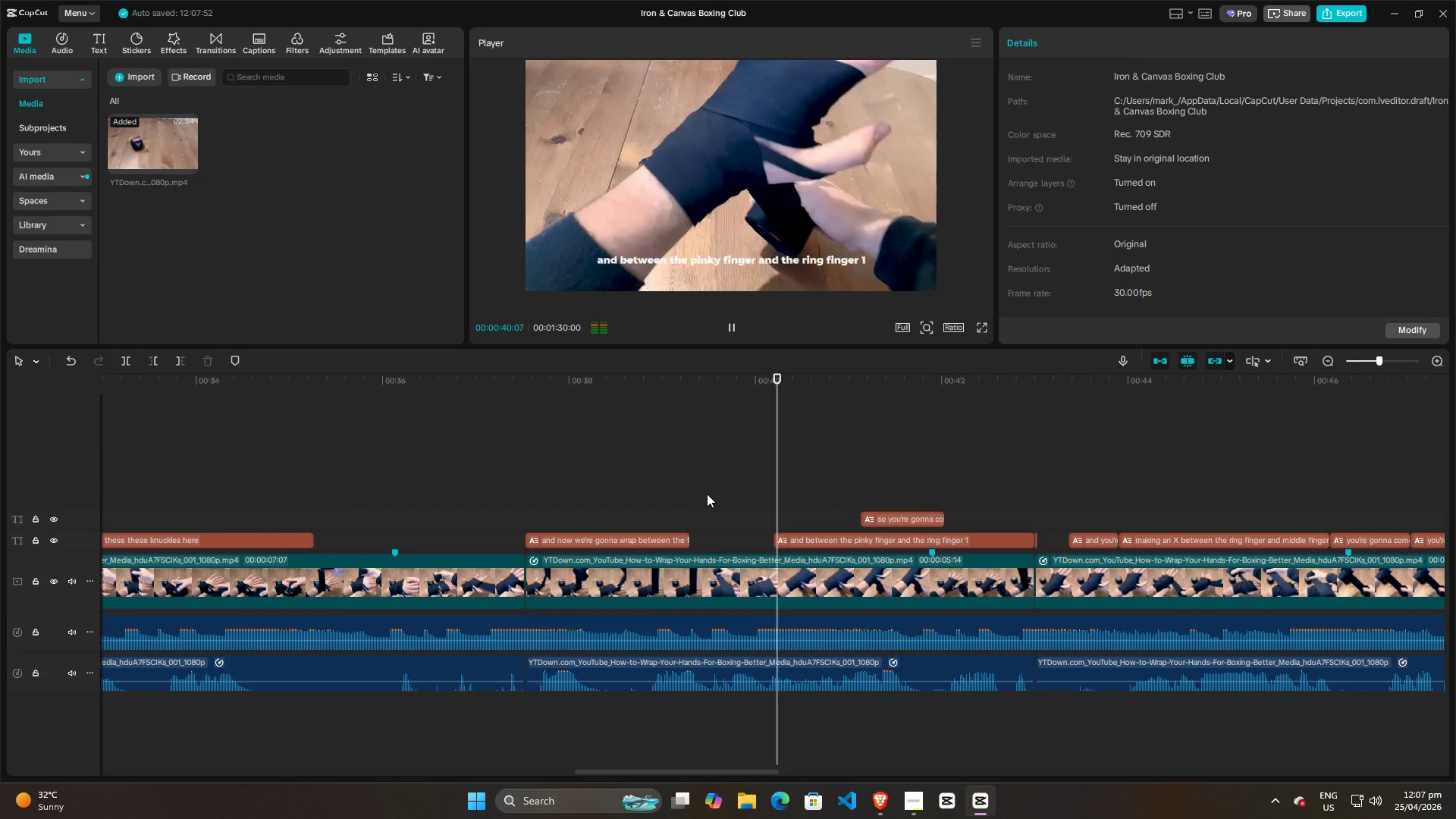 
key(Space)
 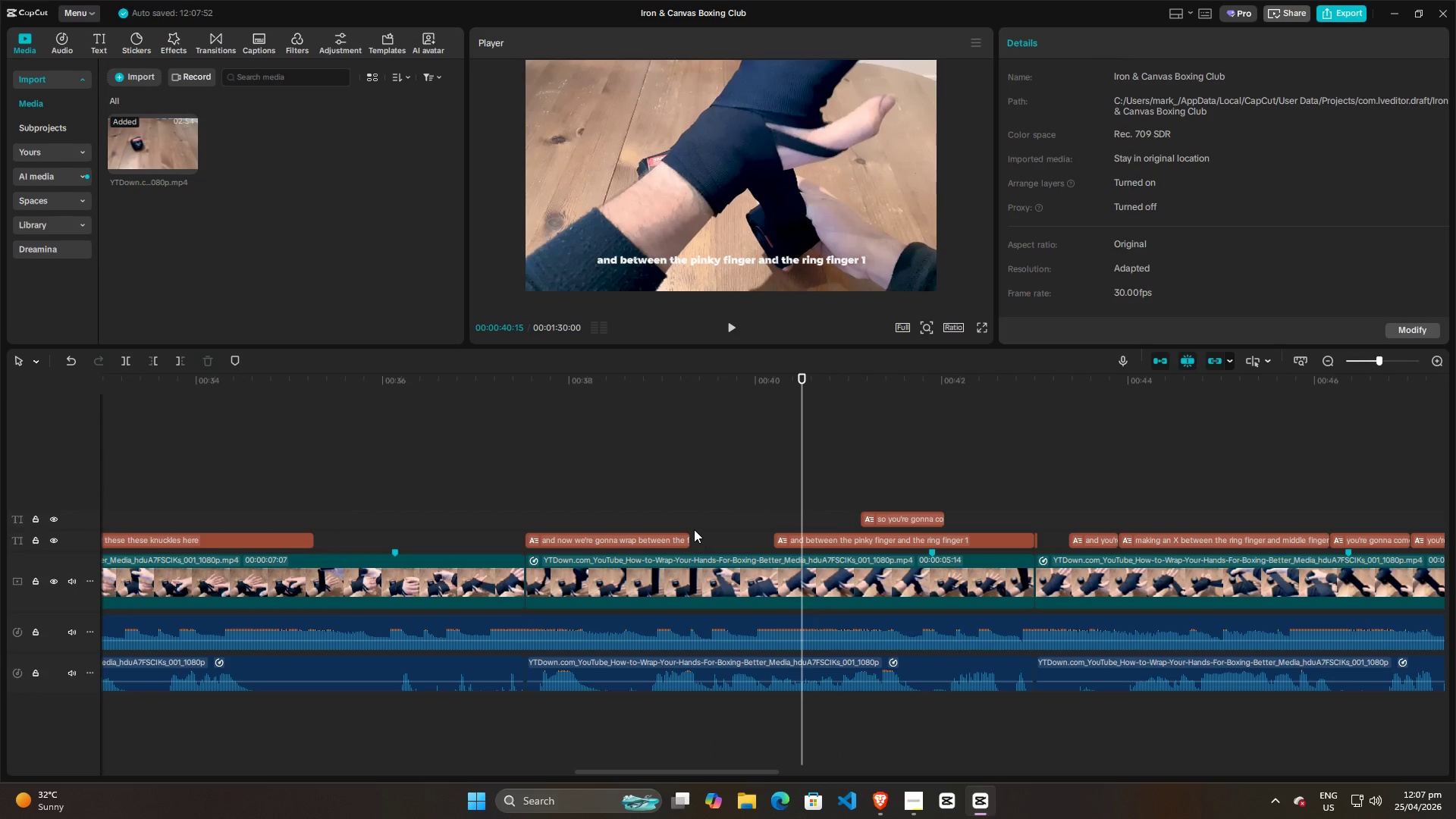 
key(Space)
 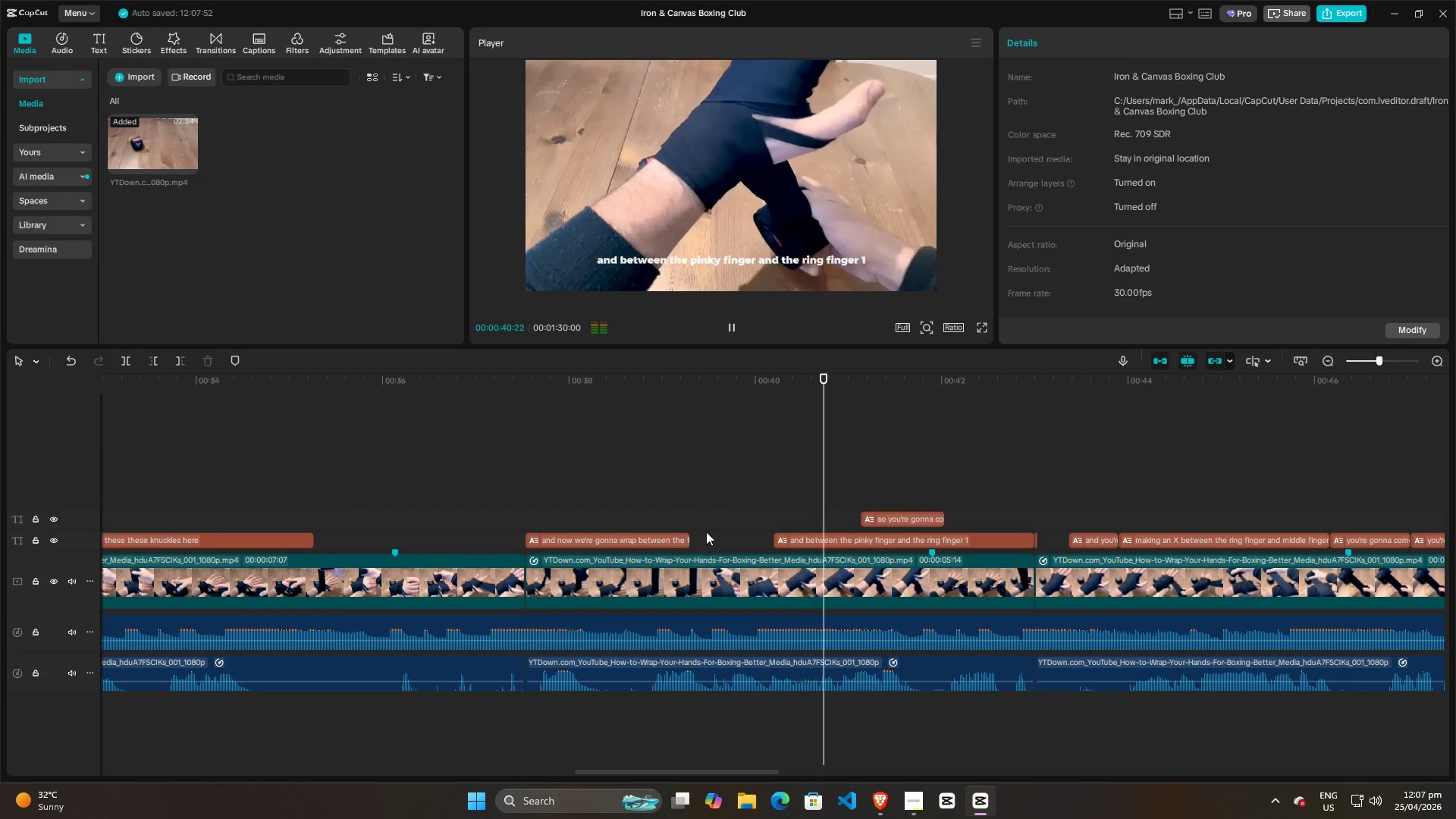 
key(Space)
 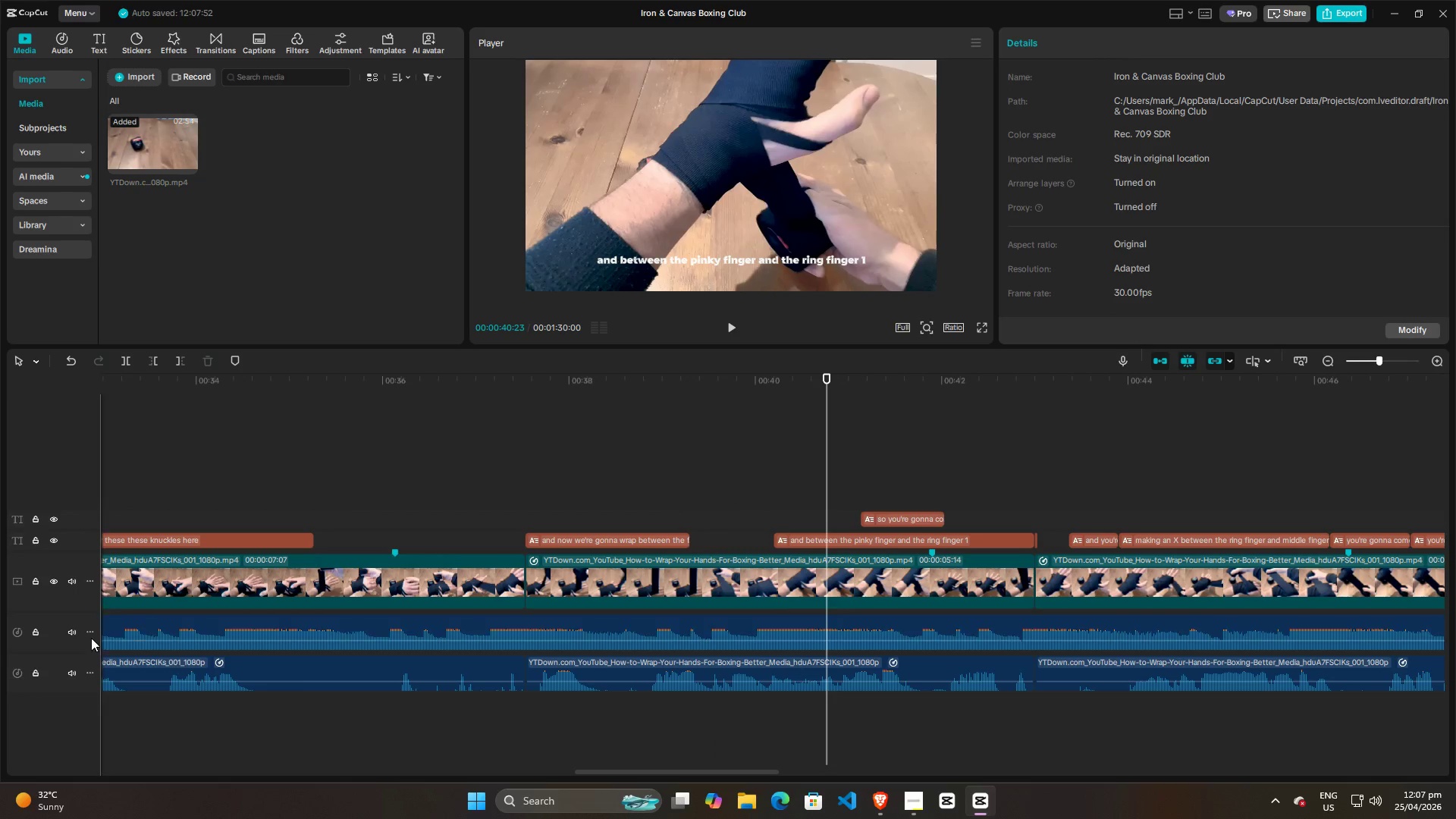 
left_click([70, 632])
 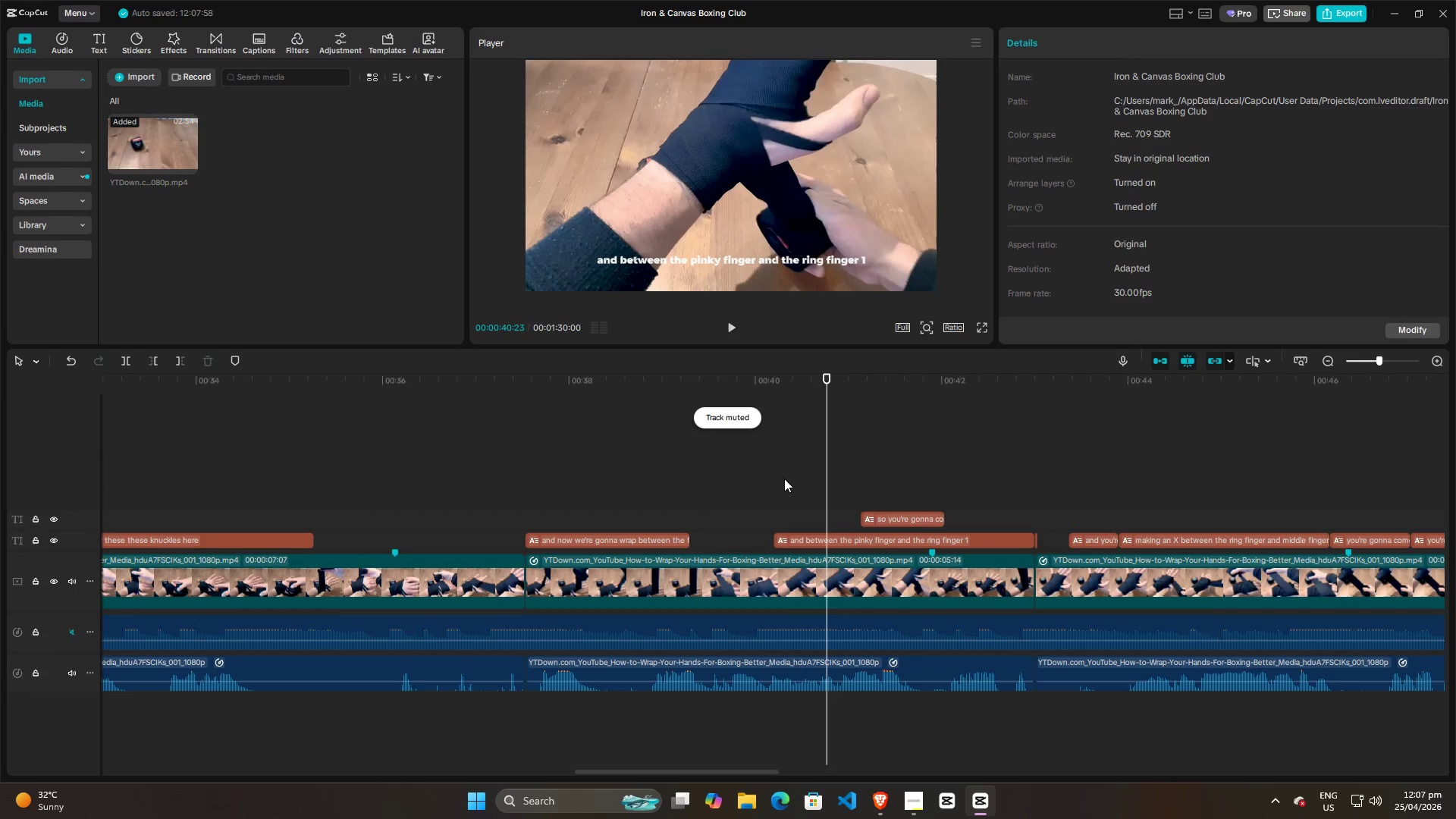 
left_click([785, 498])
 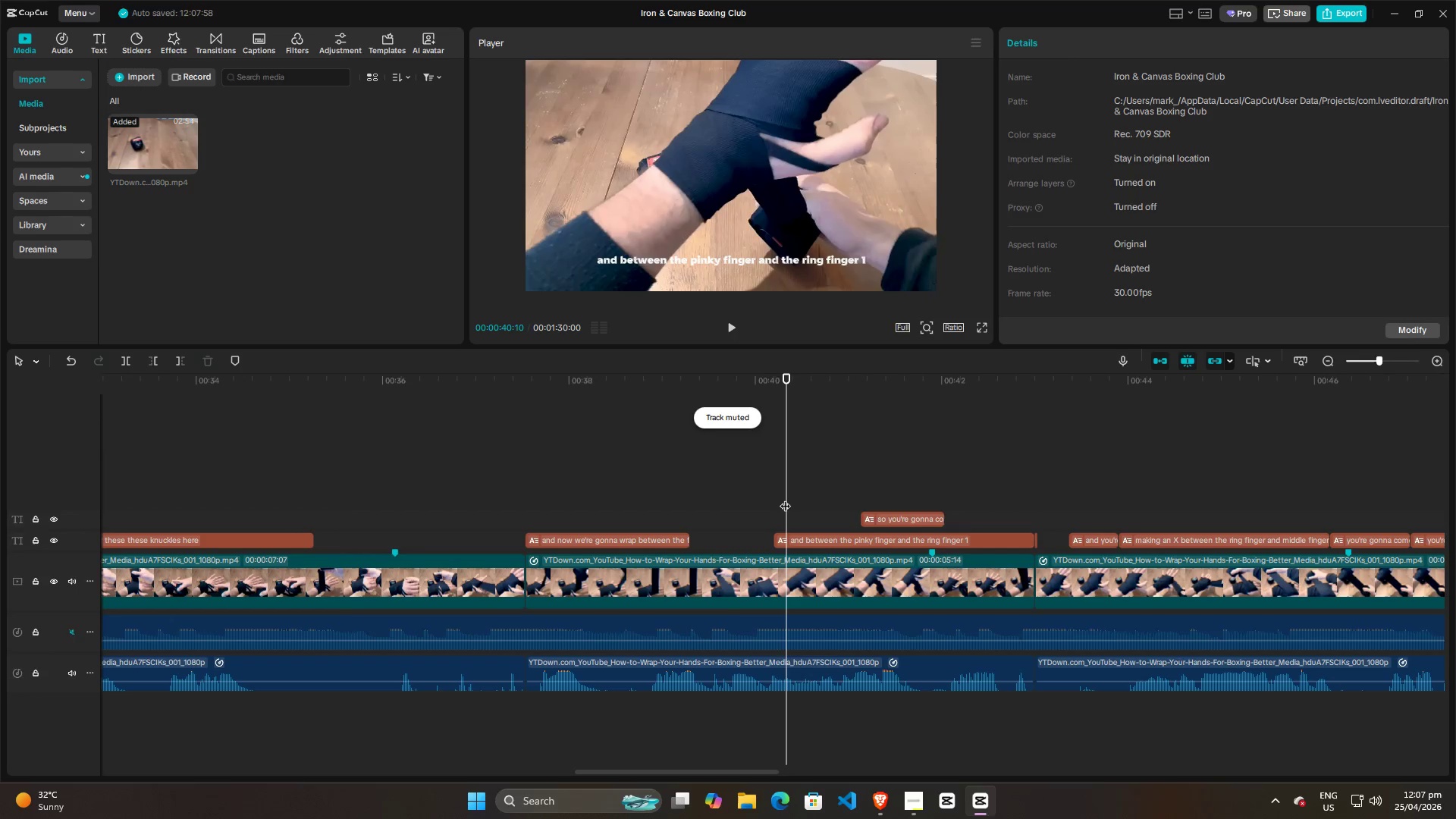 
key(Space)
 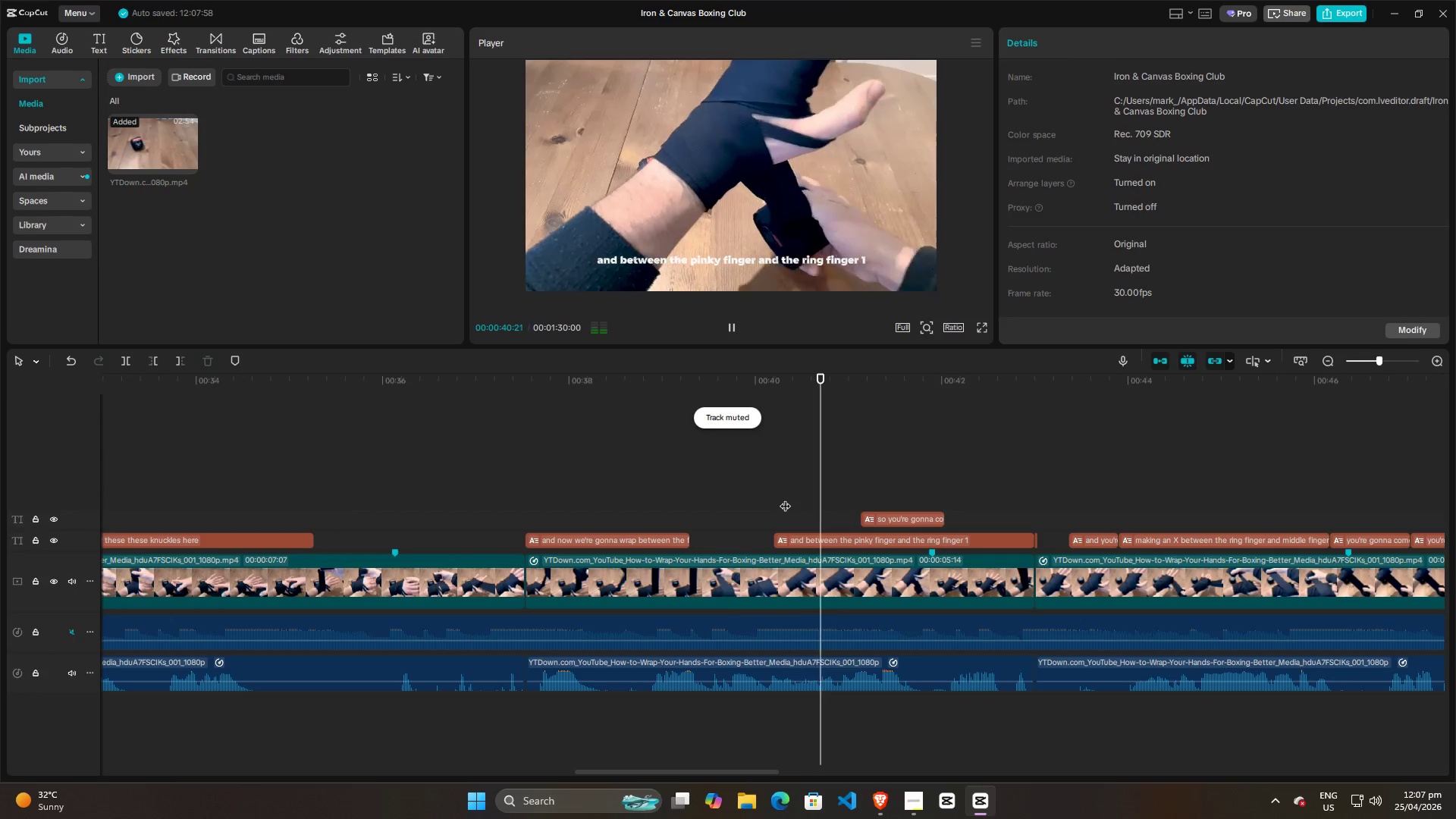 
key(Space)
 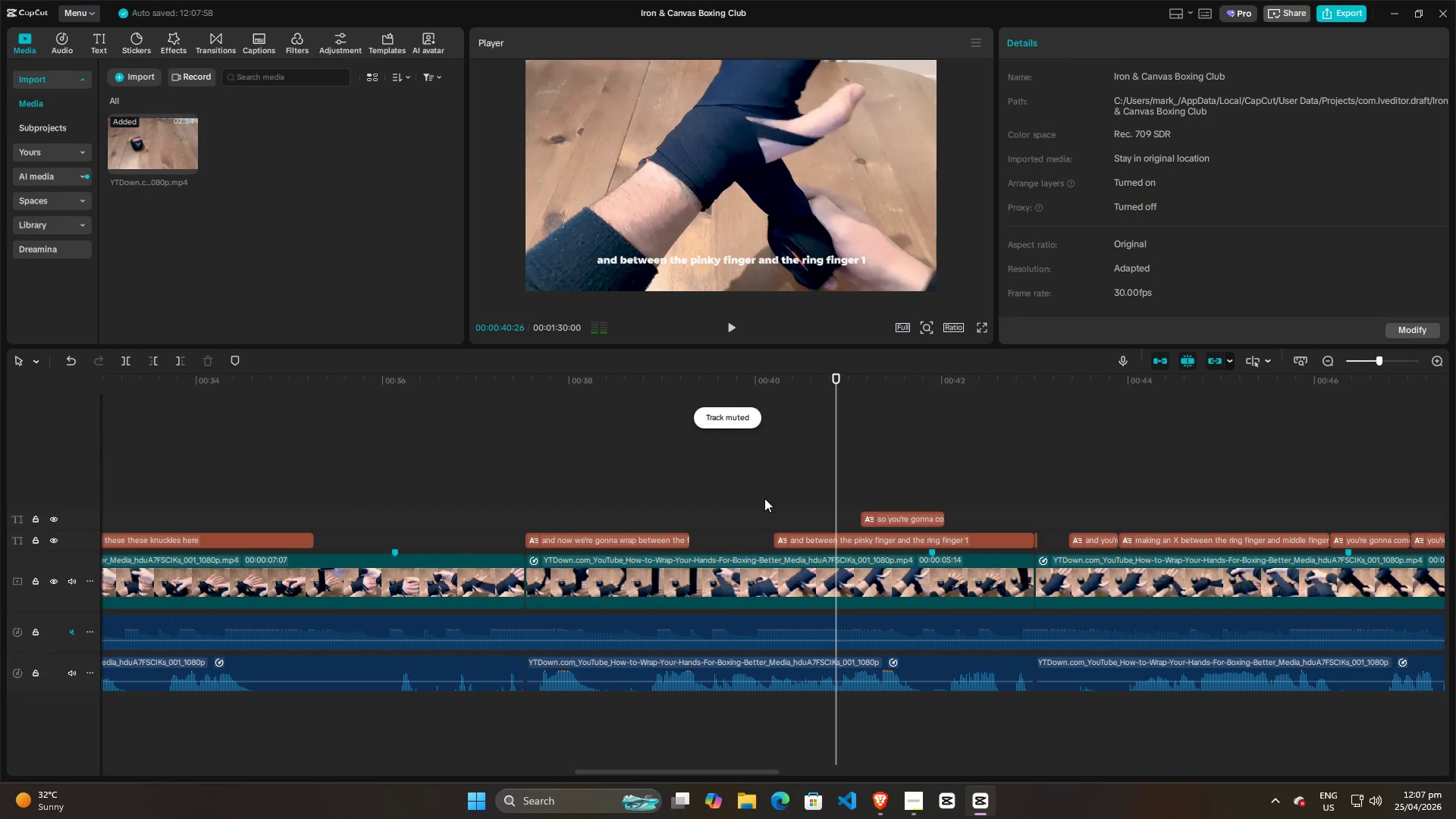 
left_click([742, 504])
 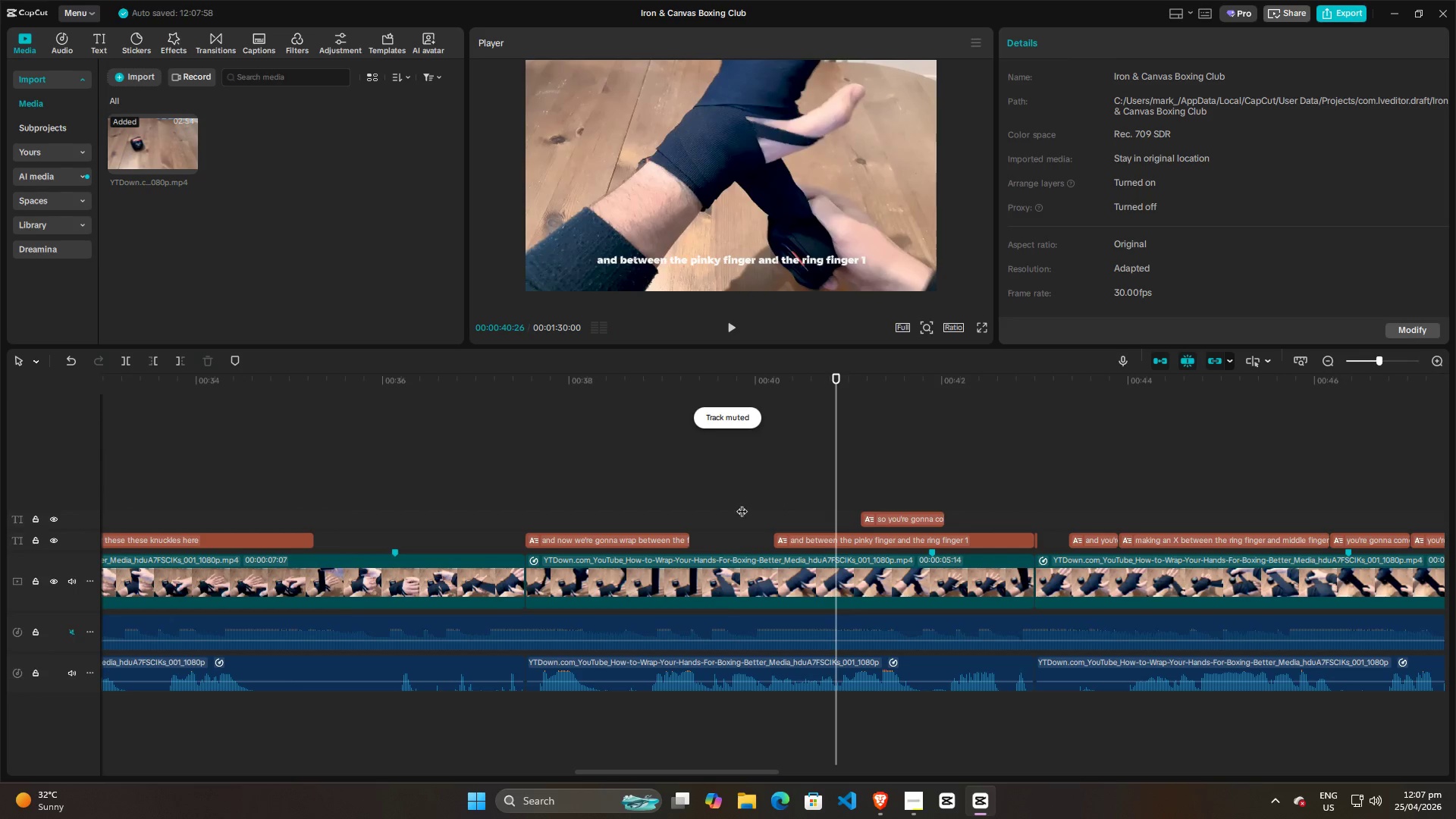 
key(Space)
 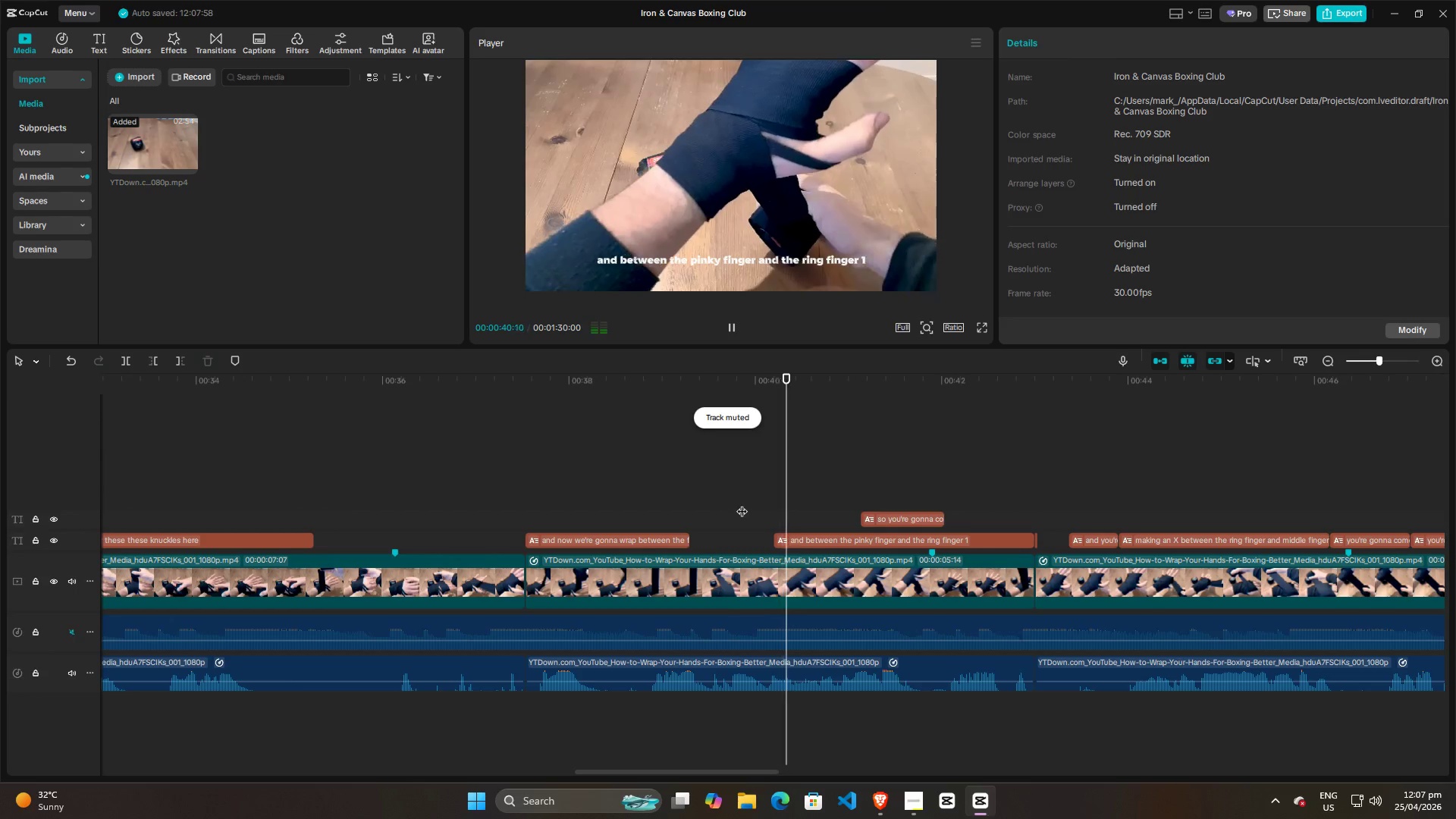 
key(Space)
 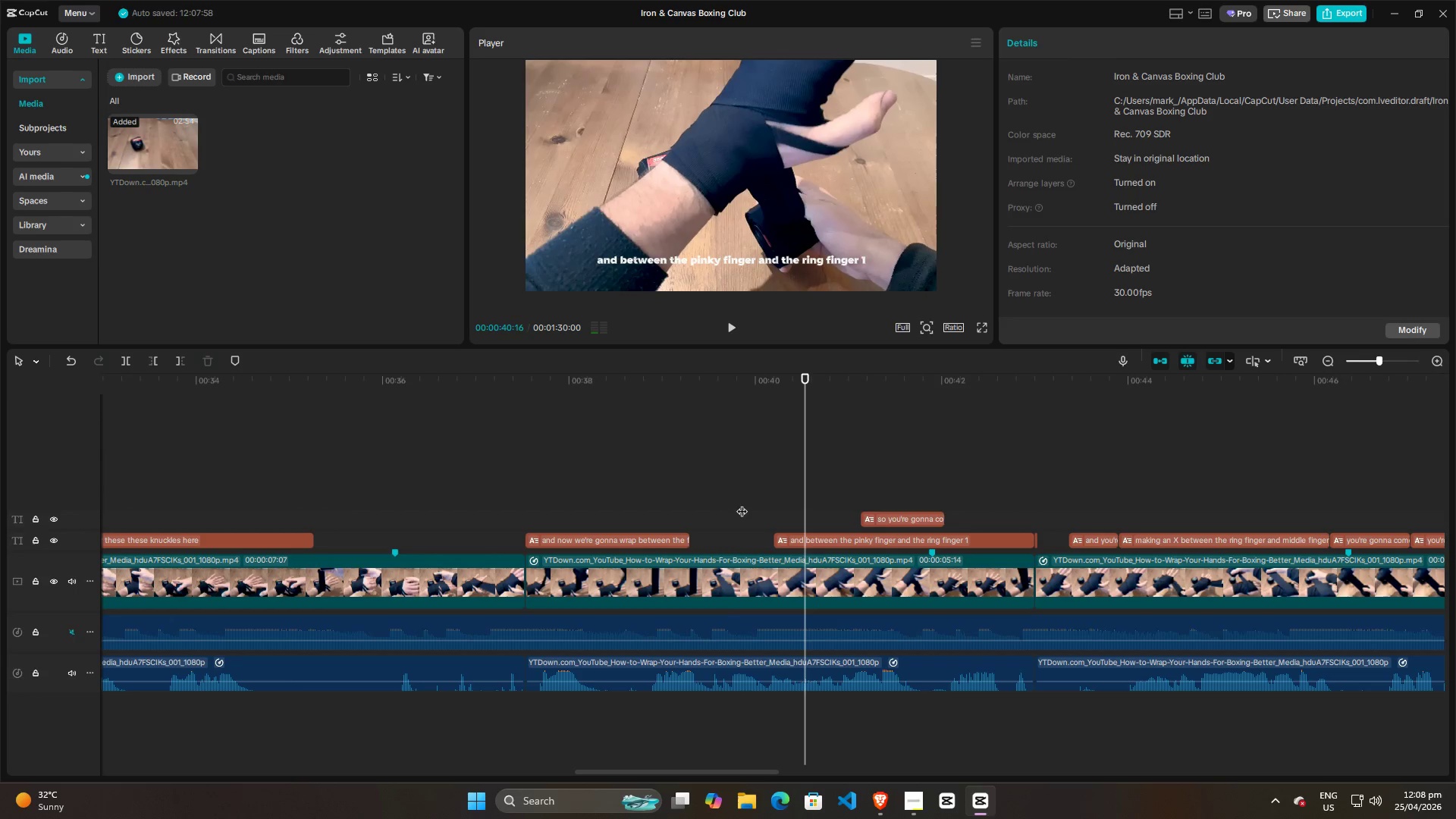 
left_click([742, 504])
 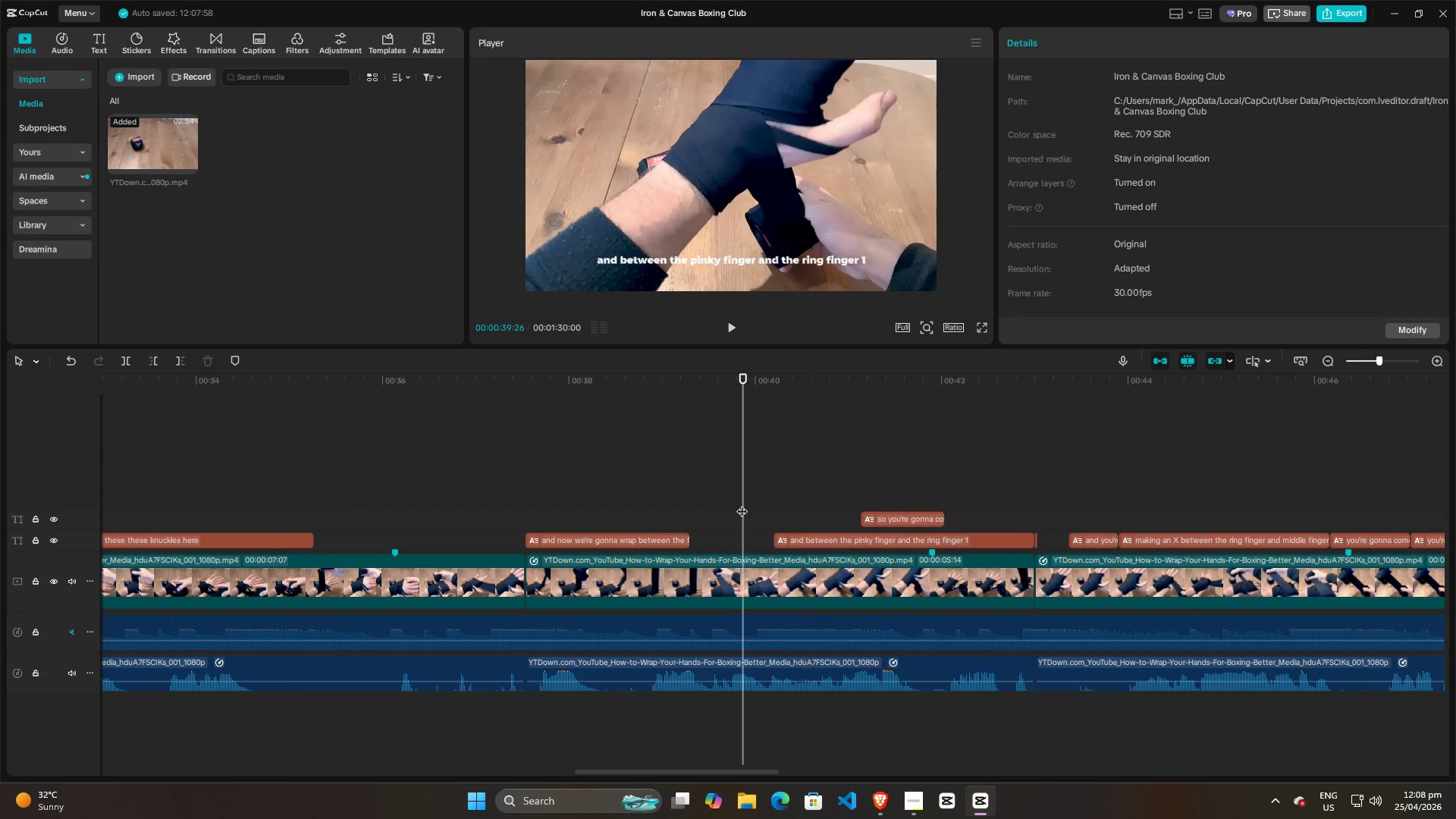 
key(Space)
 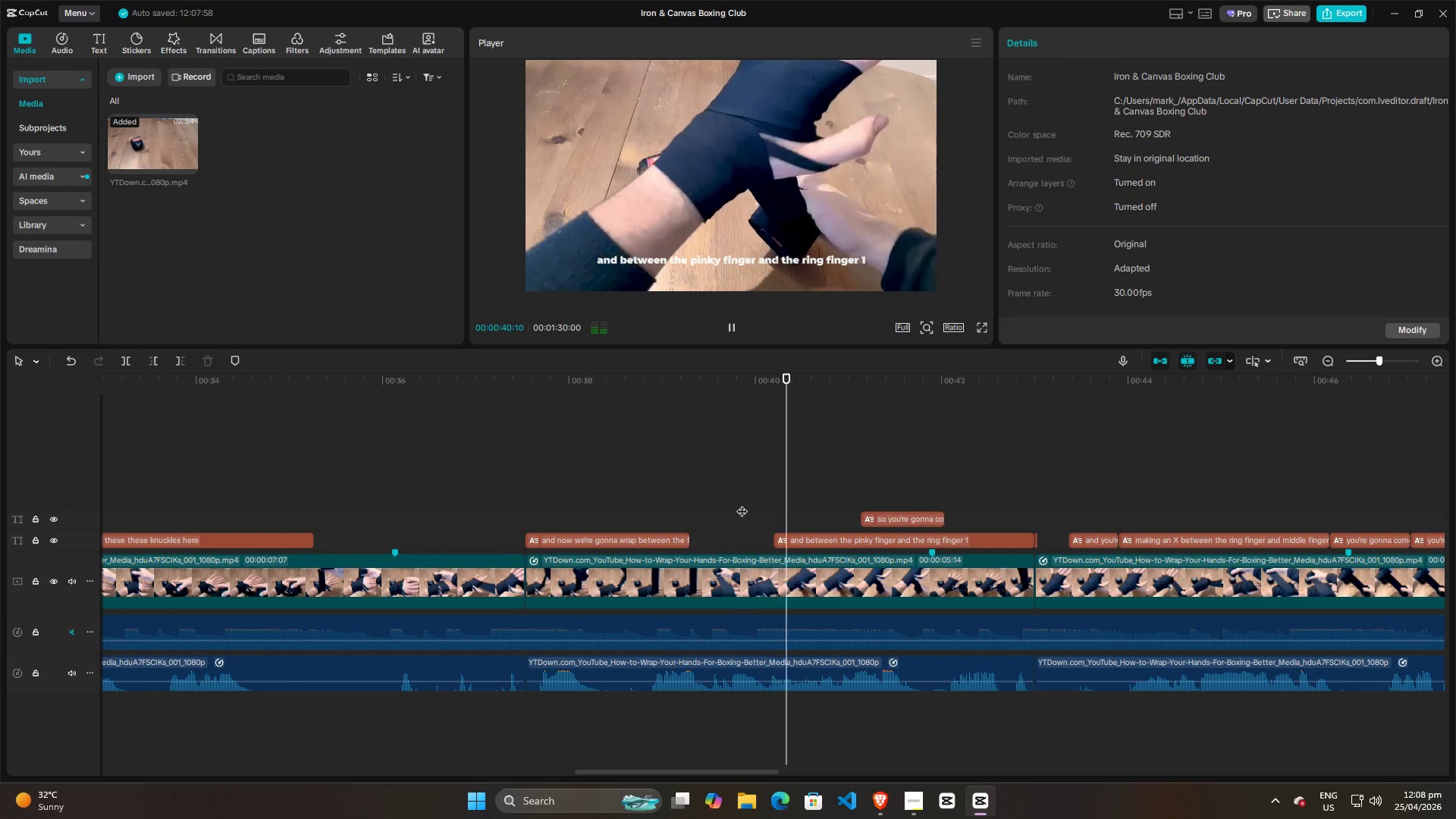 
key(Space)
 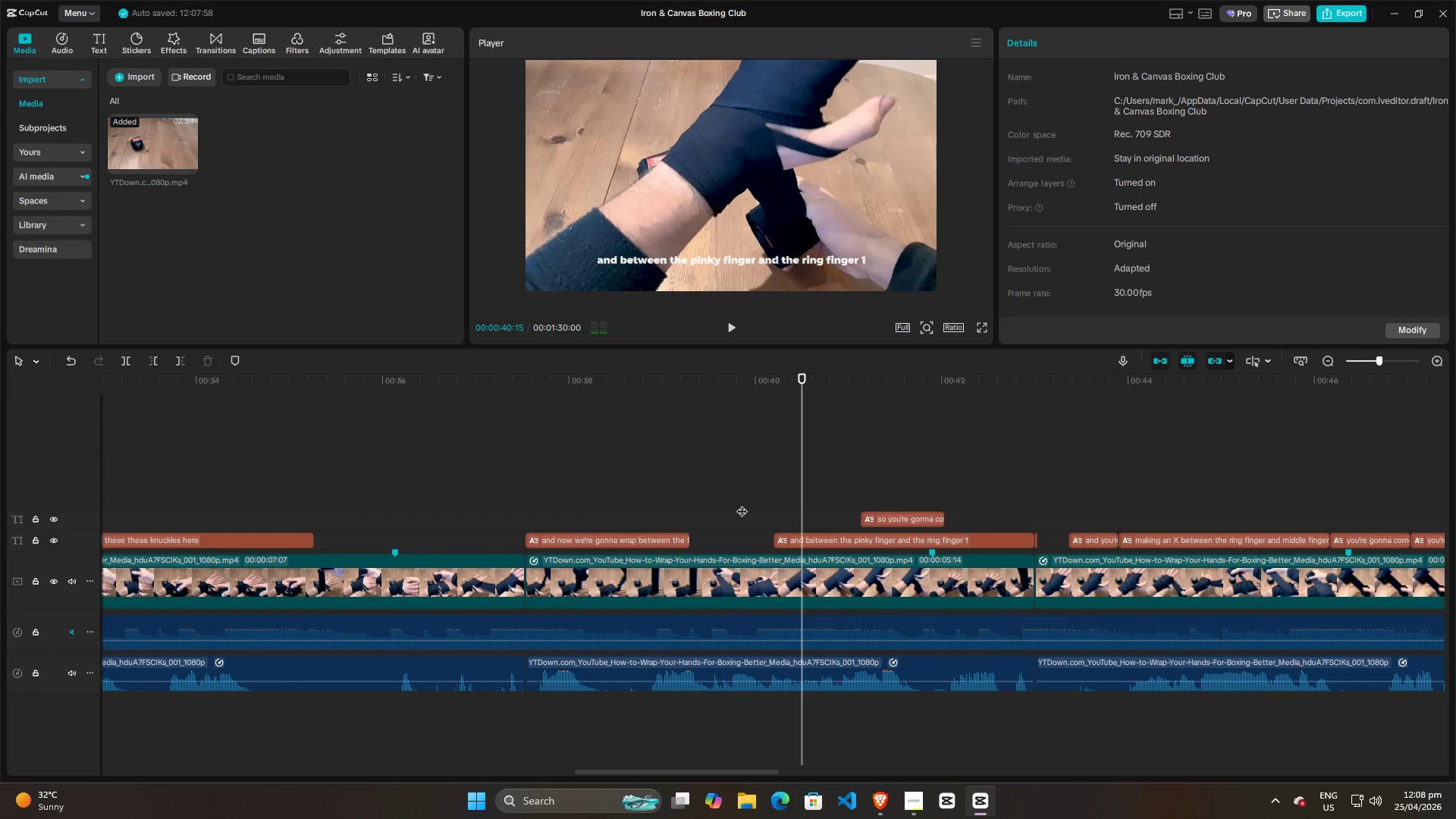 
left_click([742, 504])
 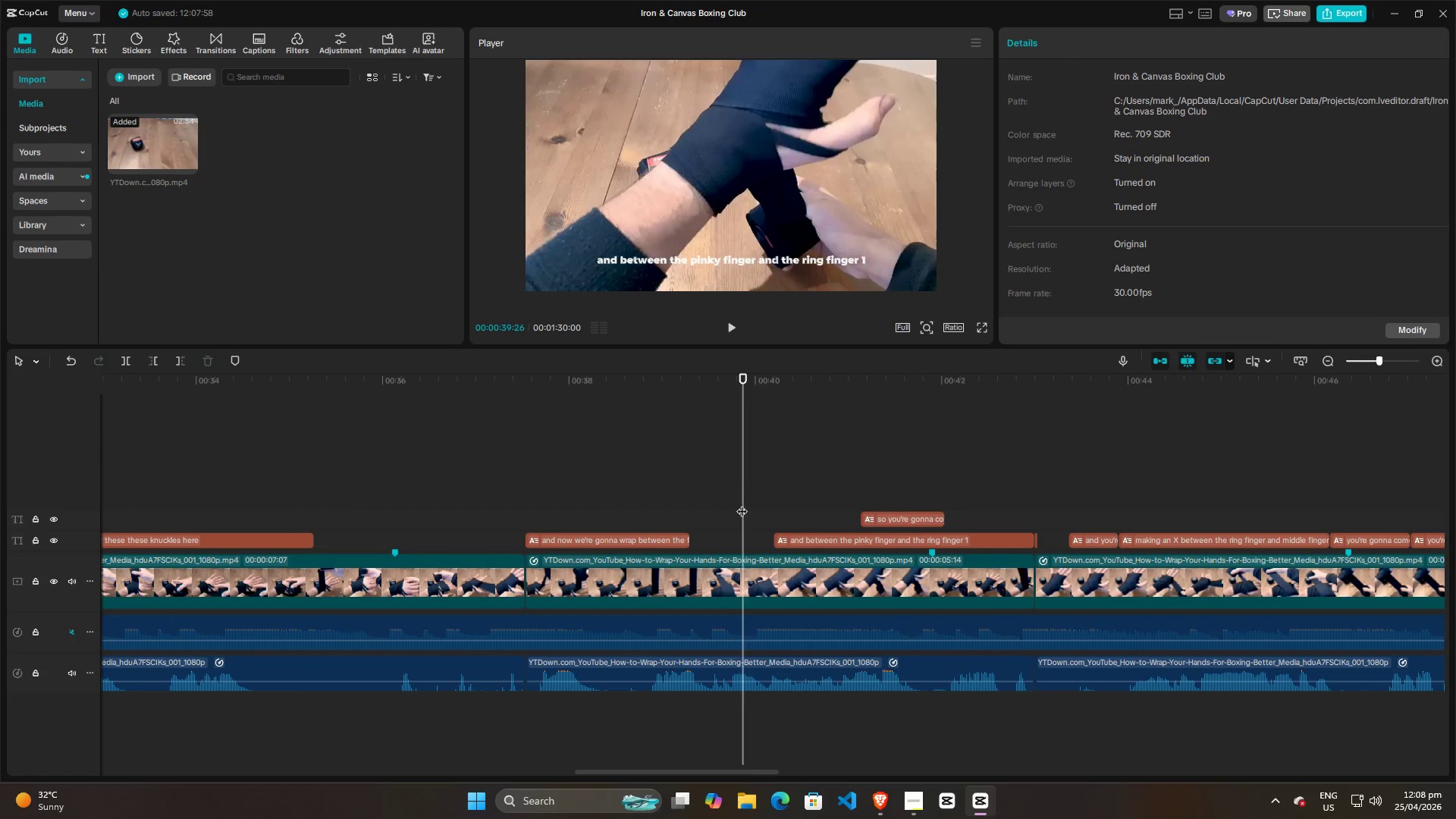 
key(Space)
 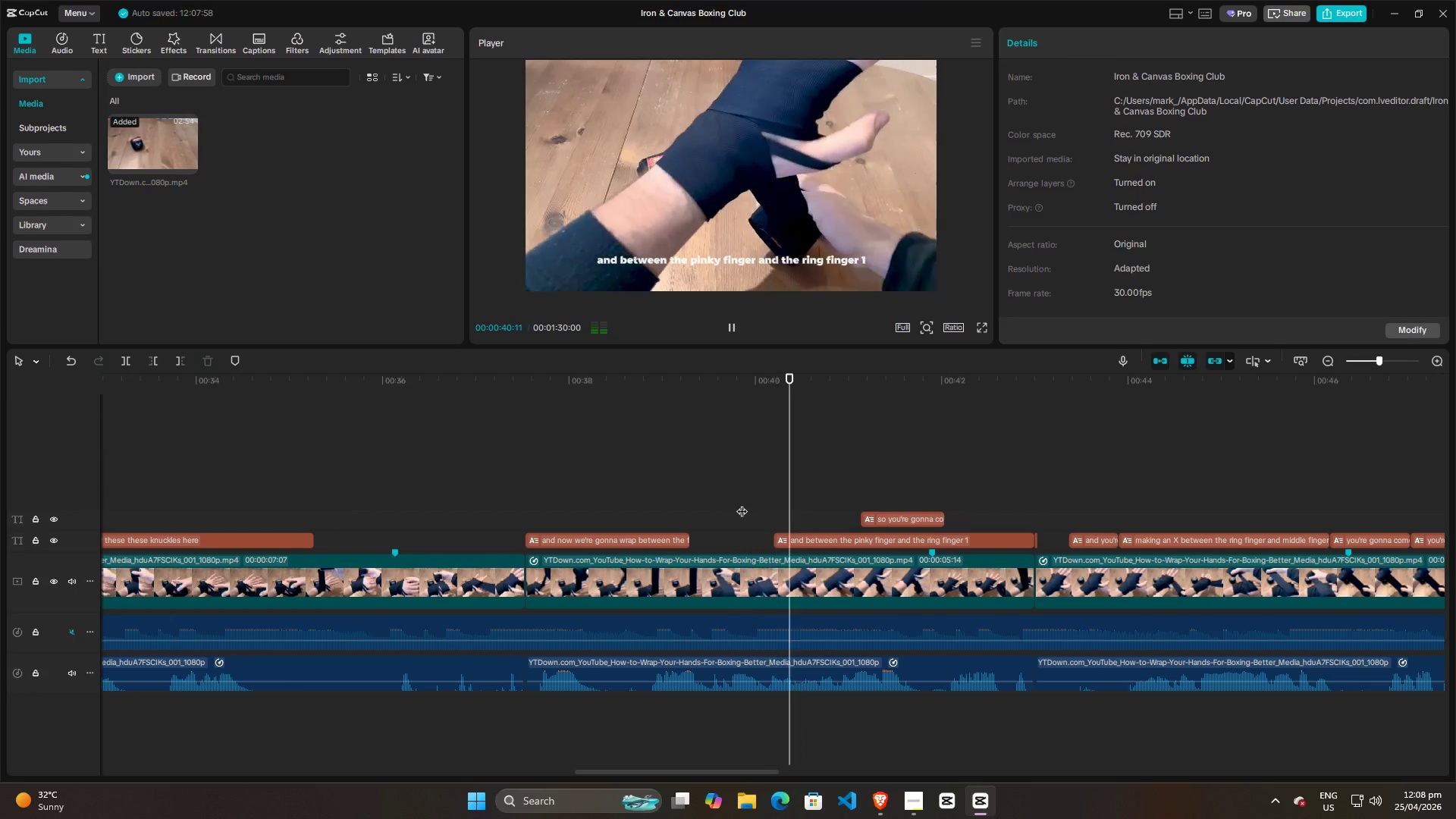 
key(Space)
 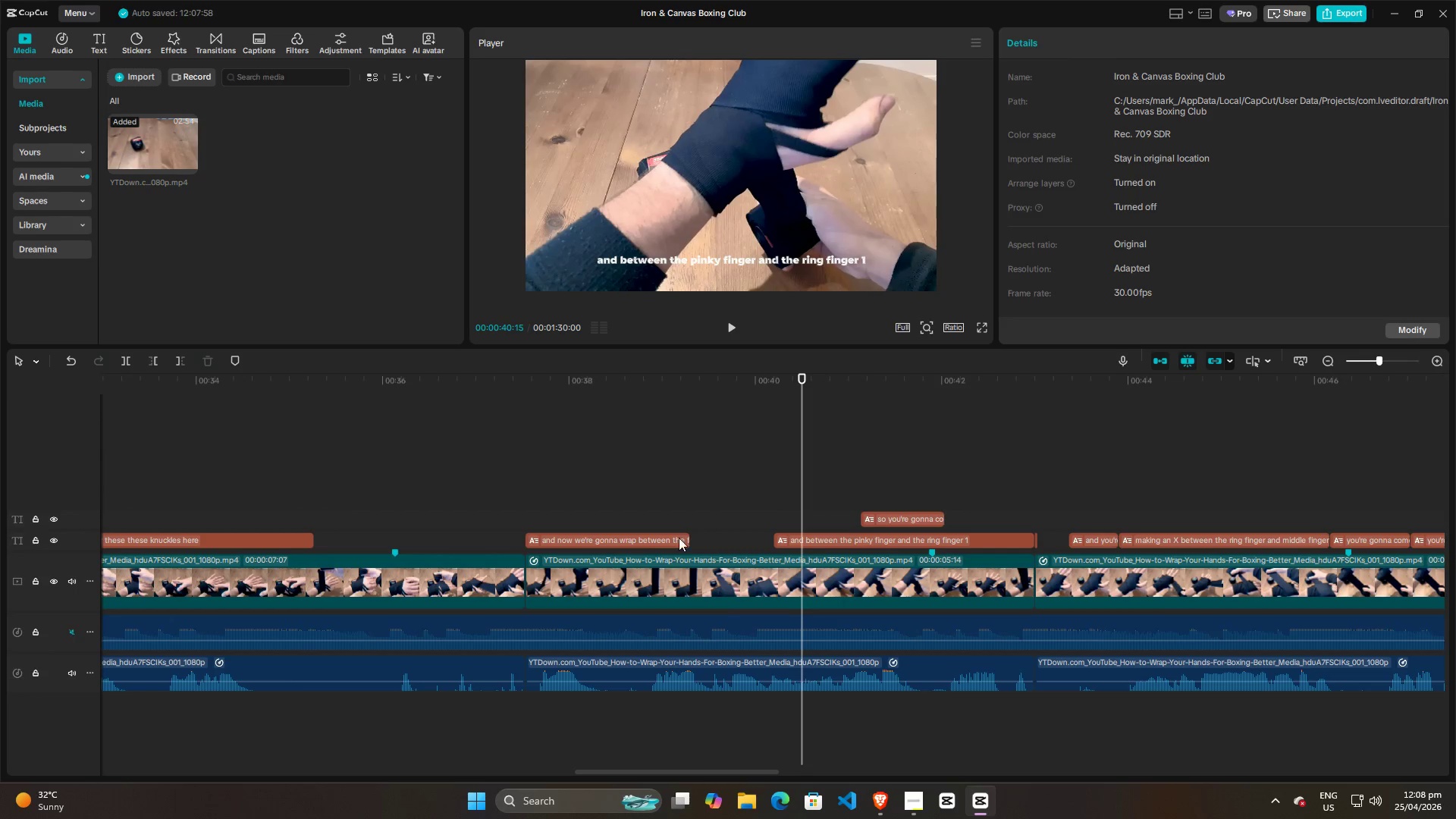 
left_click([677, 540])
 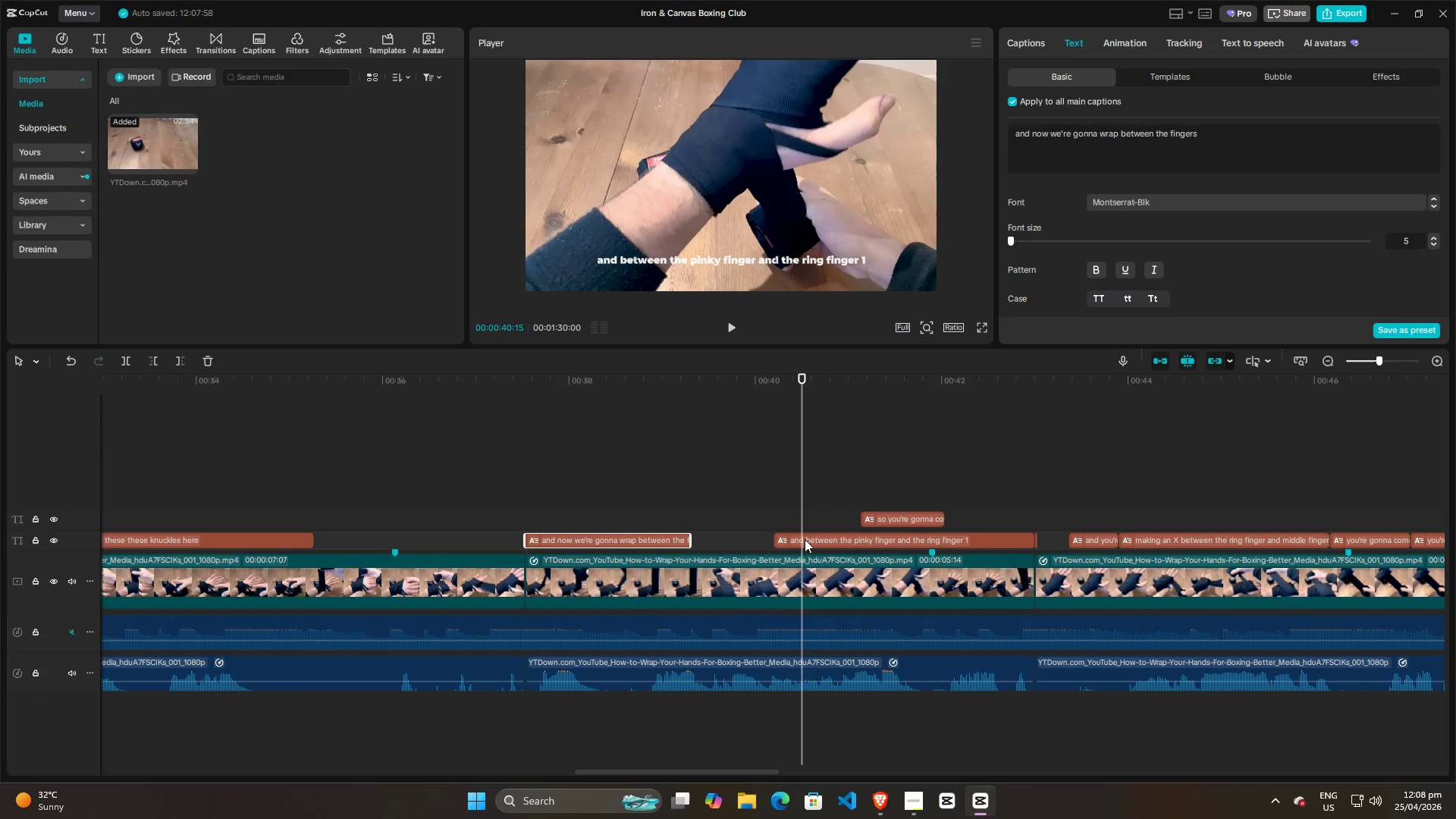 
left_click_drag(start_coordinate=[826, 539], to_coordinate=[990, 491])
 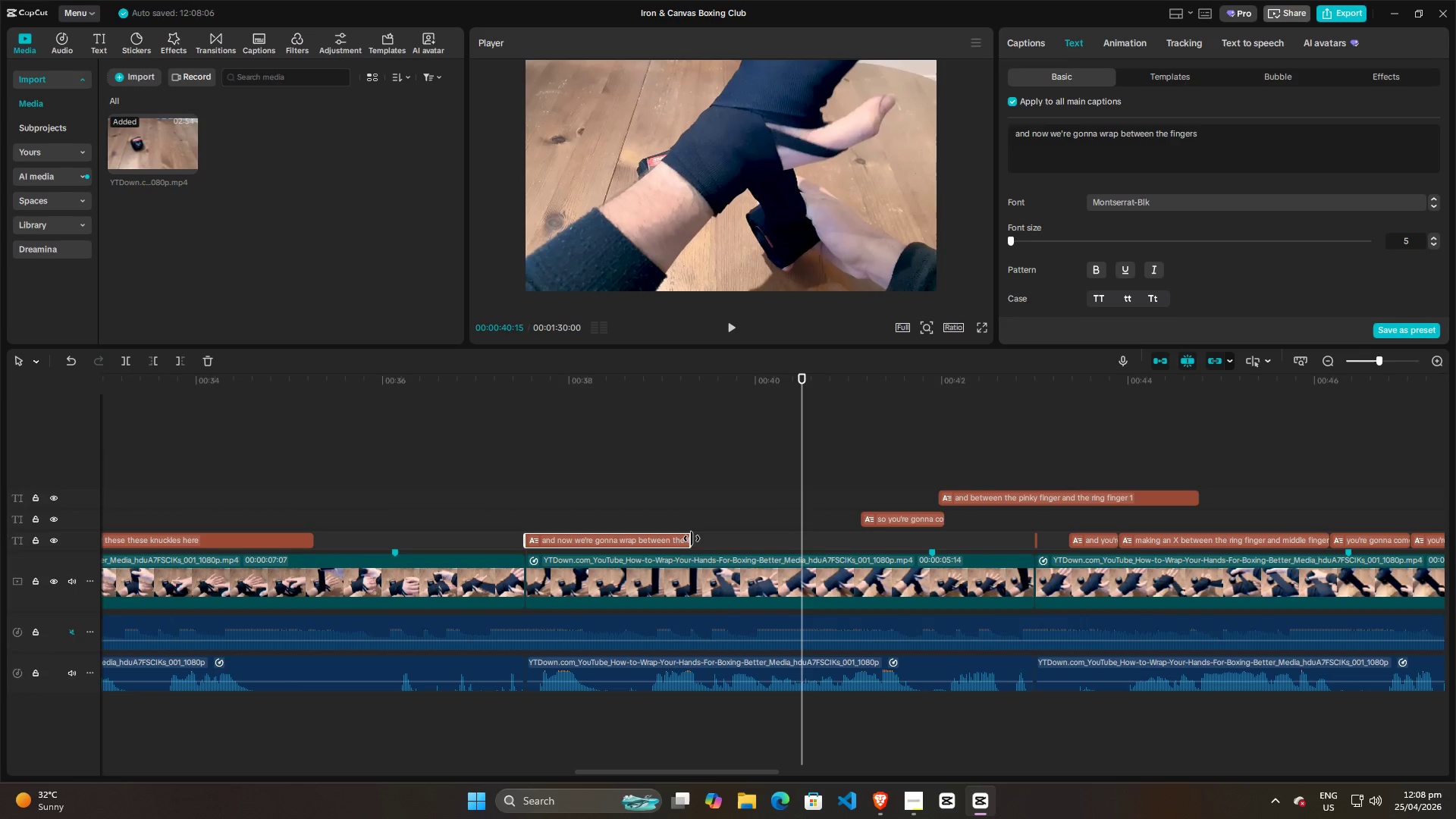 
left_click_drag(start_coordinate=[693, 538], to_coordinate=[803, 538])
 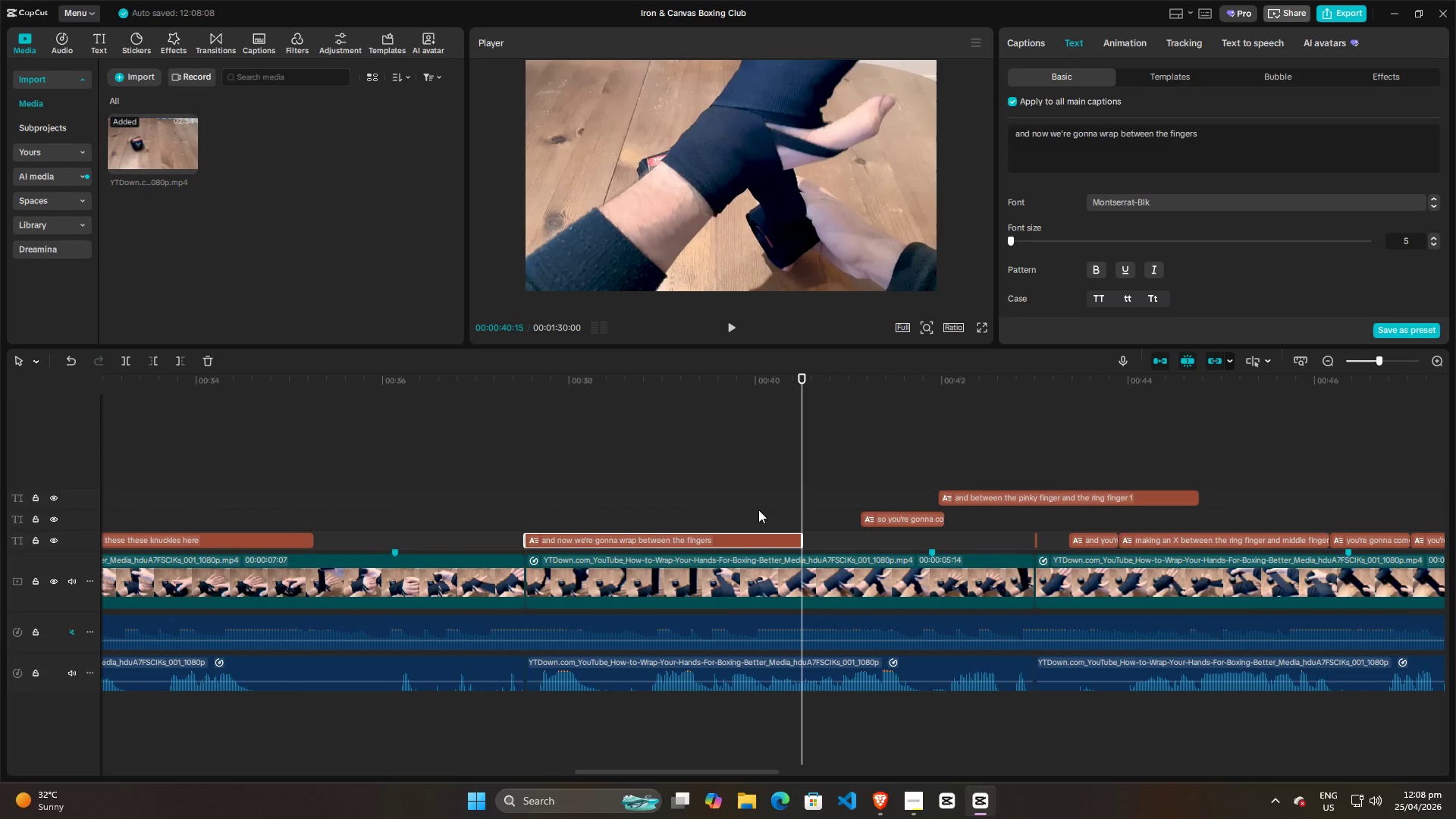 
left_click([754, 508])
 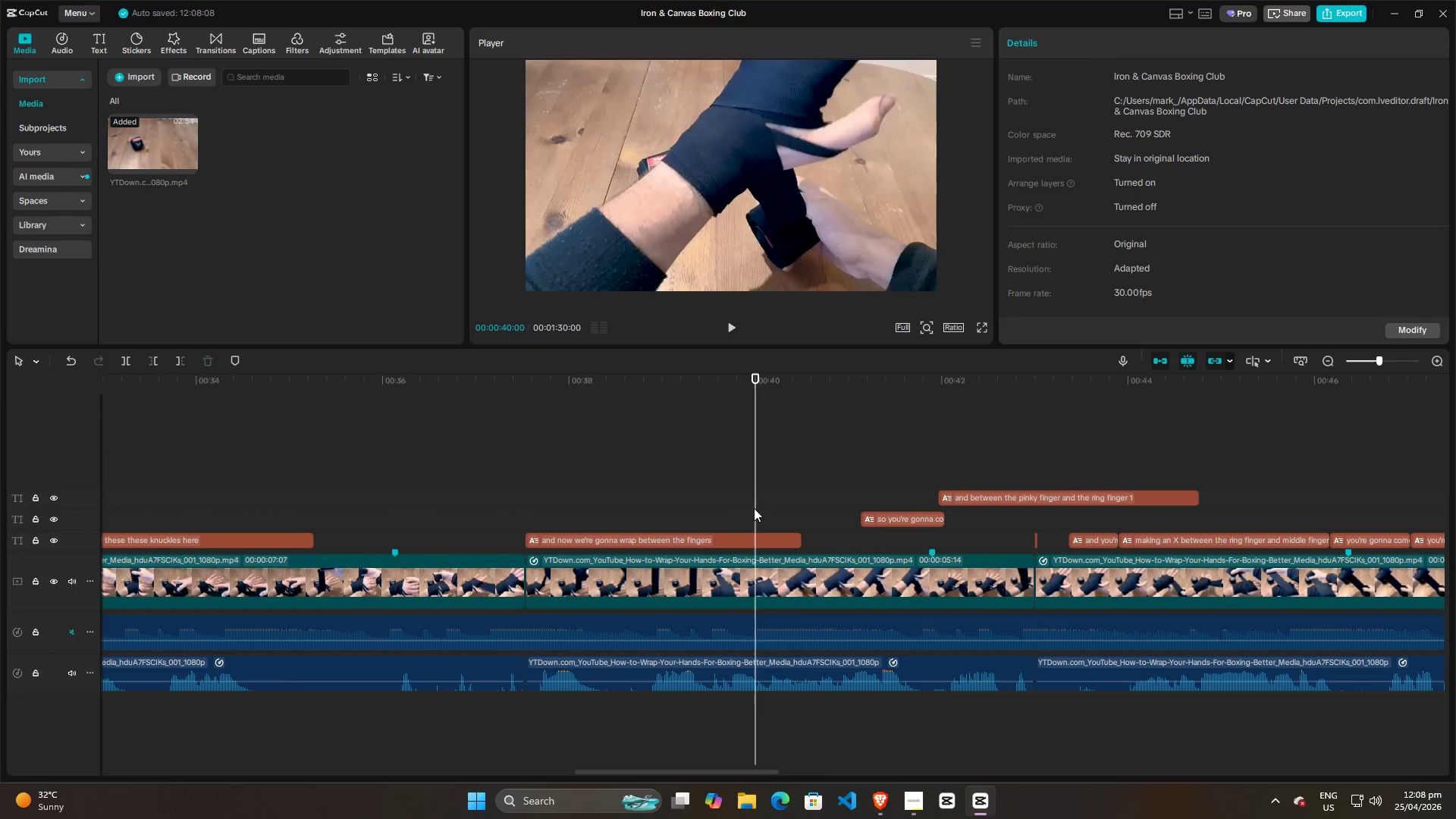 
key(Space)
 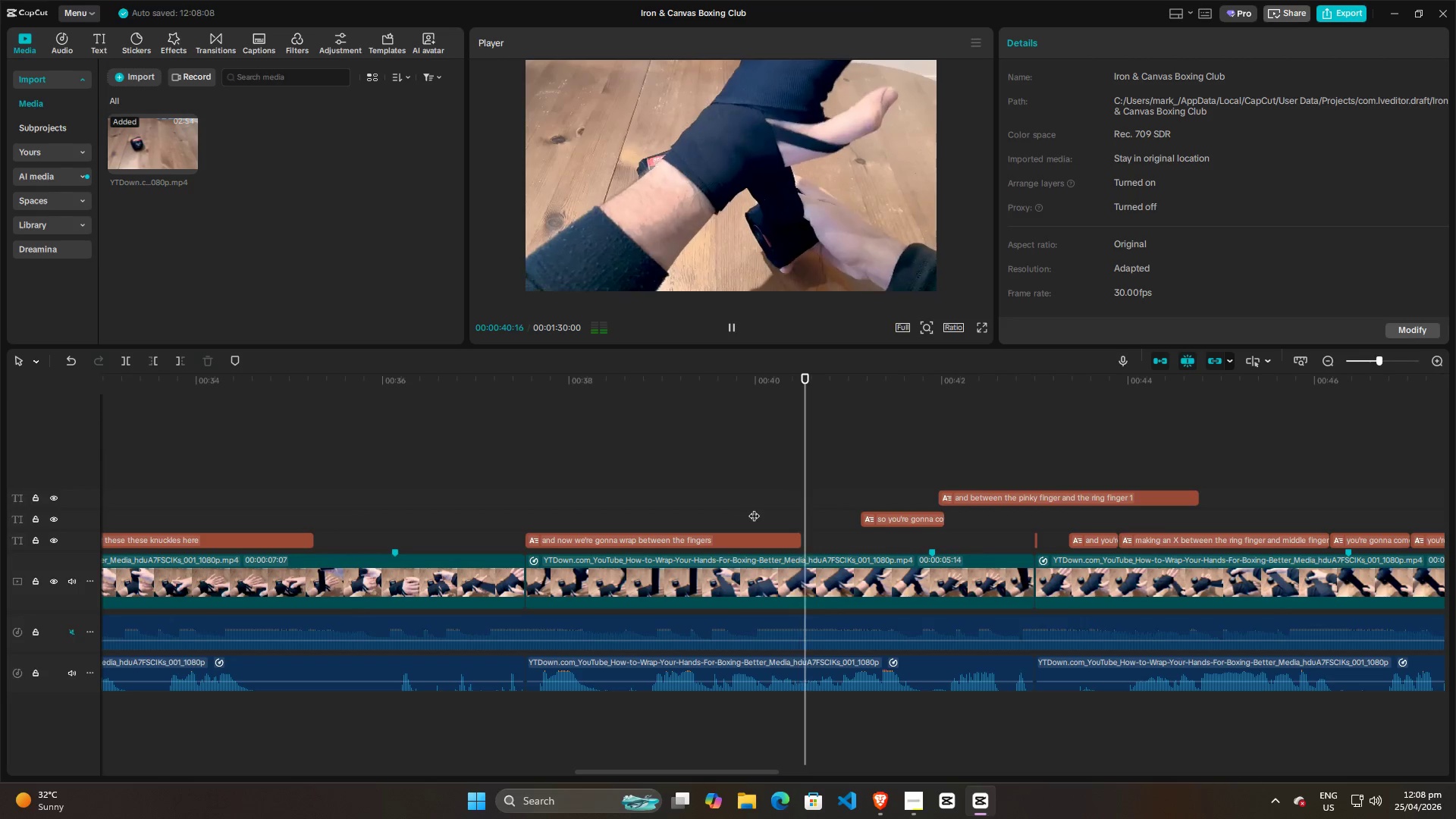 
key(Space)
 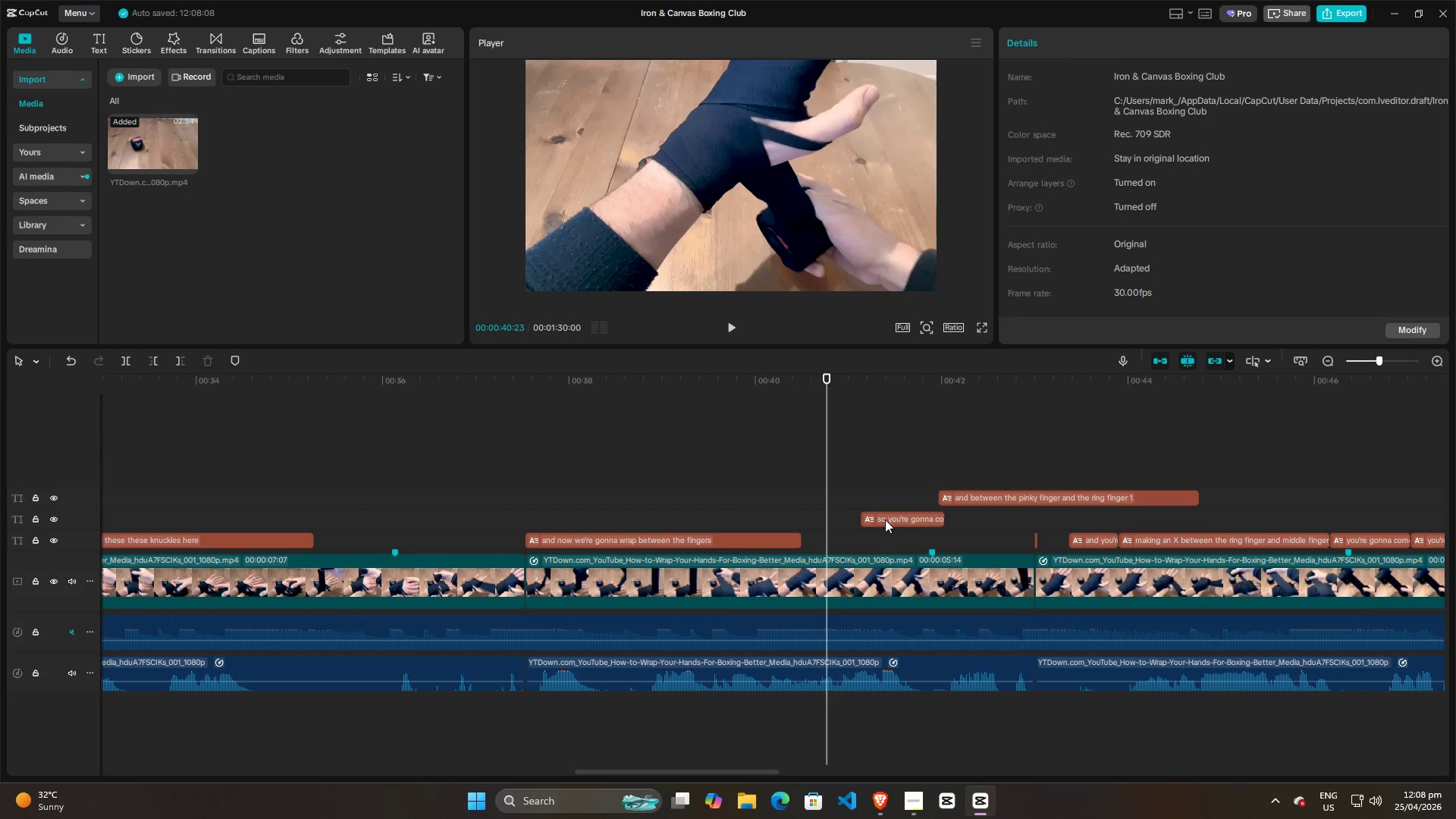 
left_click_drag(start_coordinate=[887, 520], to_coordinate=[830, 543])
 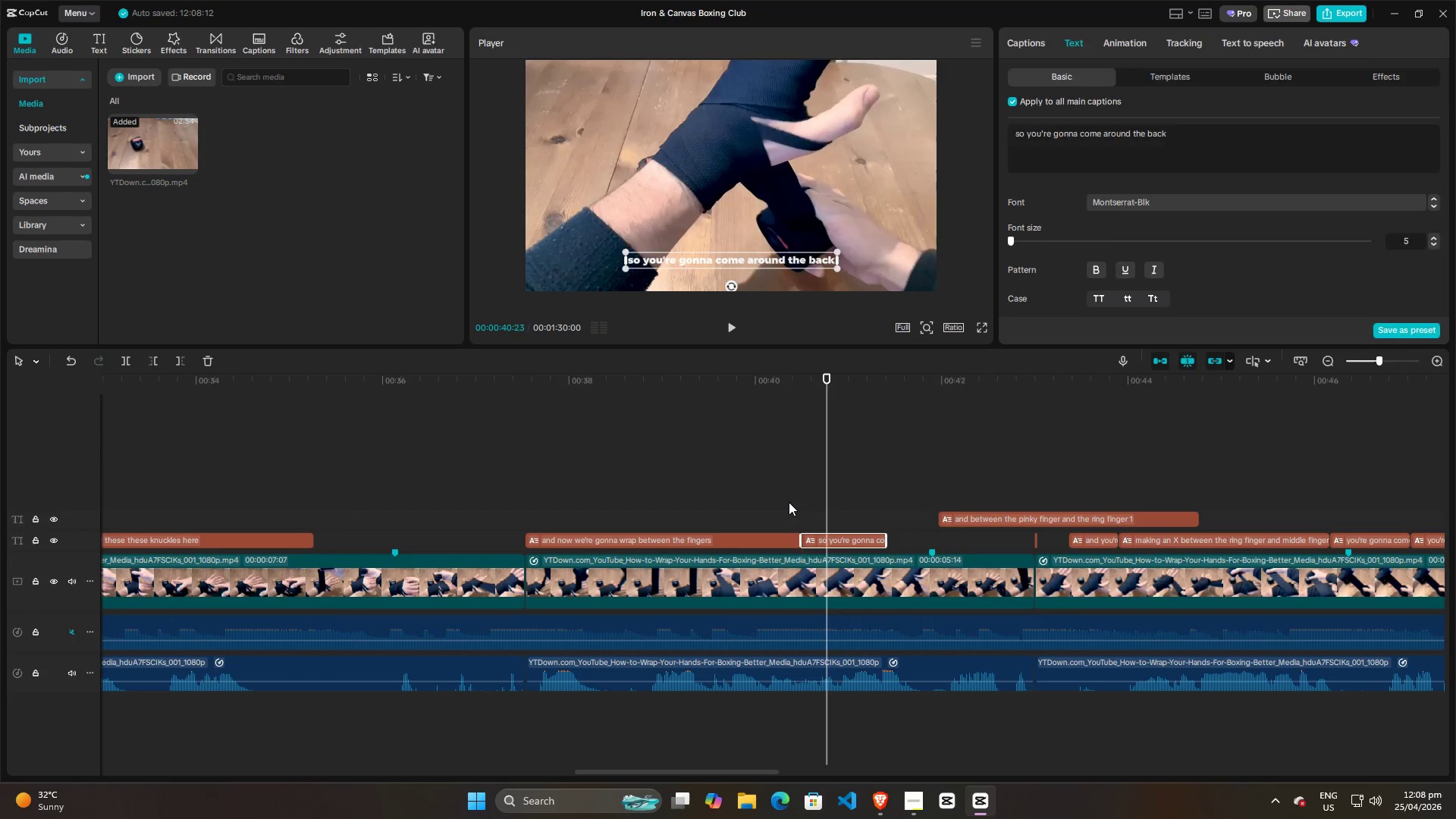 
key(Space)
 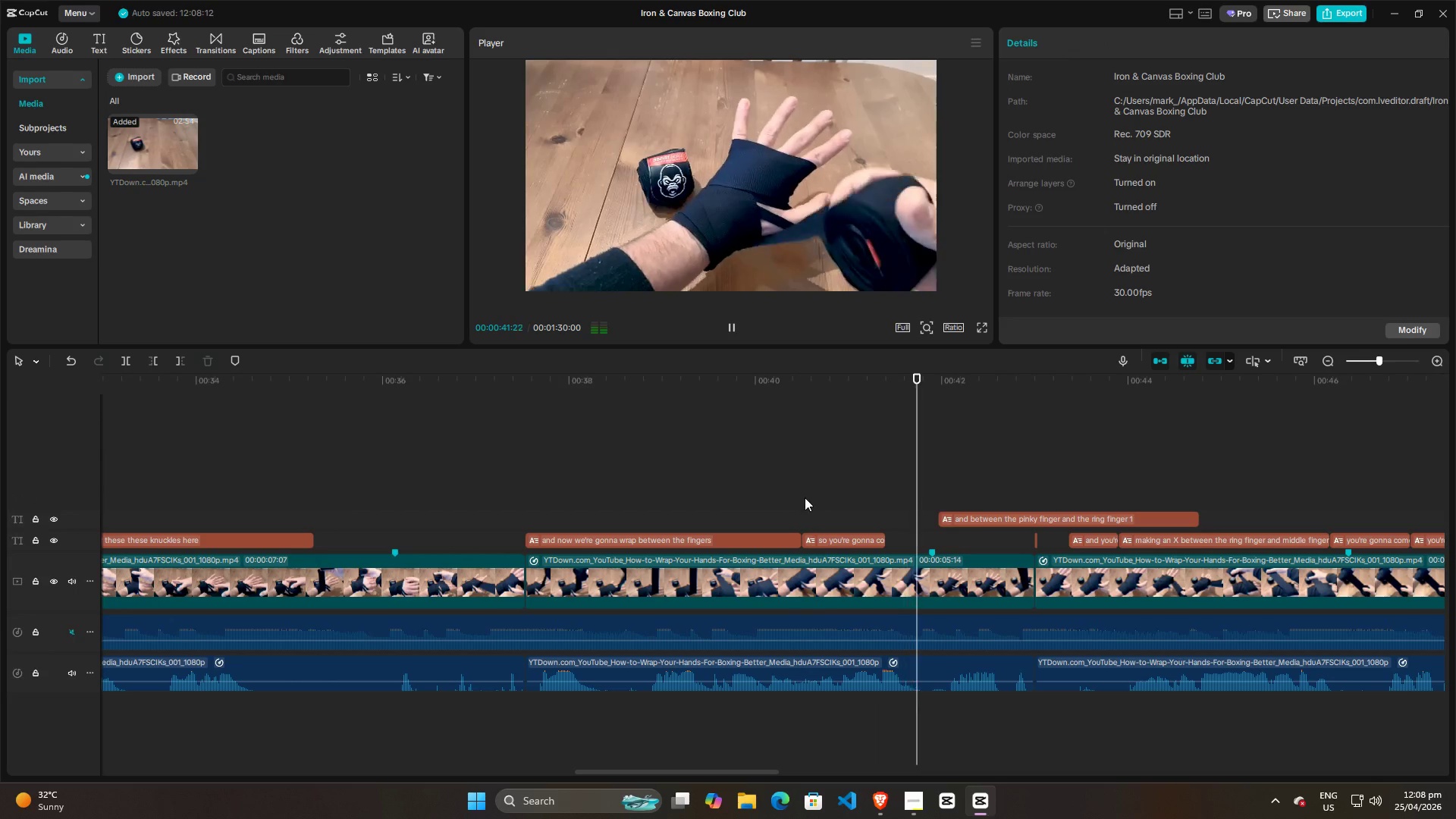 
key(Space)
 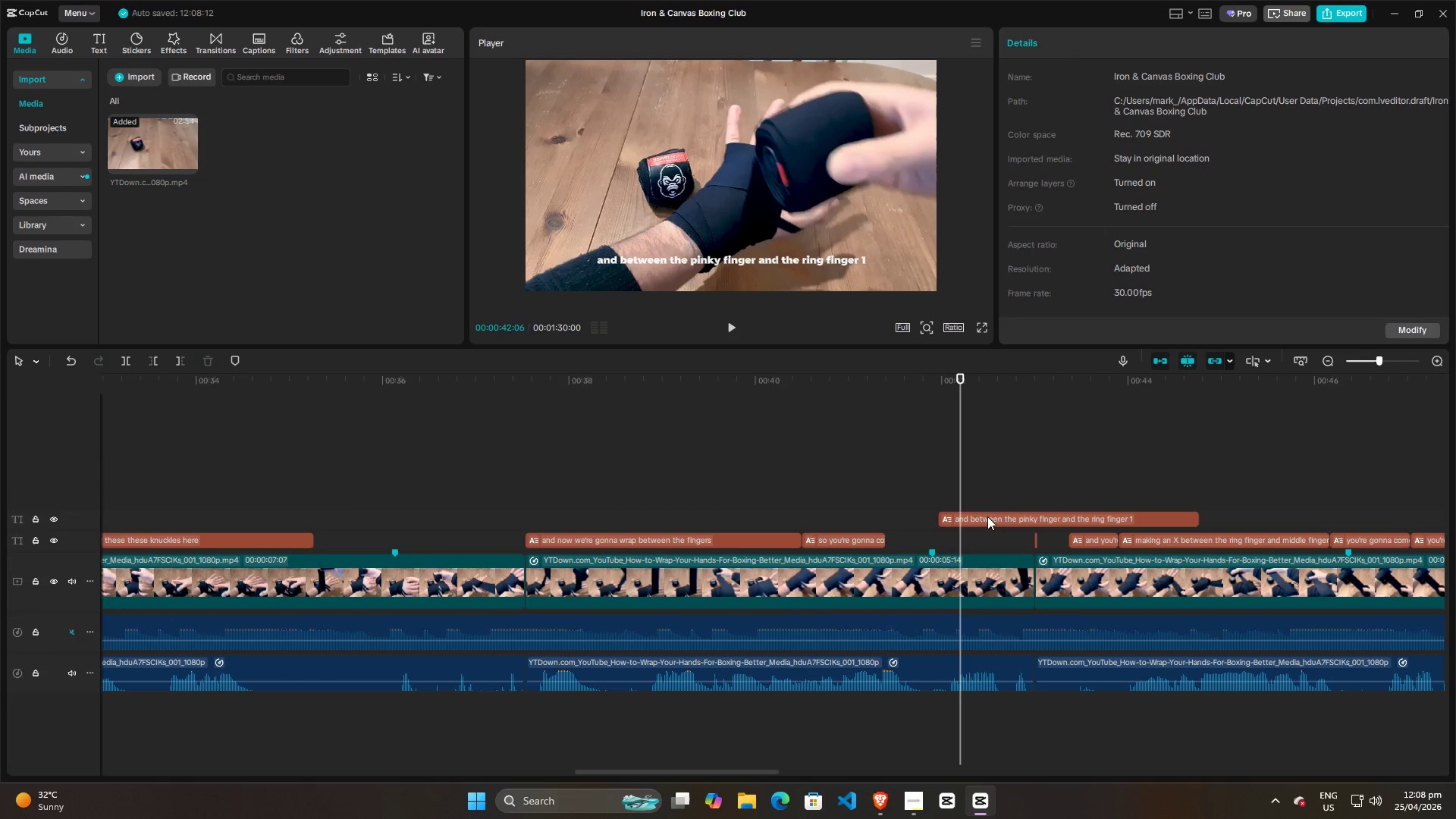 
left_click_drag(start_coordinate=[993, 519], to_coordinate=[1119, 485])
 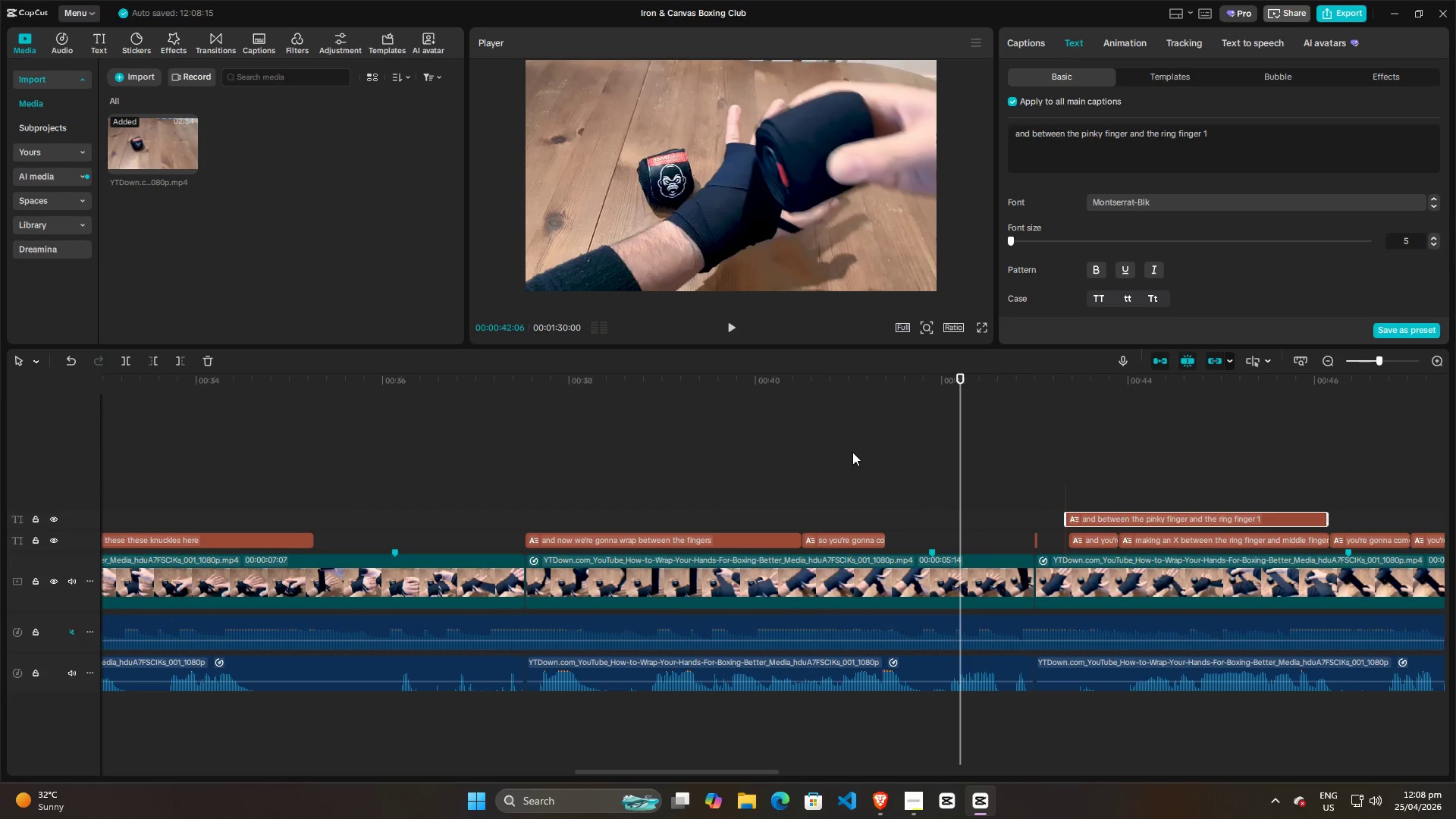 
left_click([852, 452])
 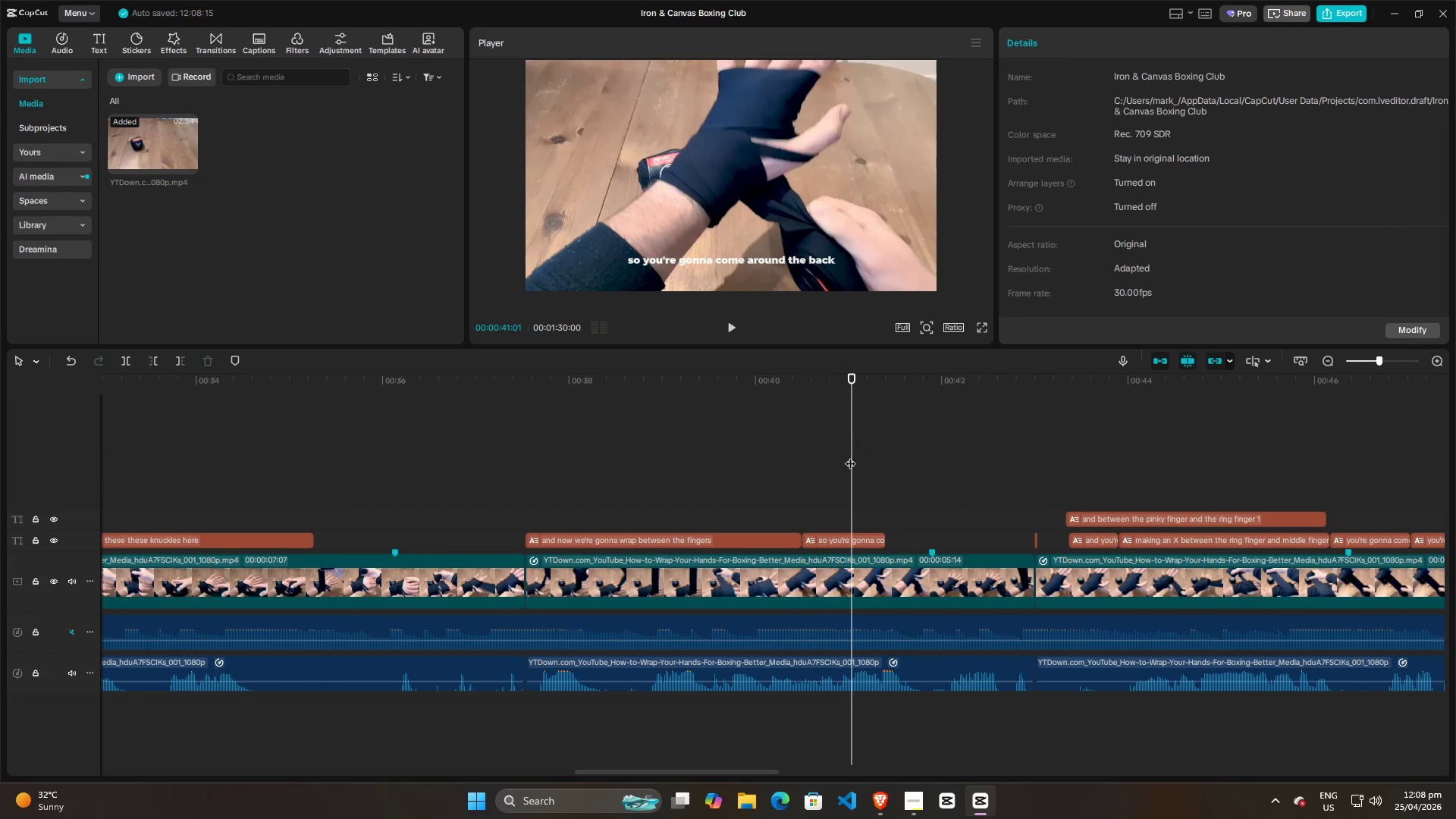 
key(Space)
 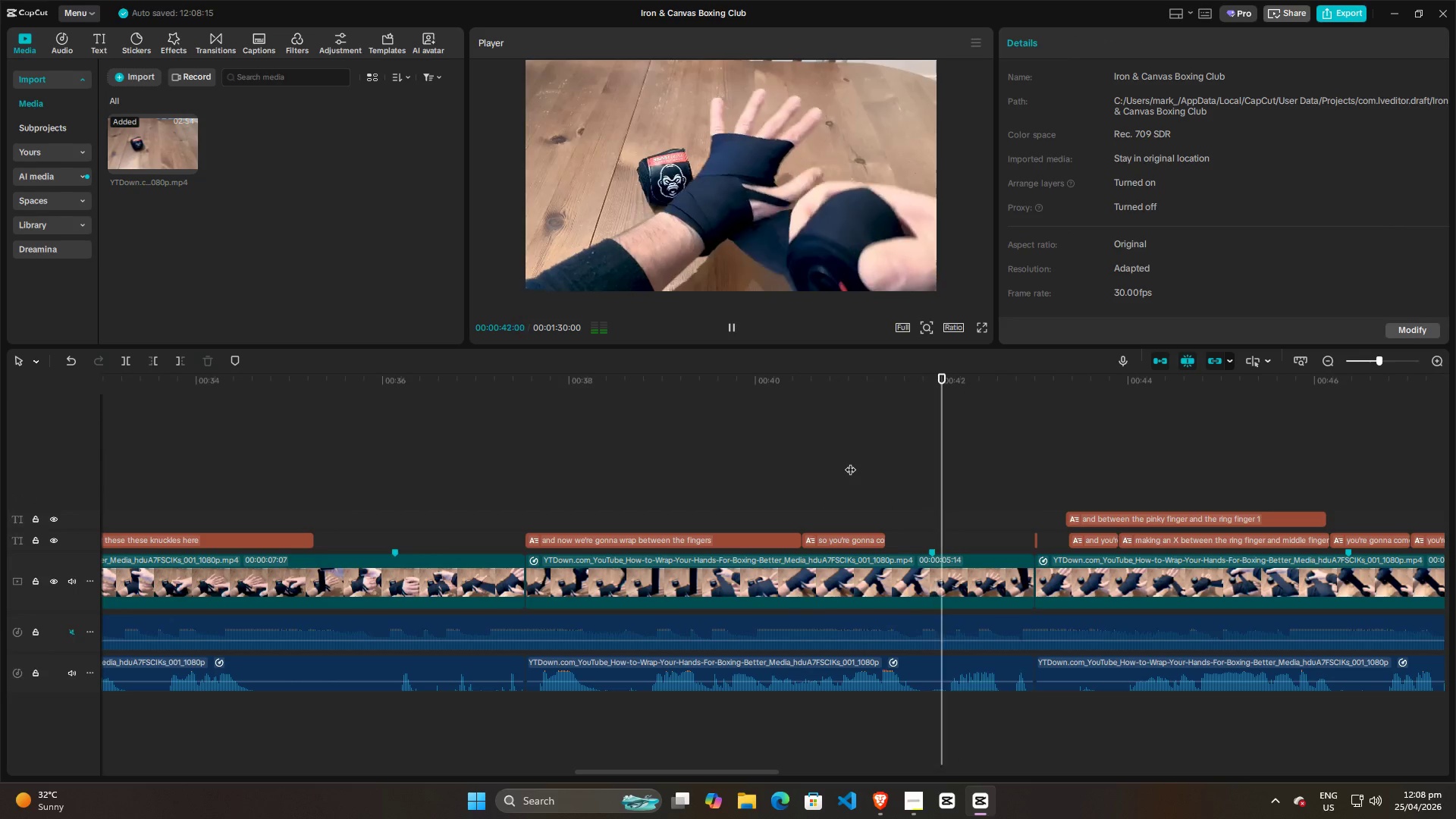 
key(Space)
 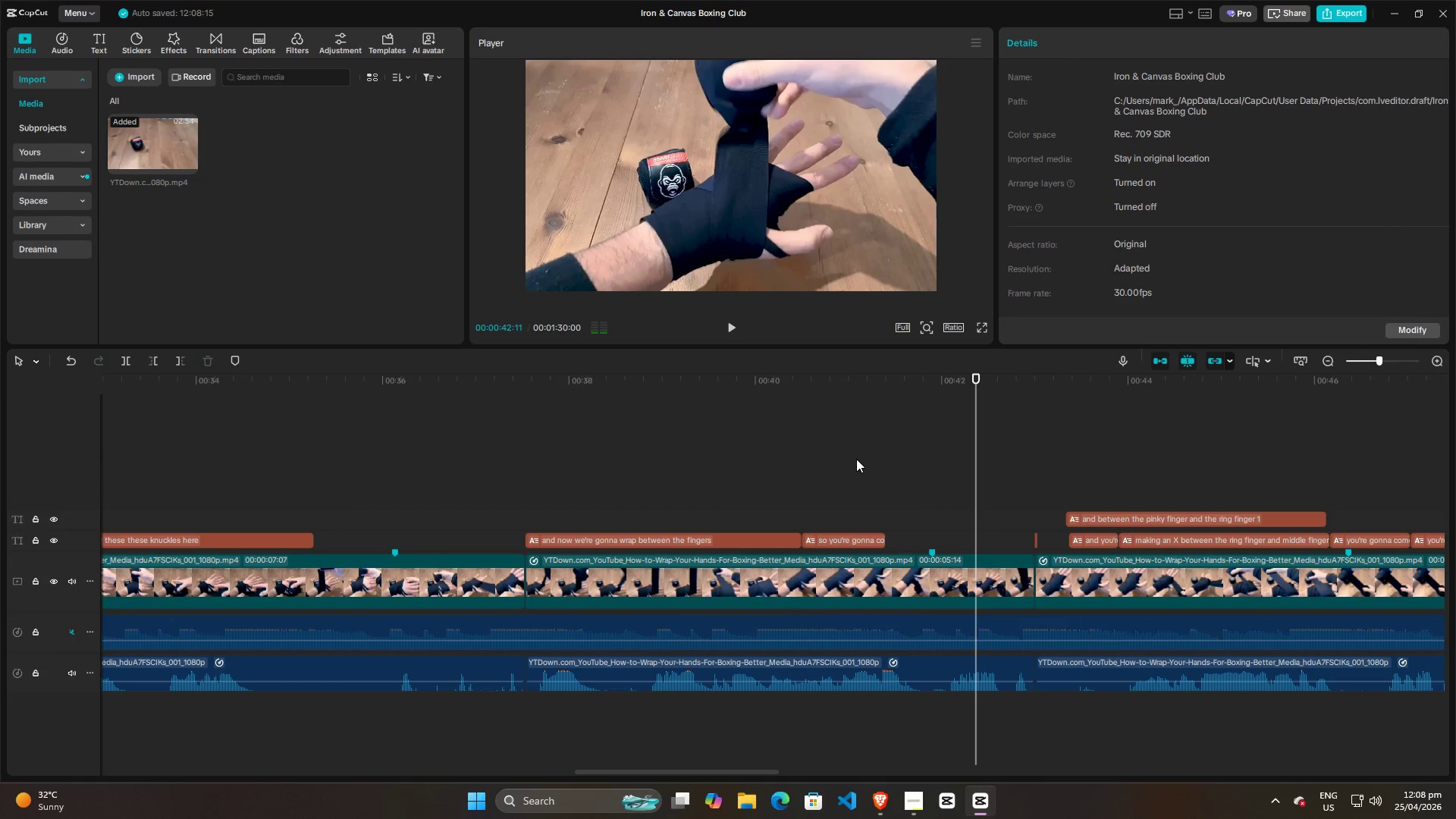 
left_click([855, 465])
 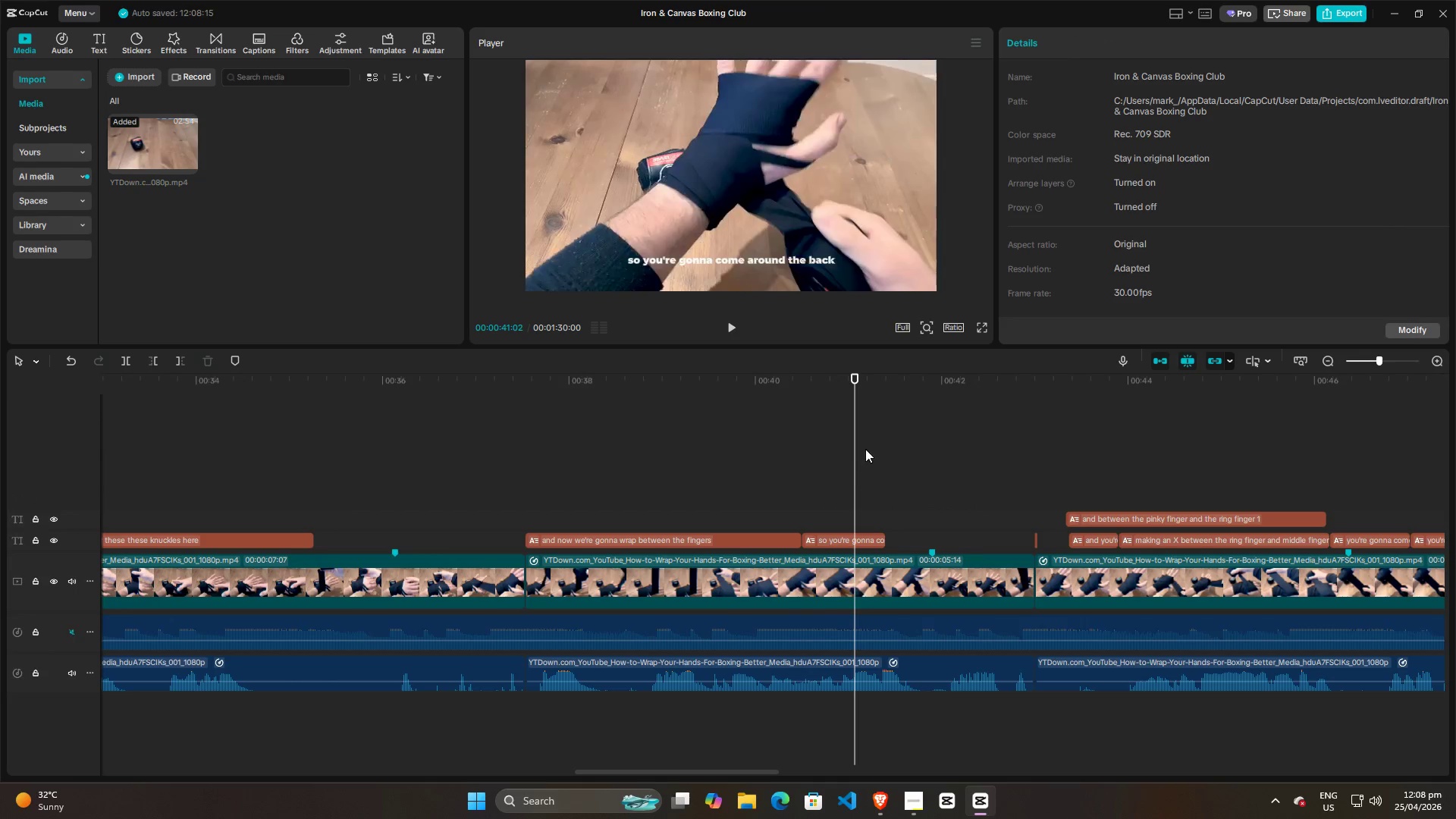 
key(Space)
 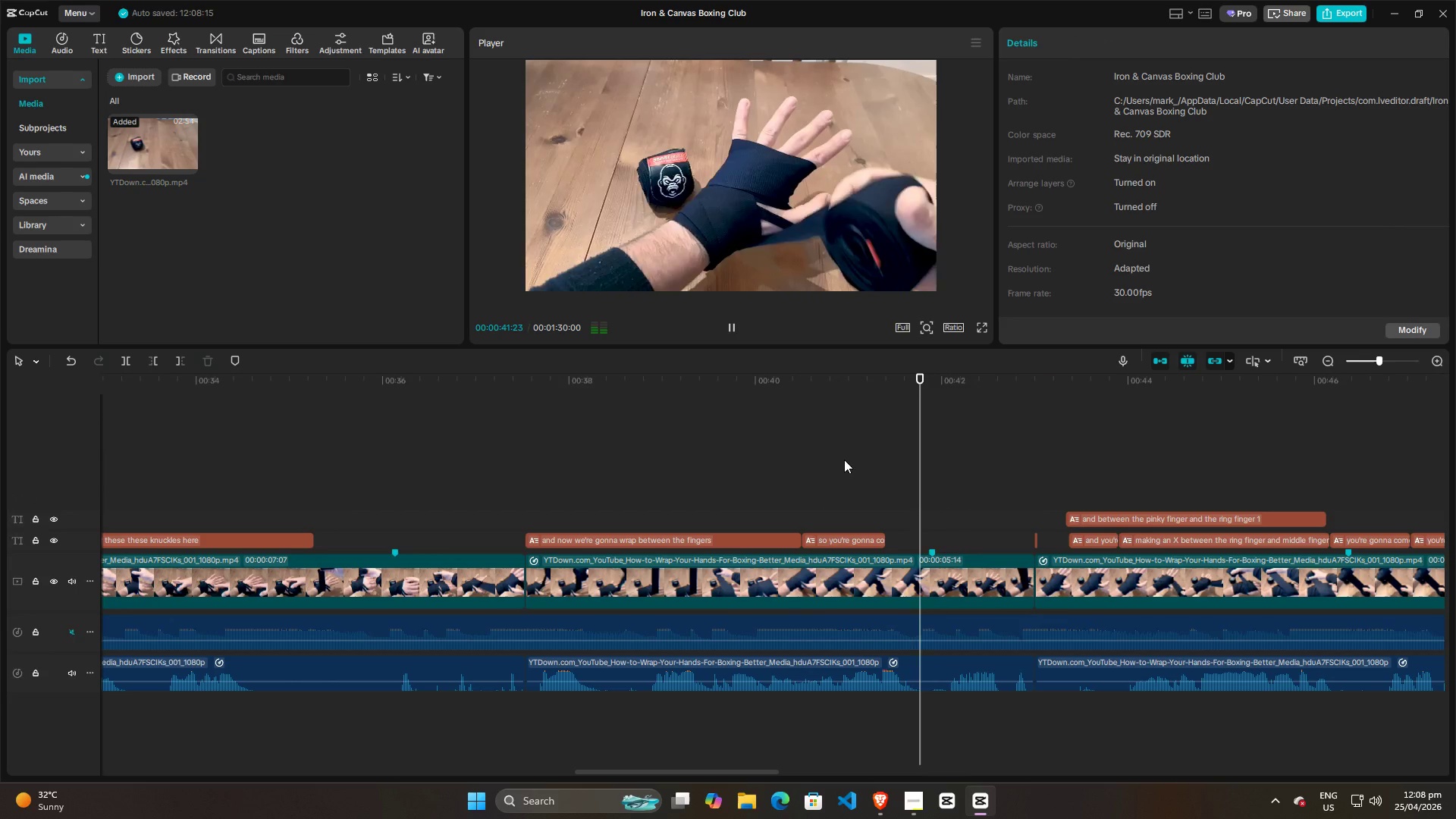 
key(Space)
 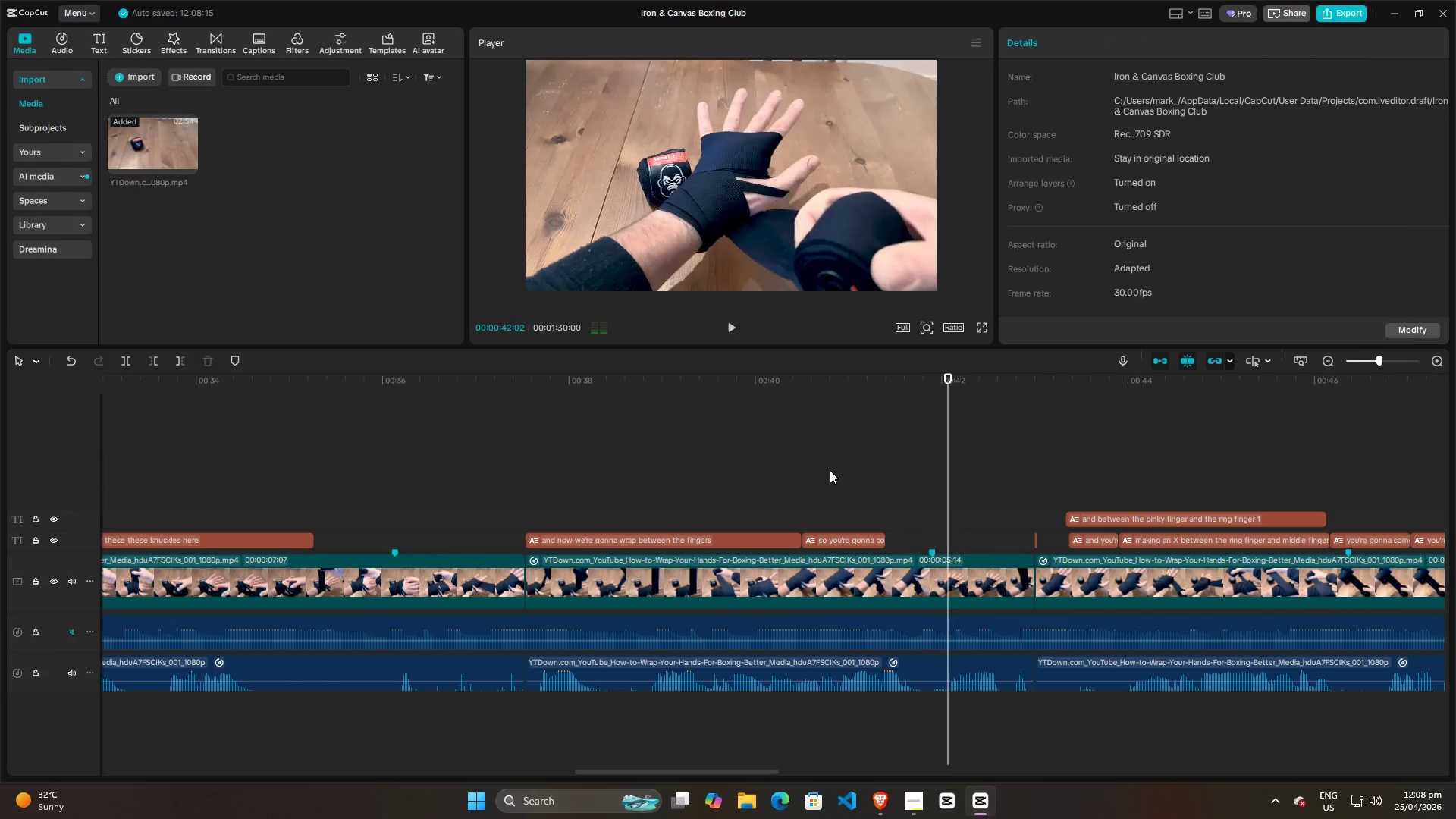 
left_click([830, 470])
 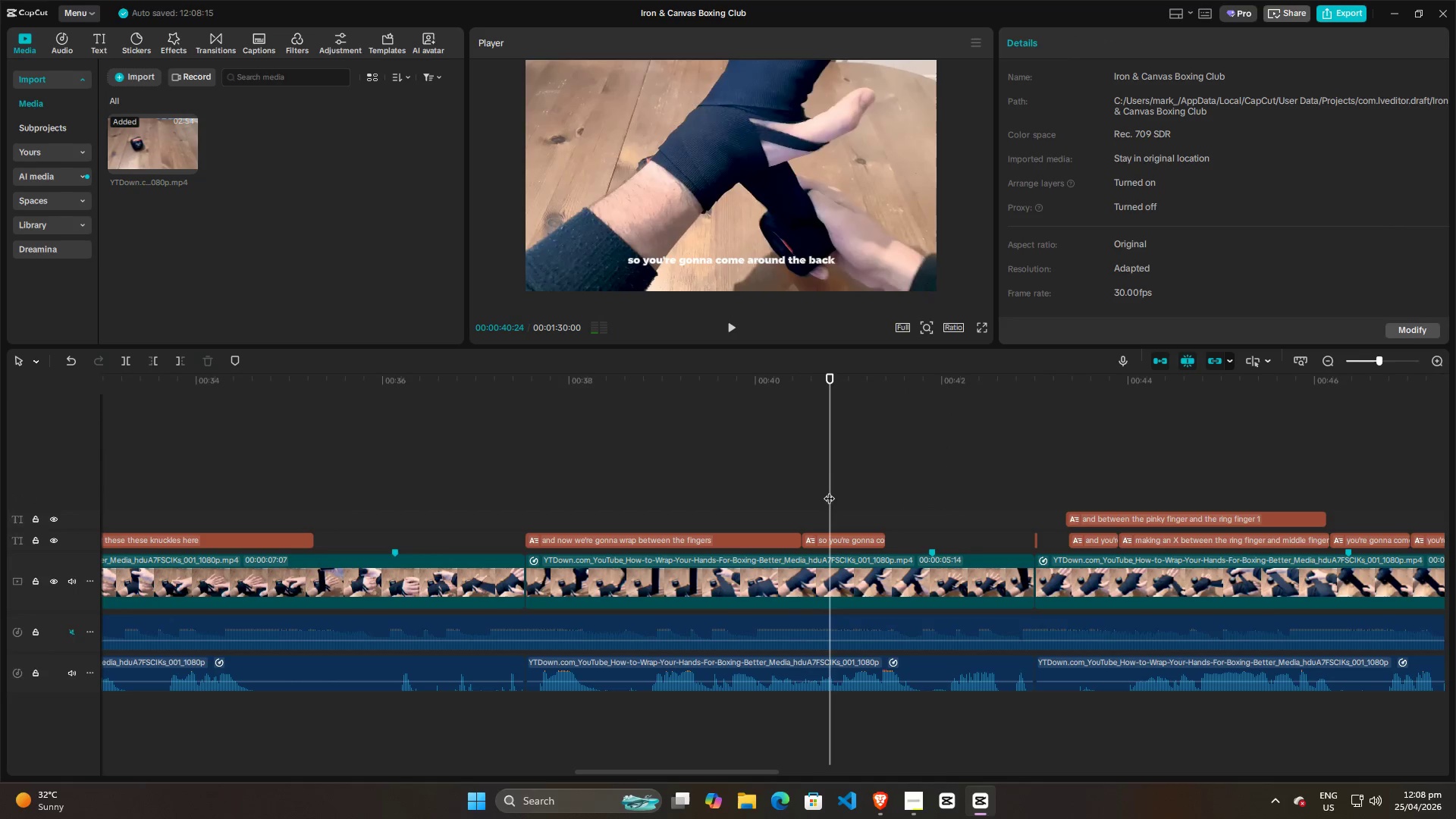 
key(Space)
 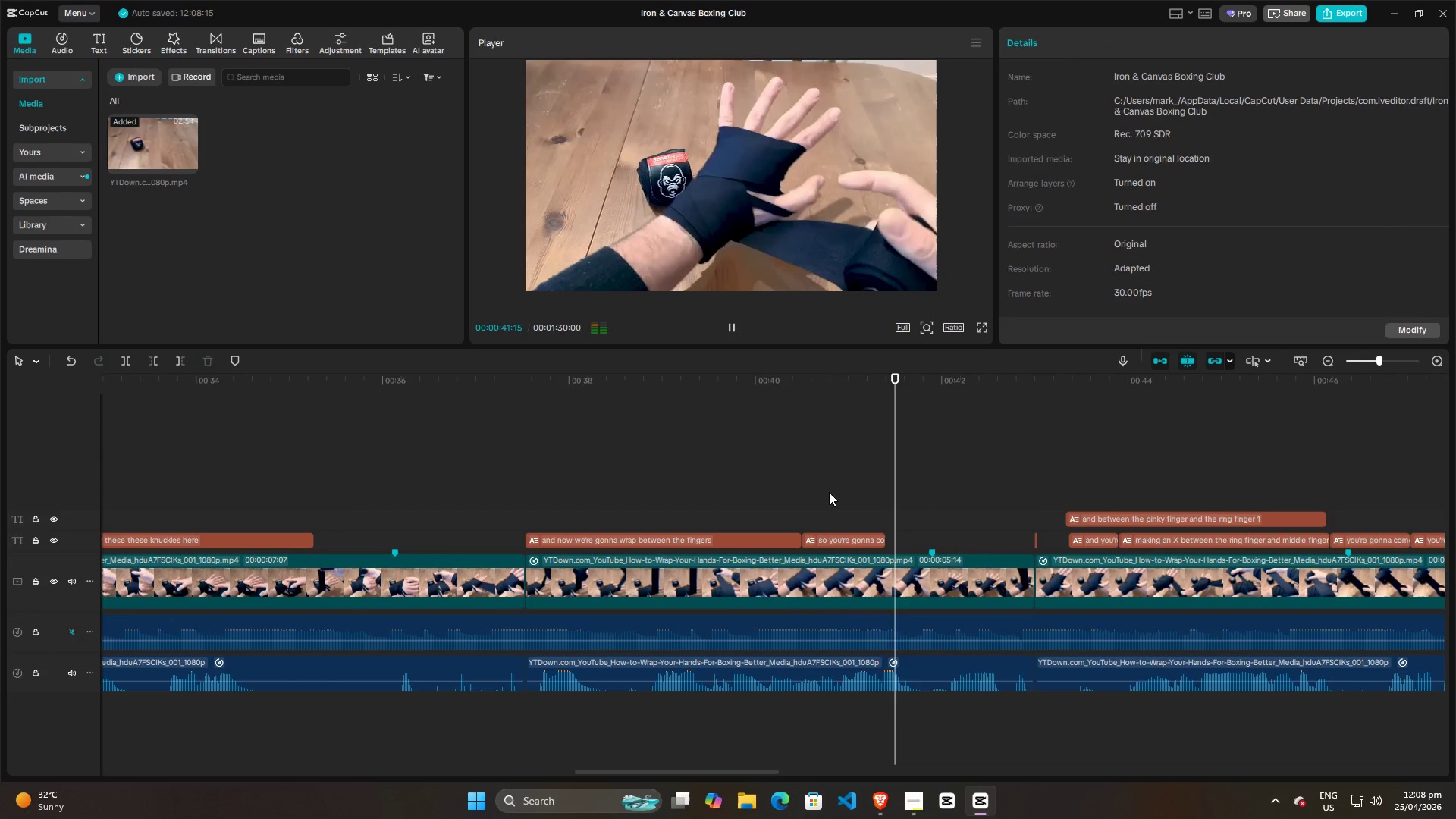 
key(Space)
 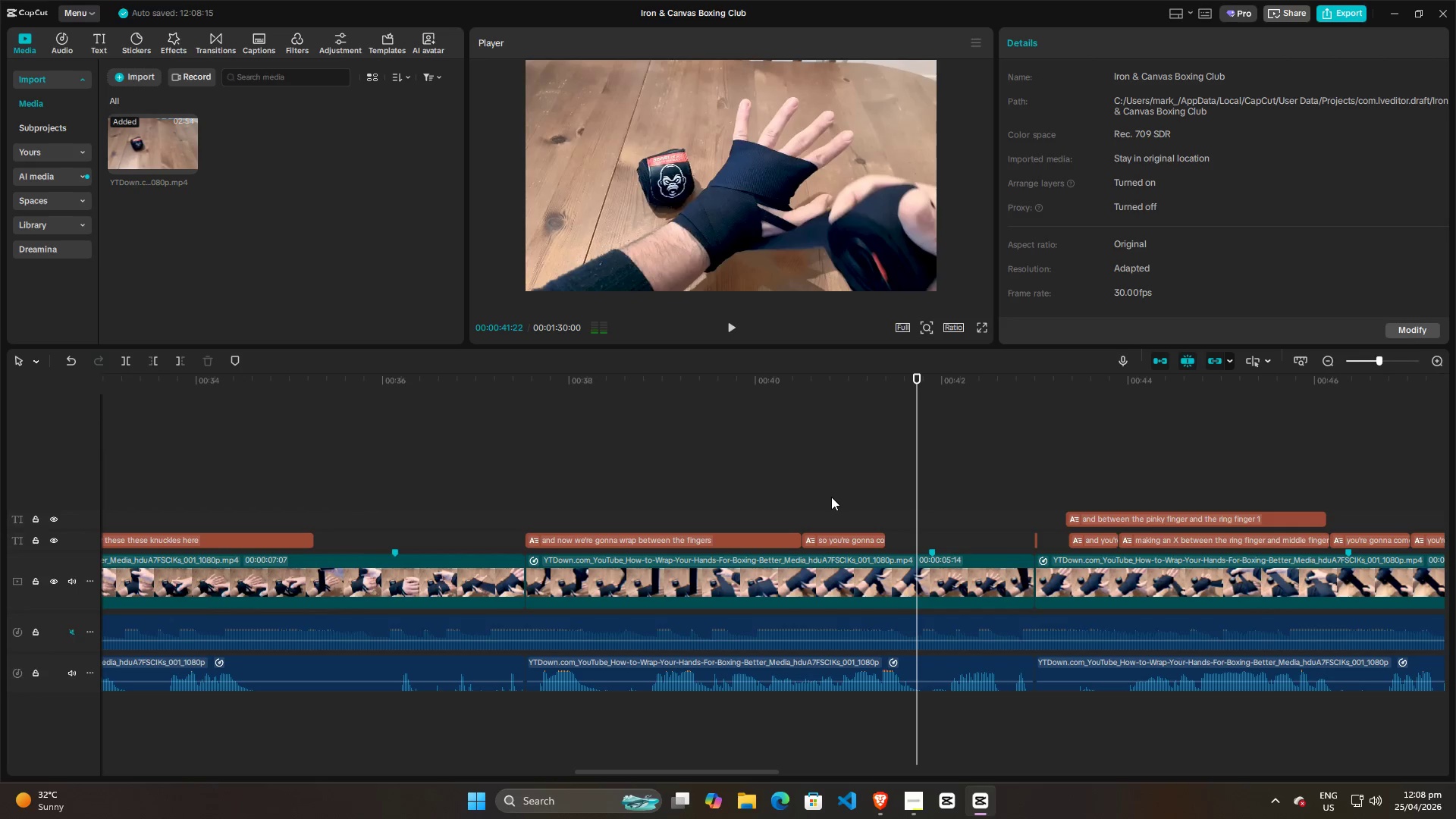 
left_click([830, 498])
 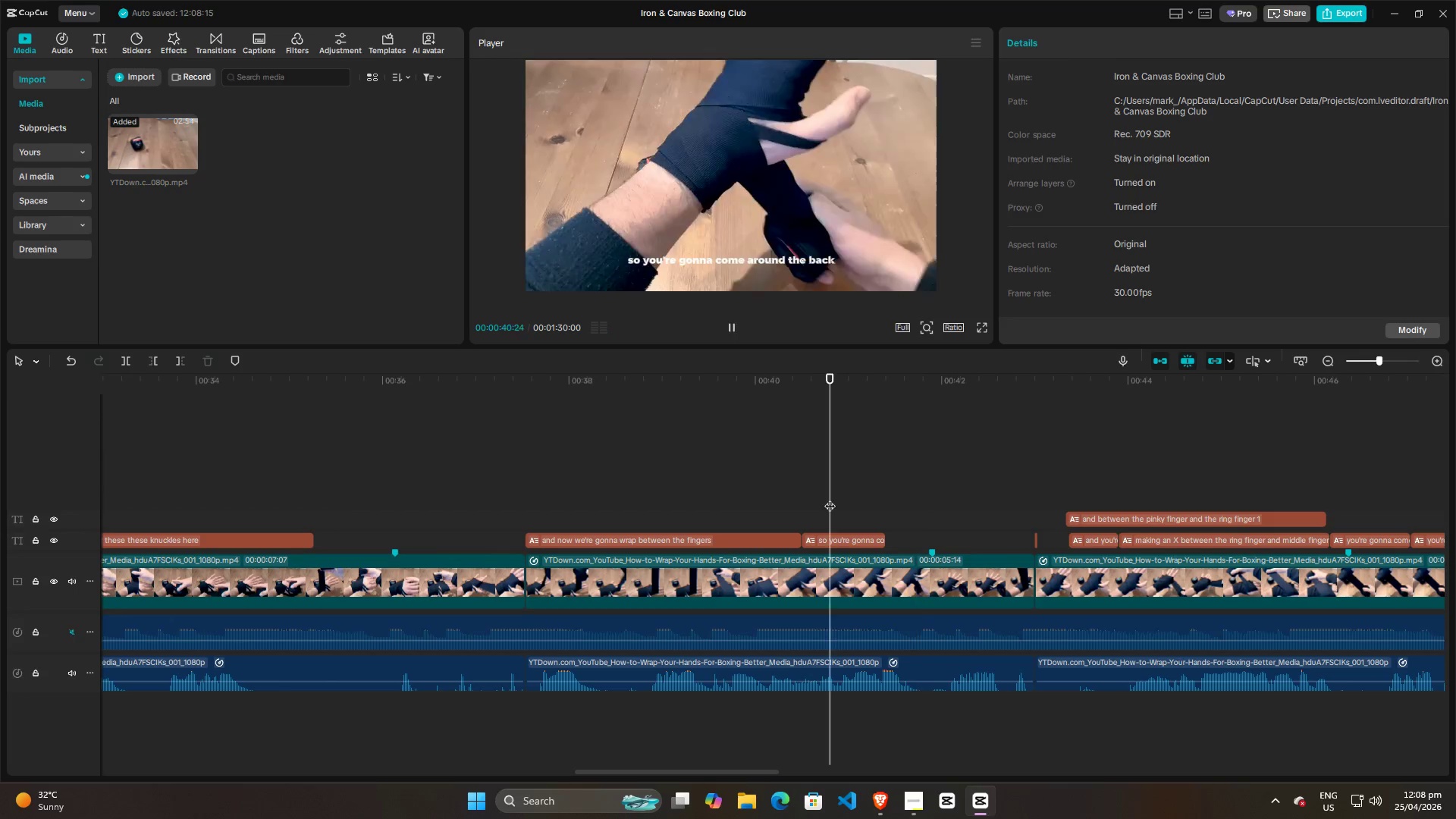 
key(Space)
 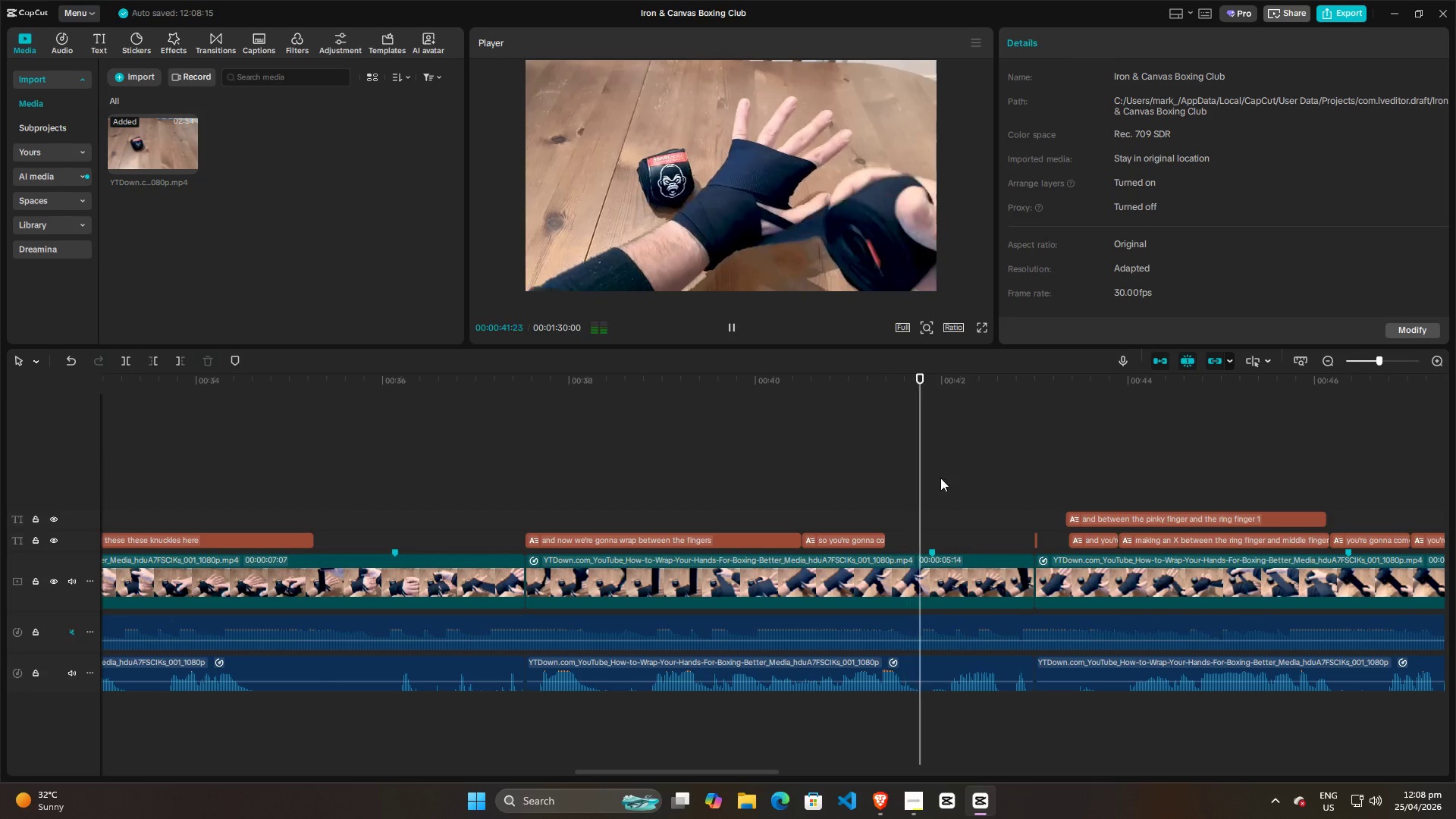 
key(Space)
 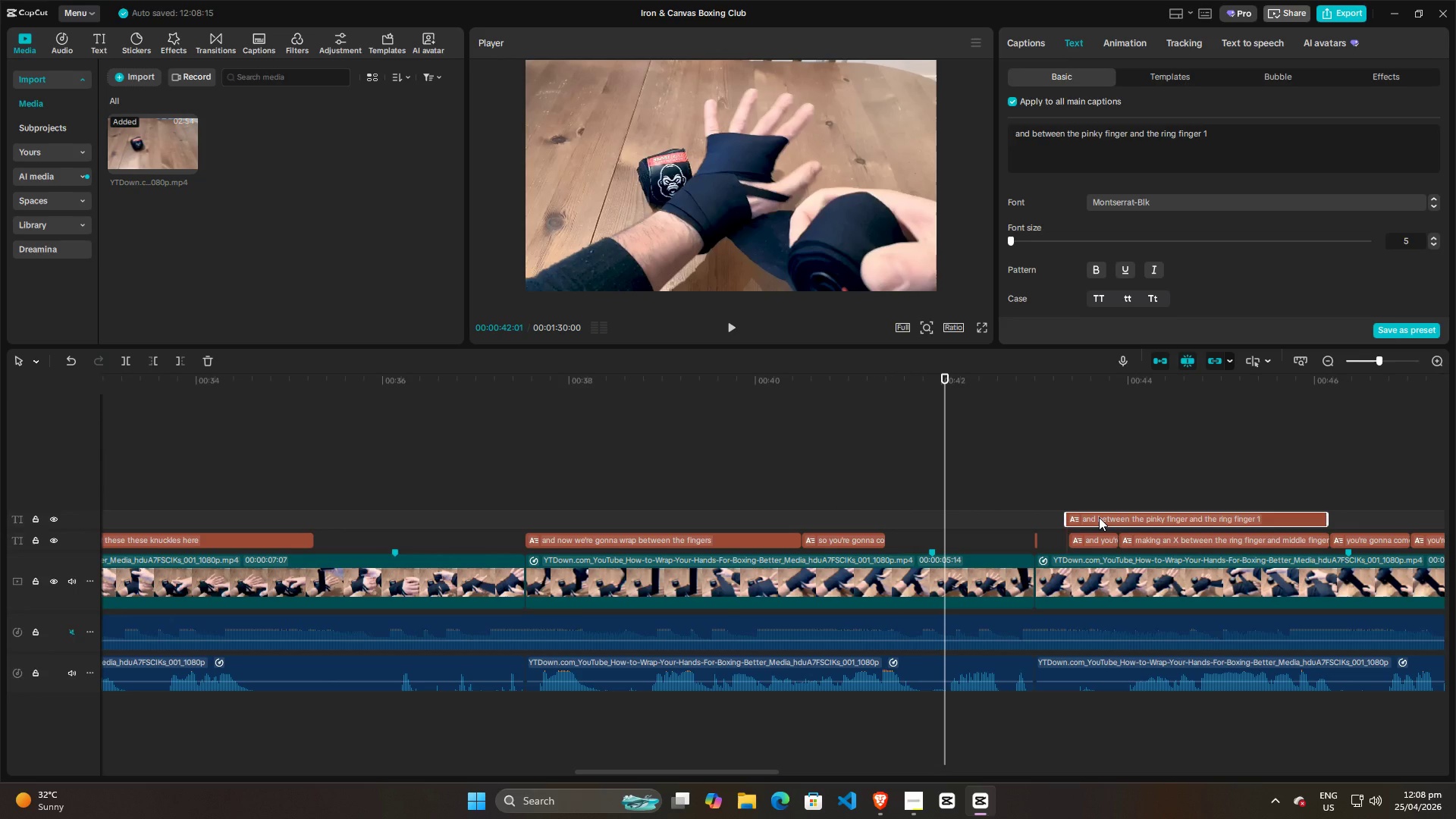 
key(Backspace)
 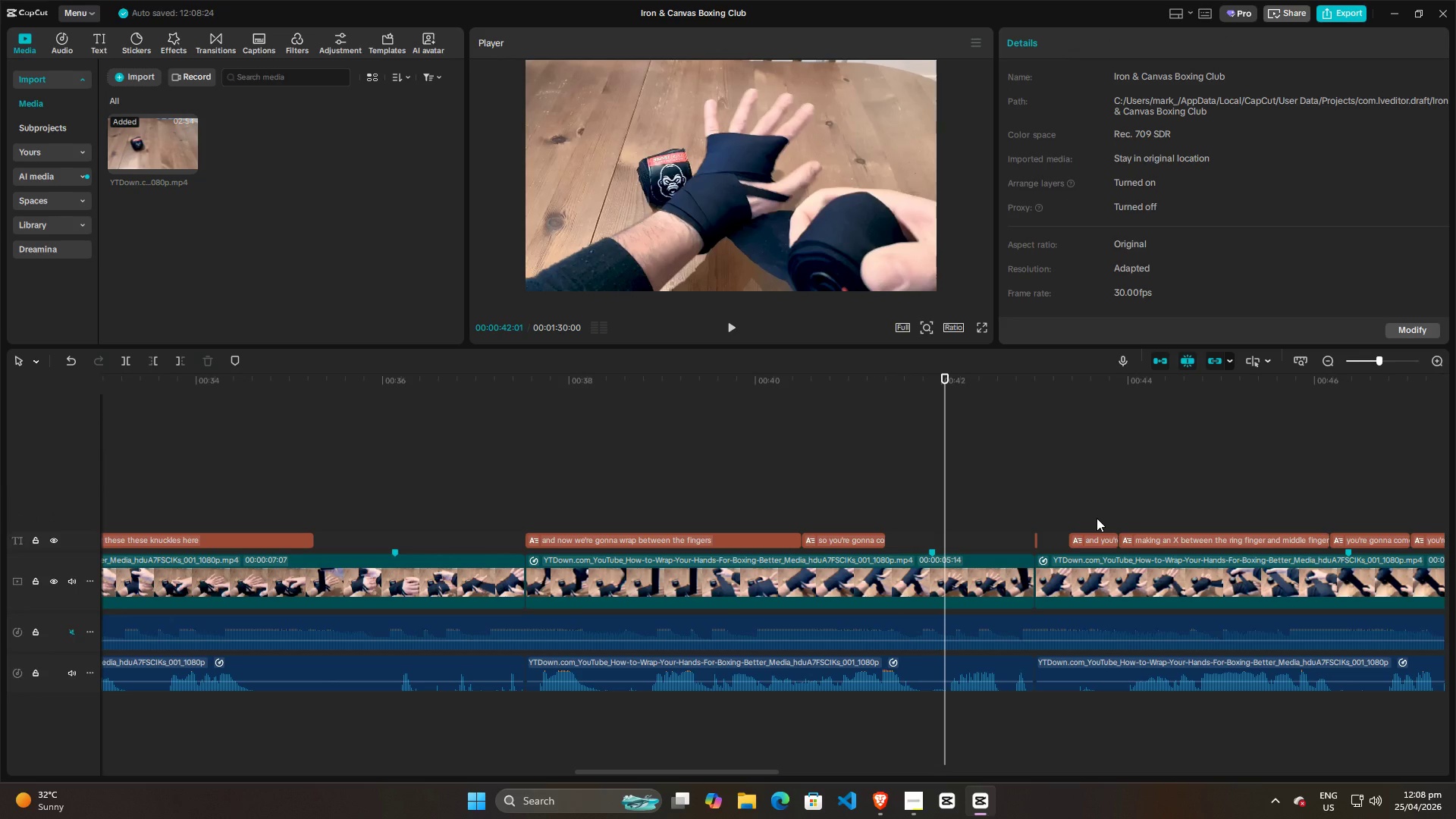 
wait(5.33)
 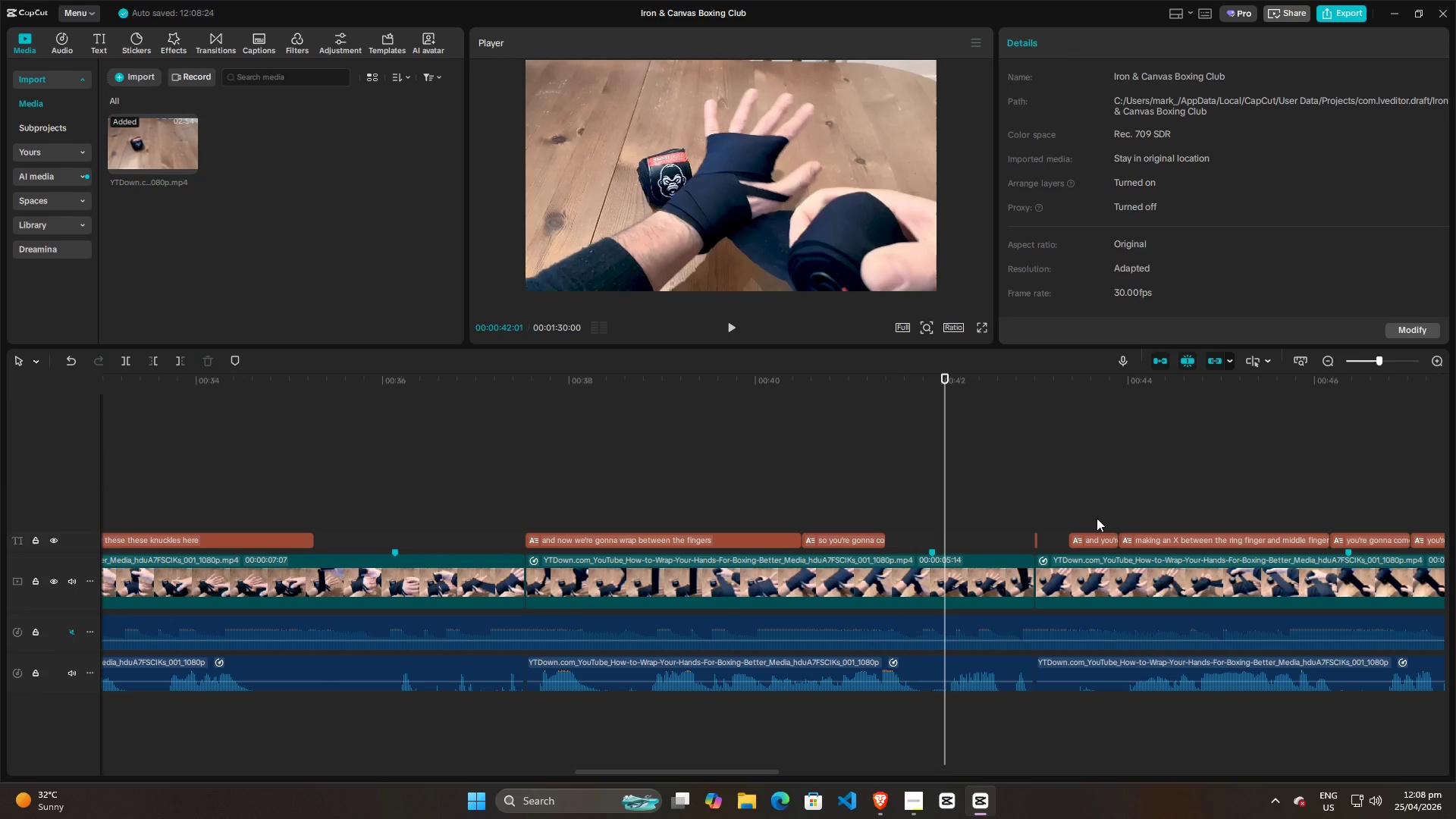 
key(Space)
 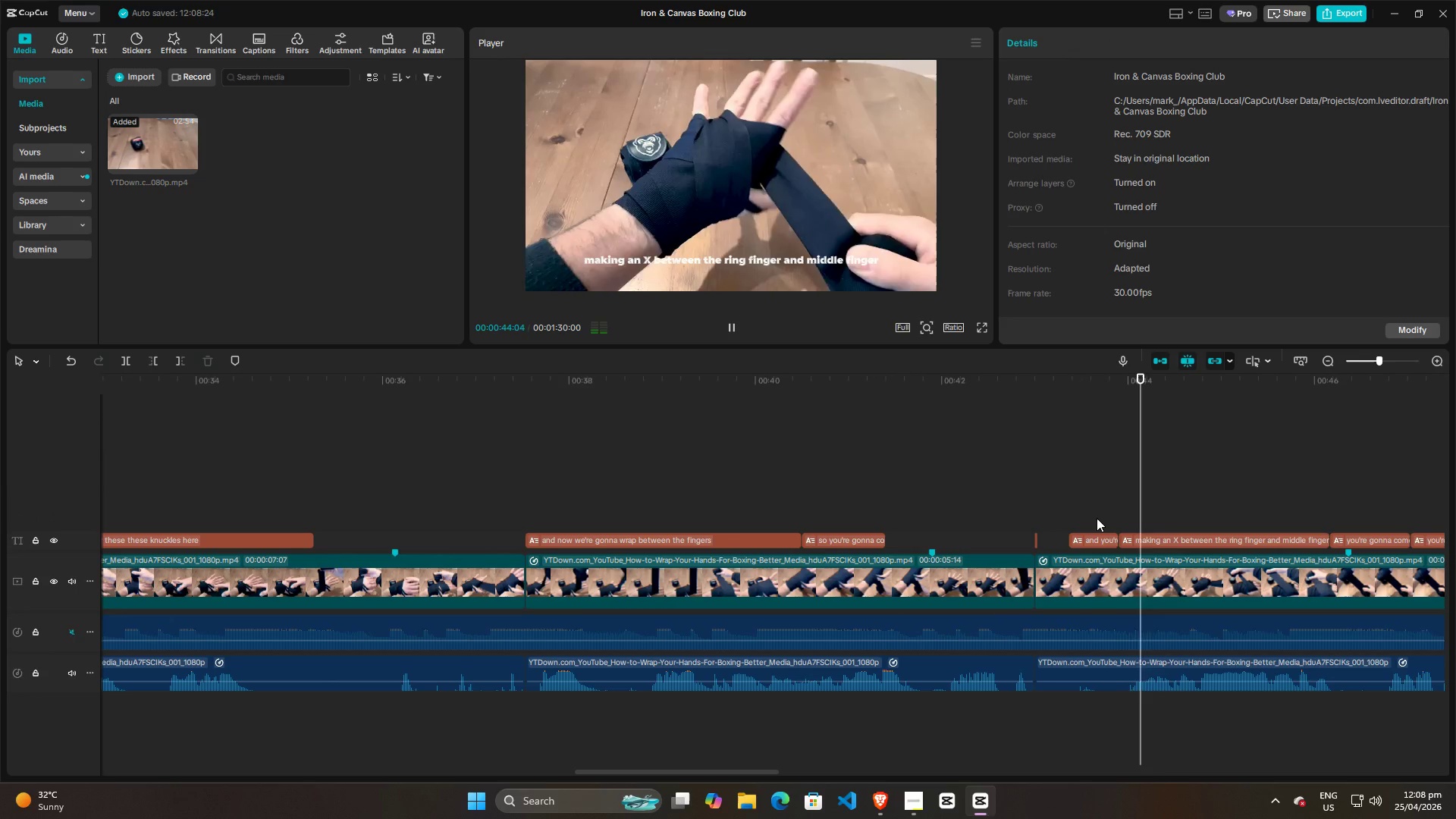 
left_click([1046, 486])
 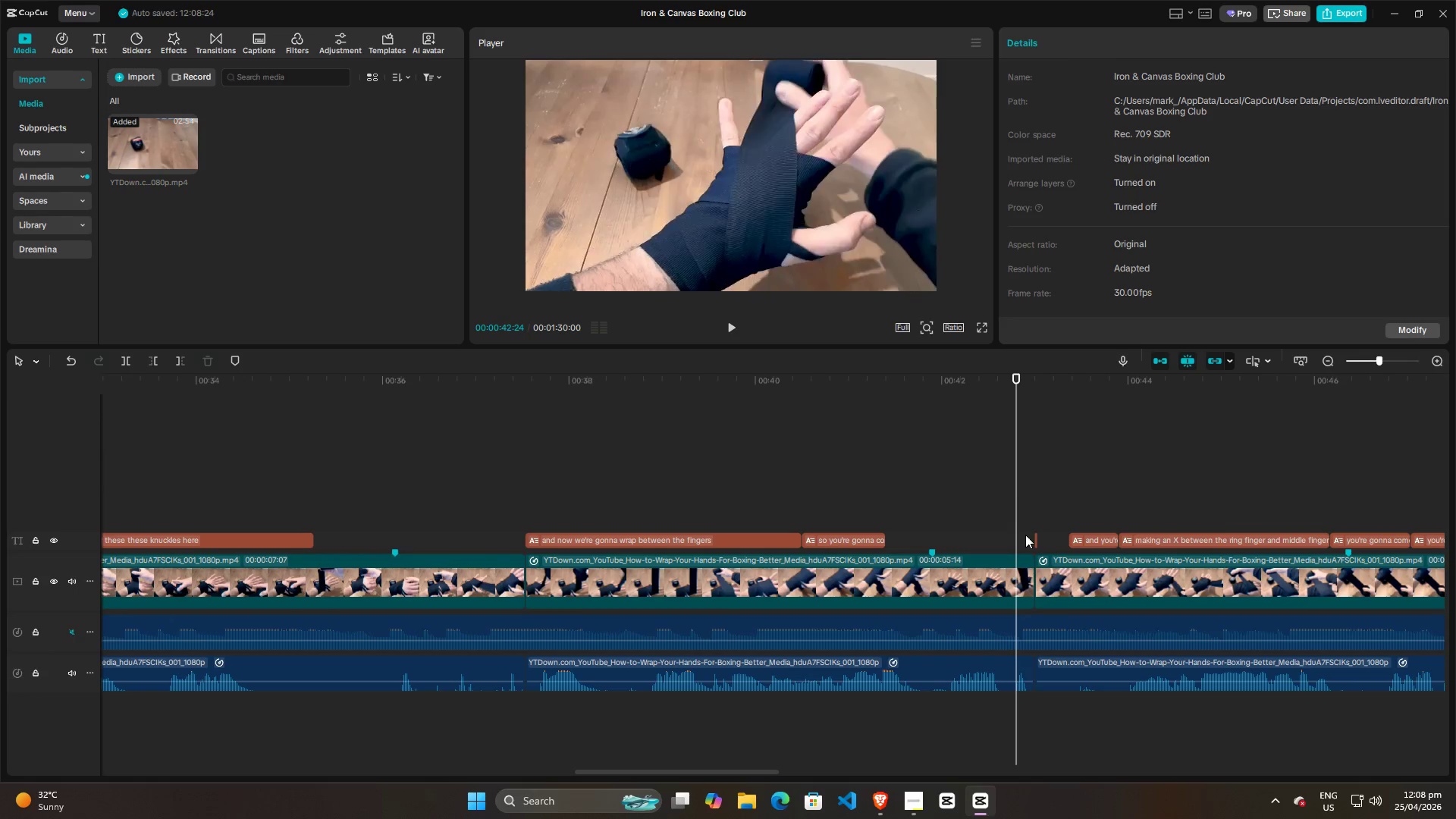 
left_click_drag(start_coordinate=[1020, 519], to_coordinate=[1045, 541])
 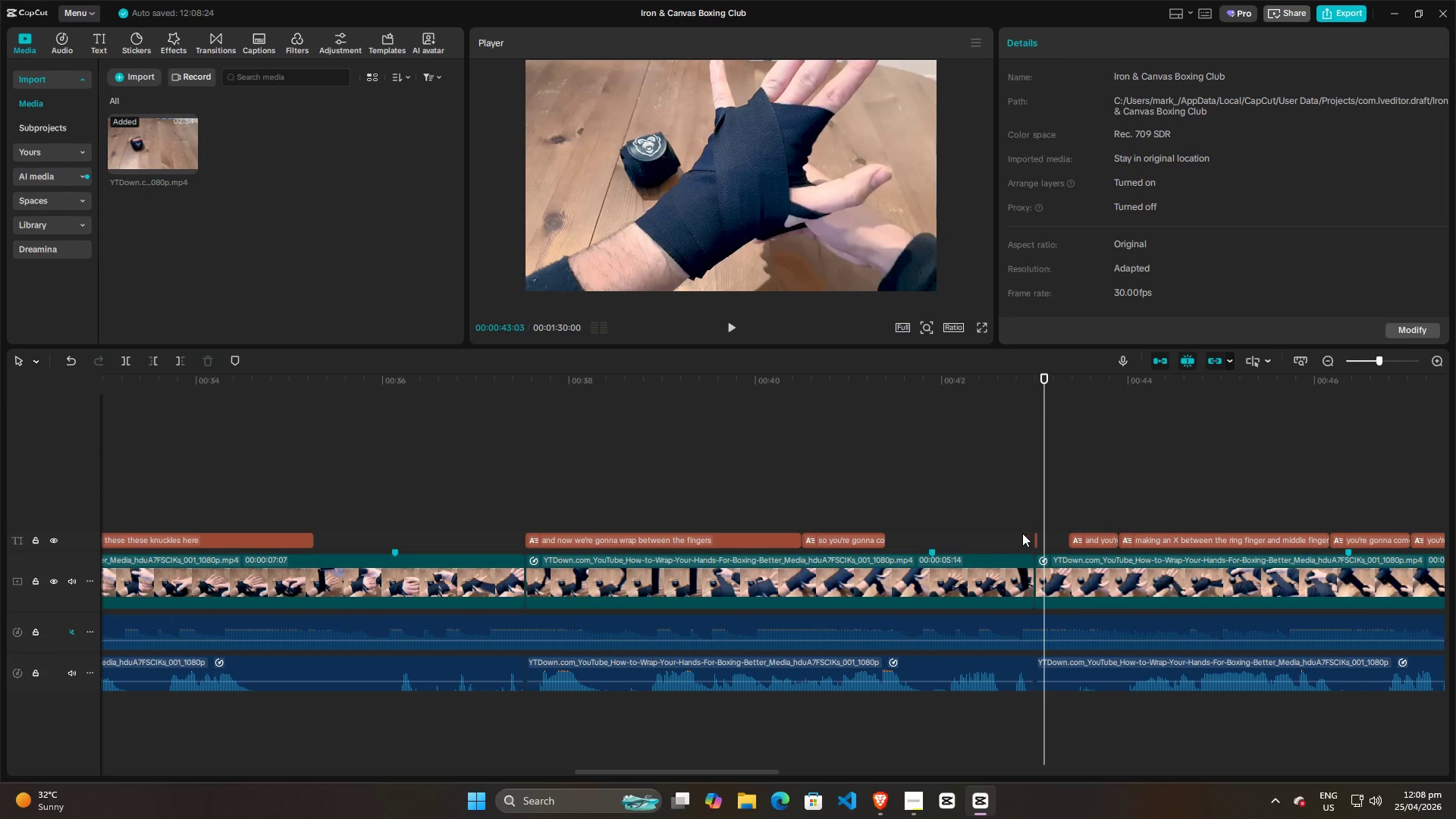 
left_click([1022, 533])
 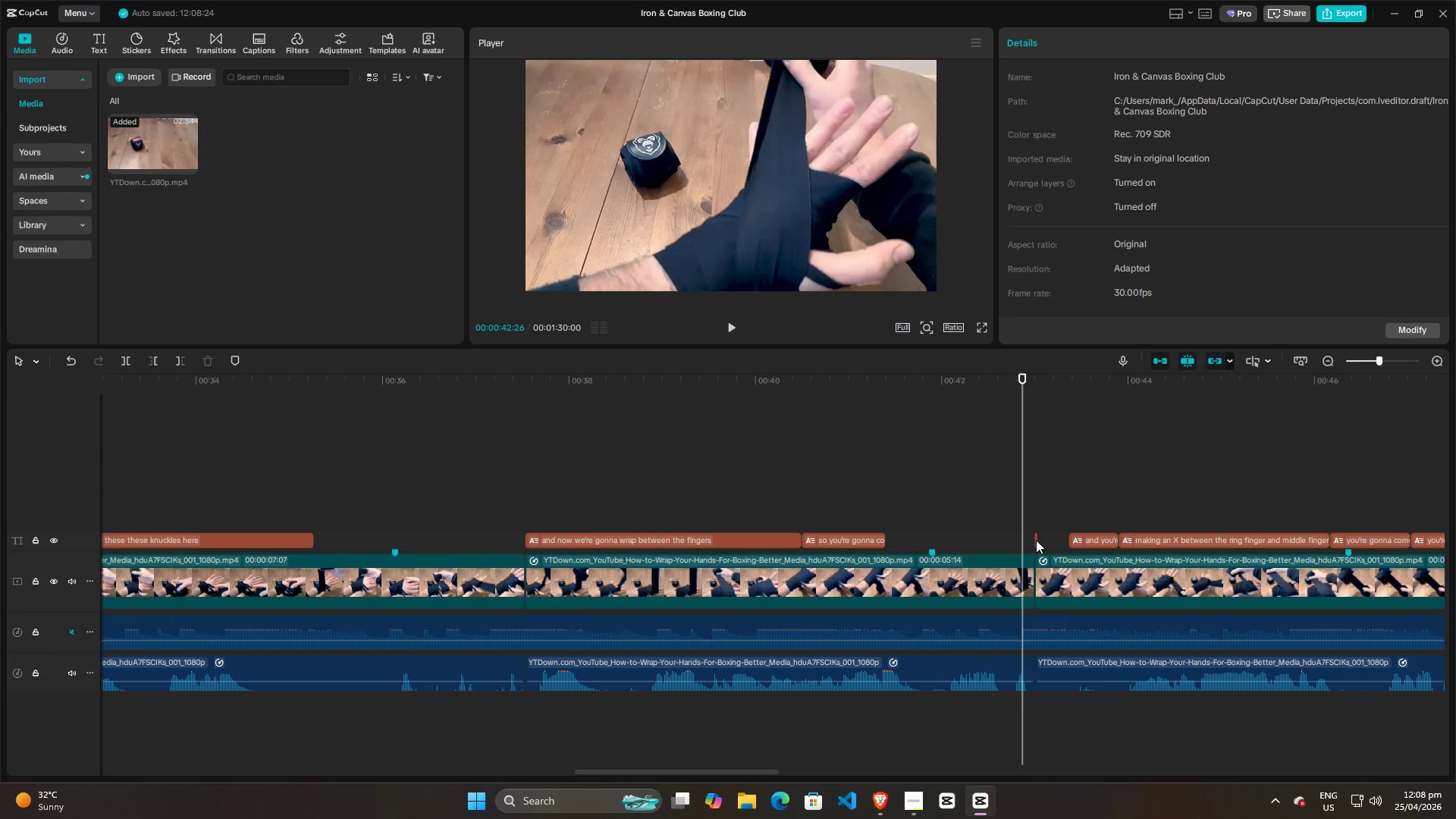 
left_click([1036, 540])
 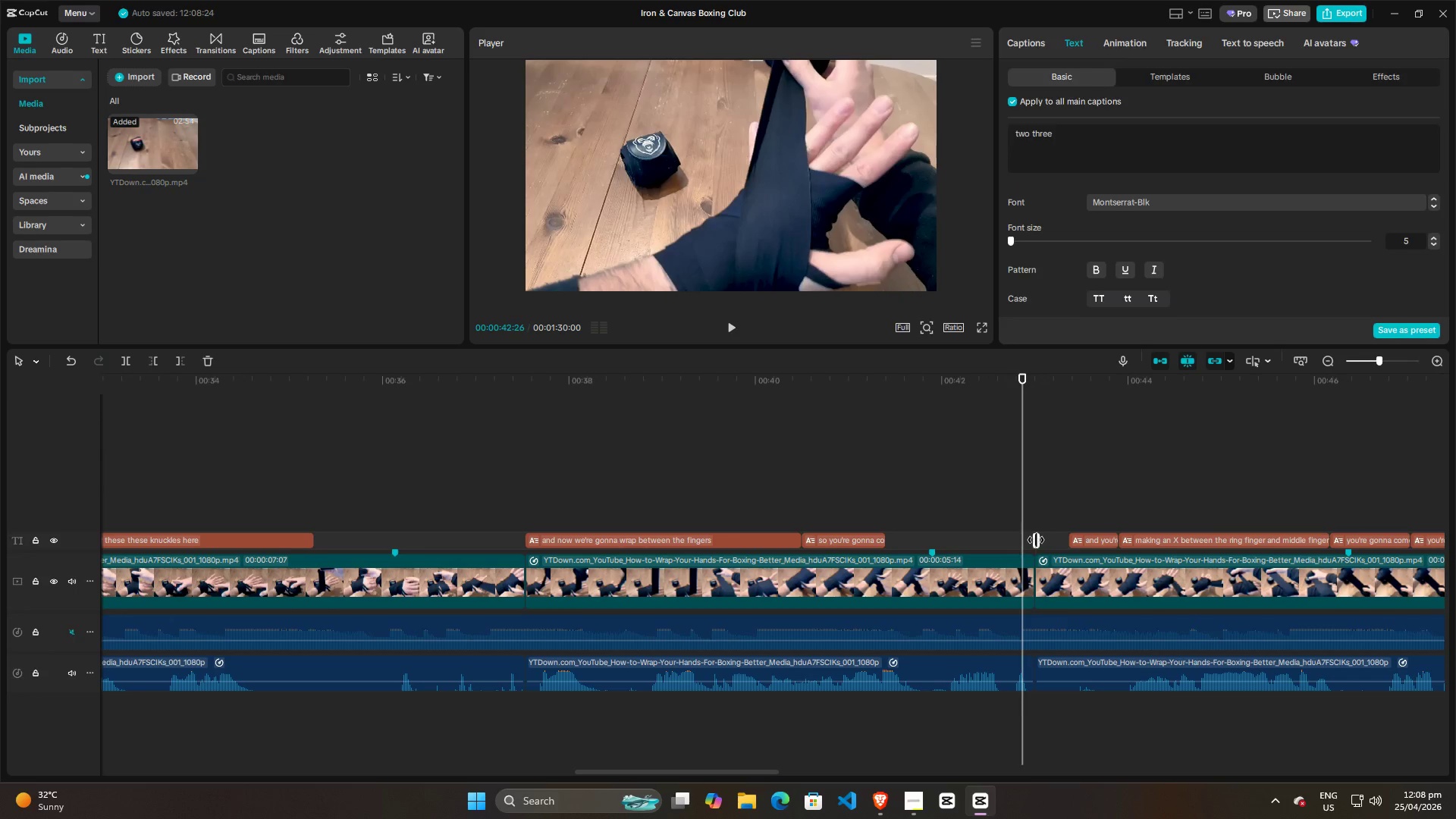 
key(Backspace)
 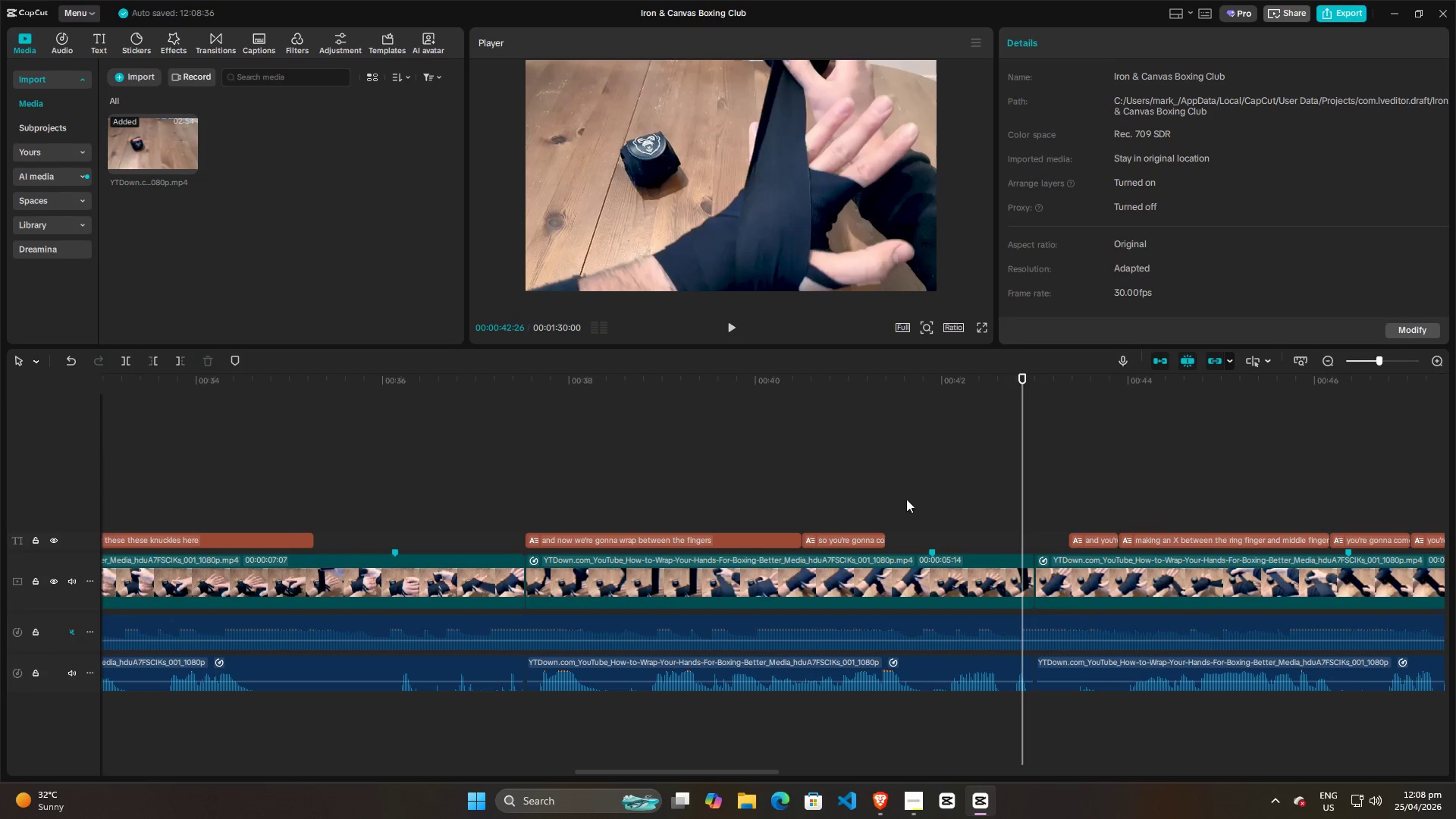 
left_click([886, 495])
 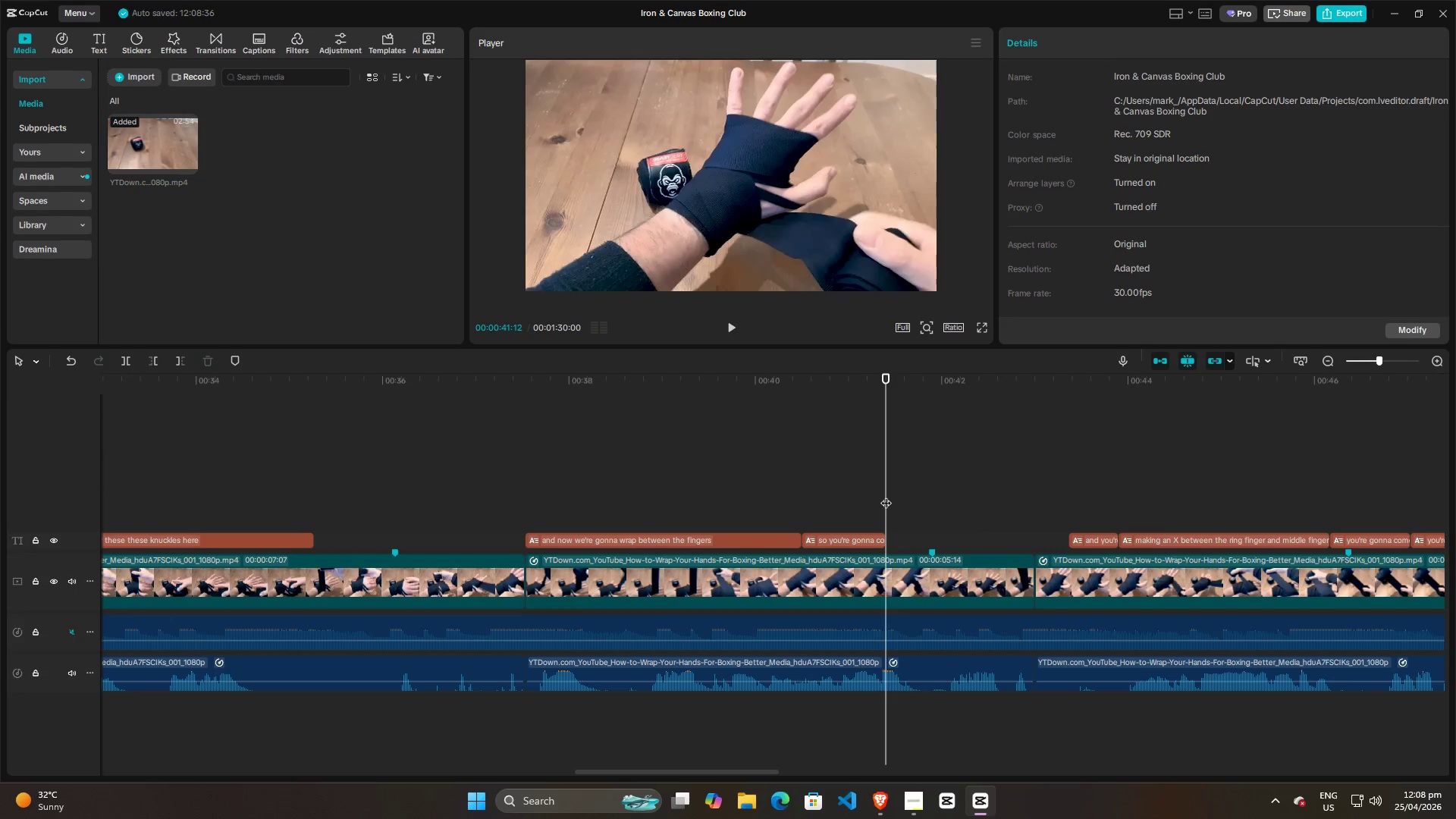 
key(Space)
 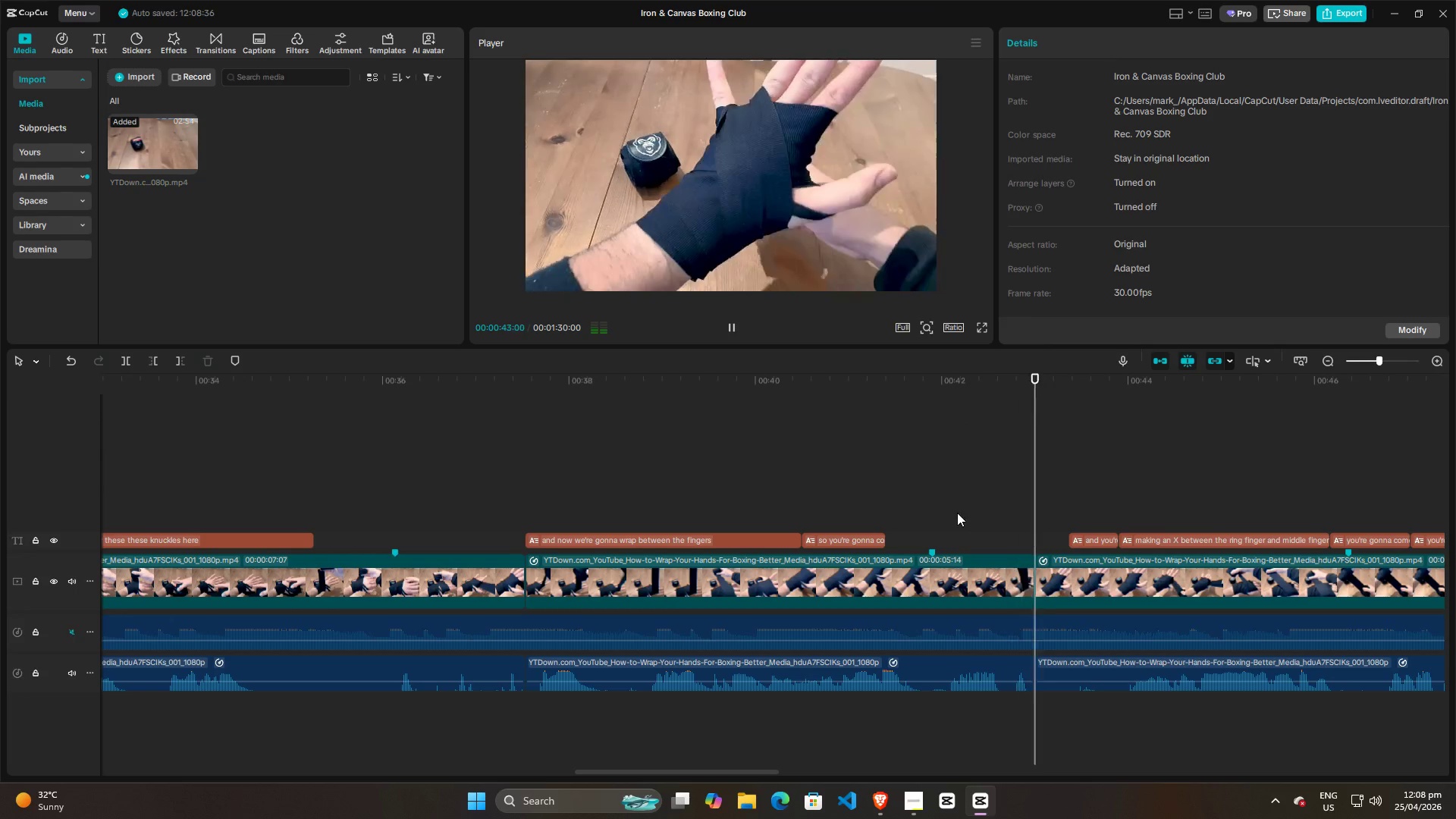 
key(Space)
 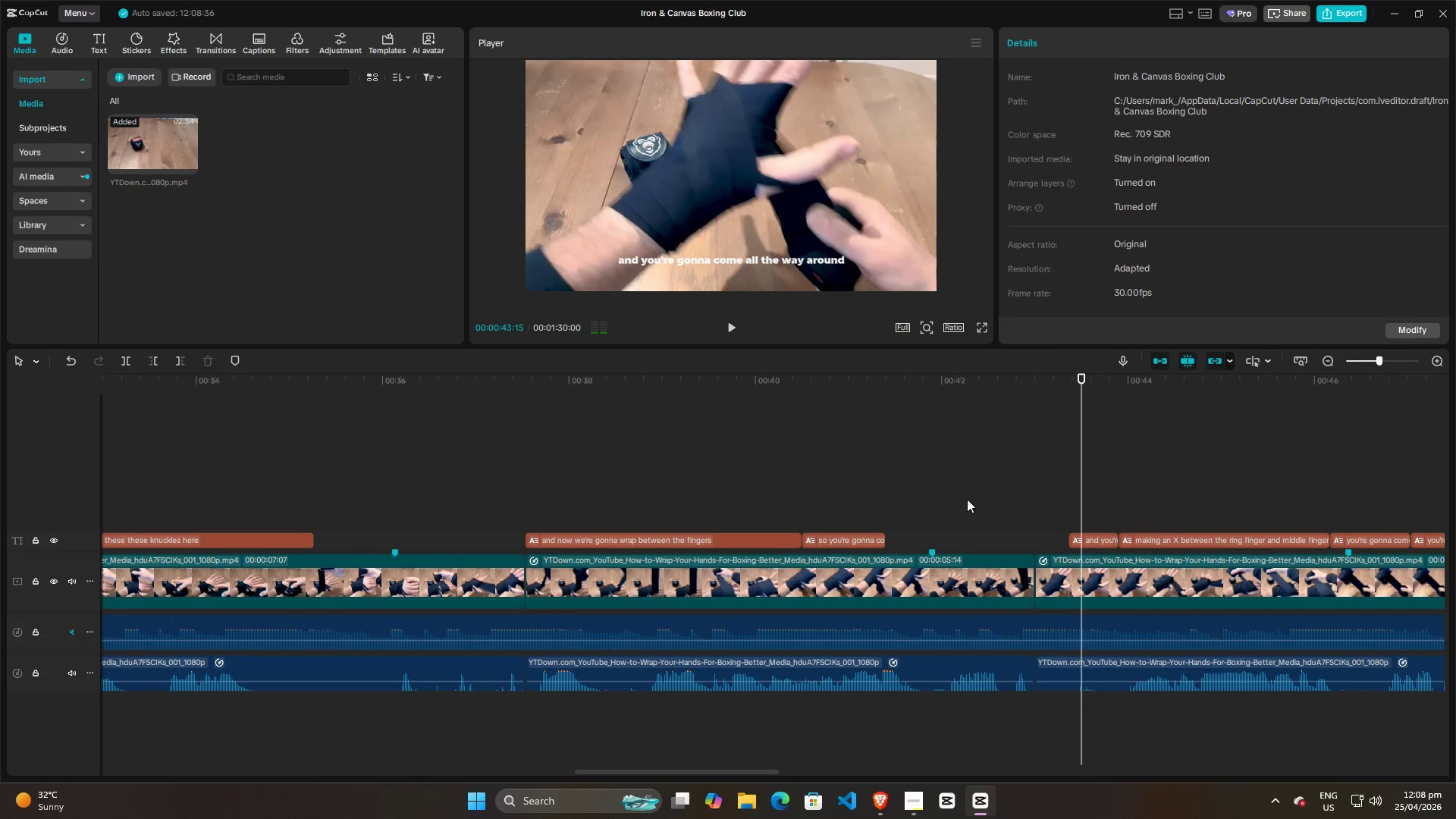 
hold_key(key=ControlLeft, duration=1.5)
hold_key(key=ControlLeft, duration=1.28)
scroll: coordinate [971, 497], scroll_direction: down, amount: 20.0
 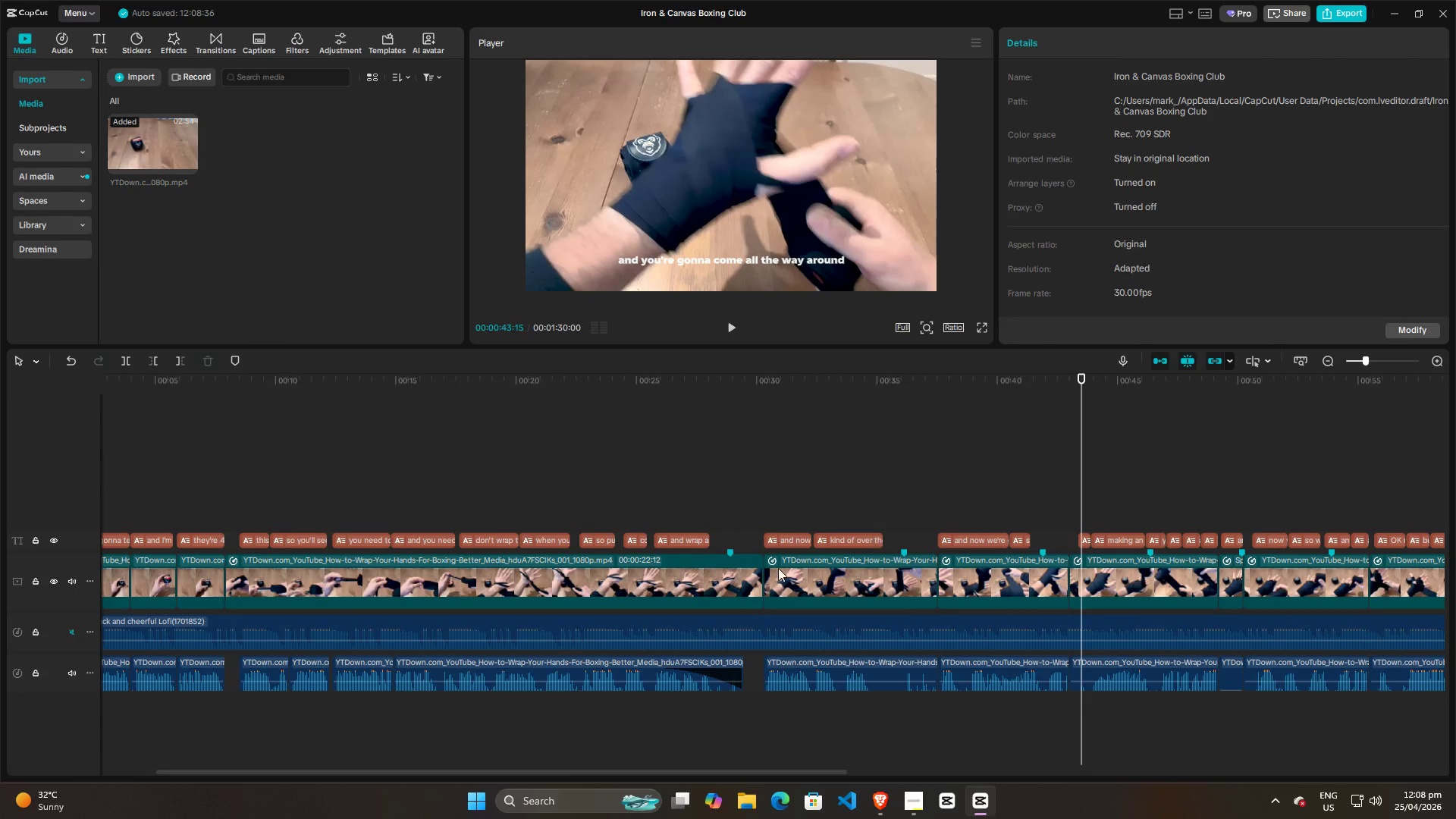 
left_click([655, 516])
 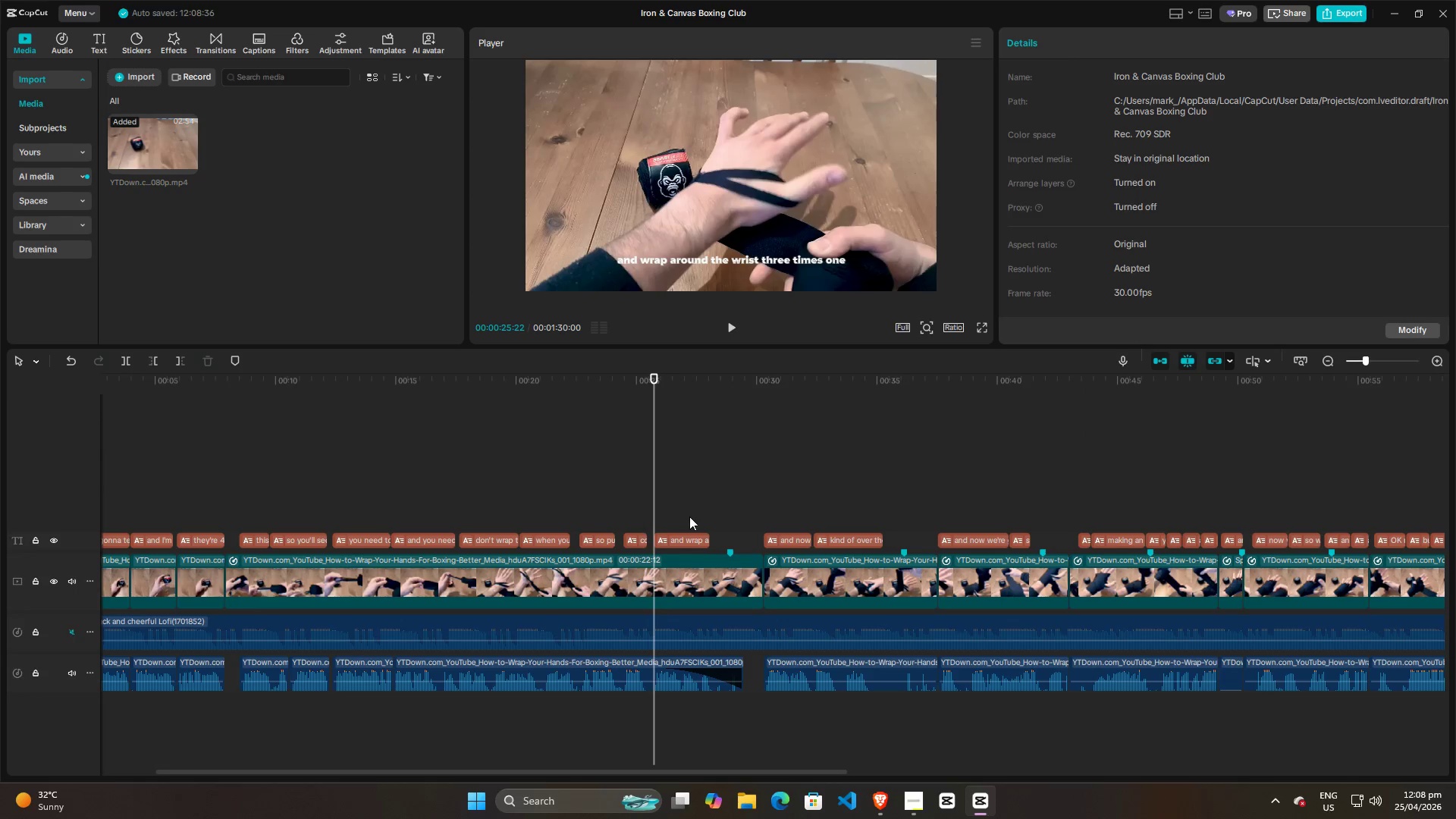 
hold_key(key=ControlLeft, duration=1.5)
scroll: coordinate [720, 519], scroll_direction: up, amount: 16.0
 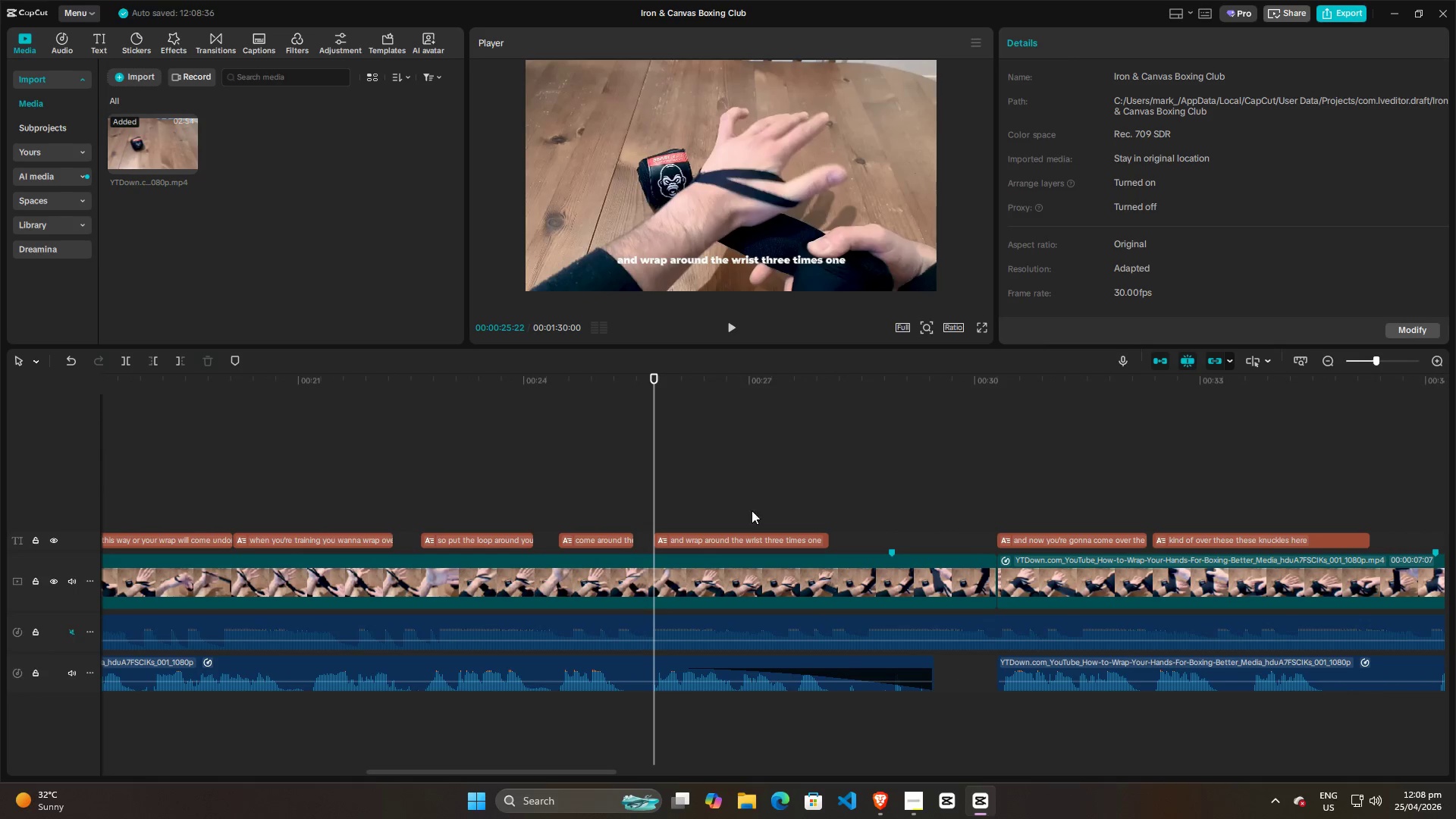 
key(Space)
 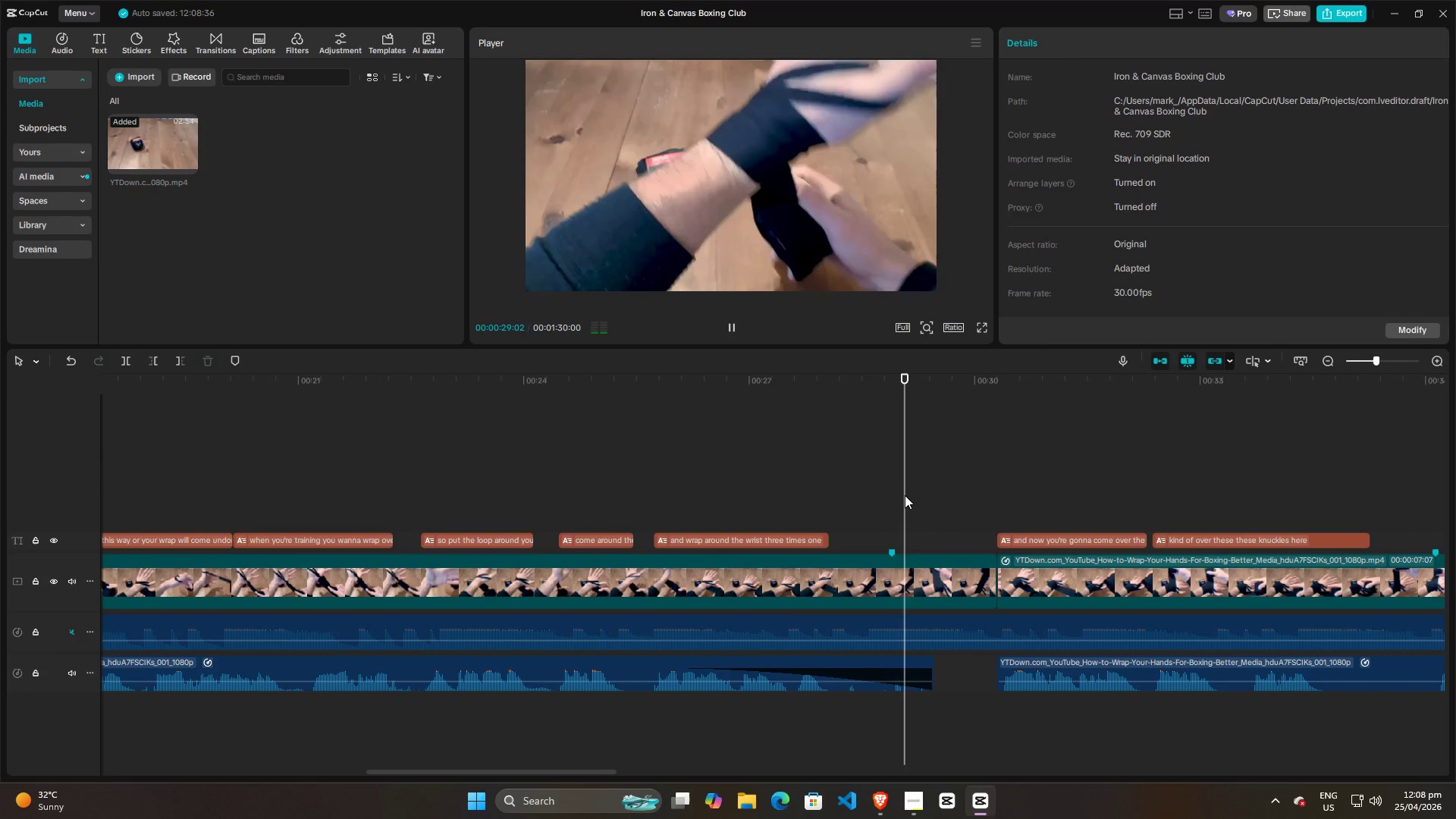 
key(Space)
 